 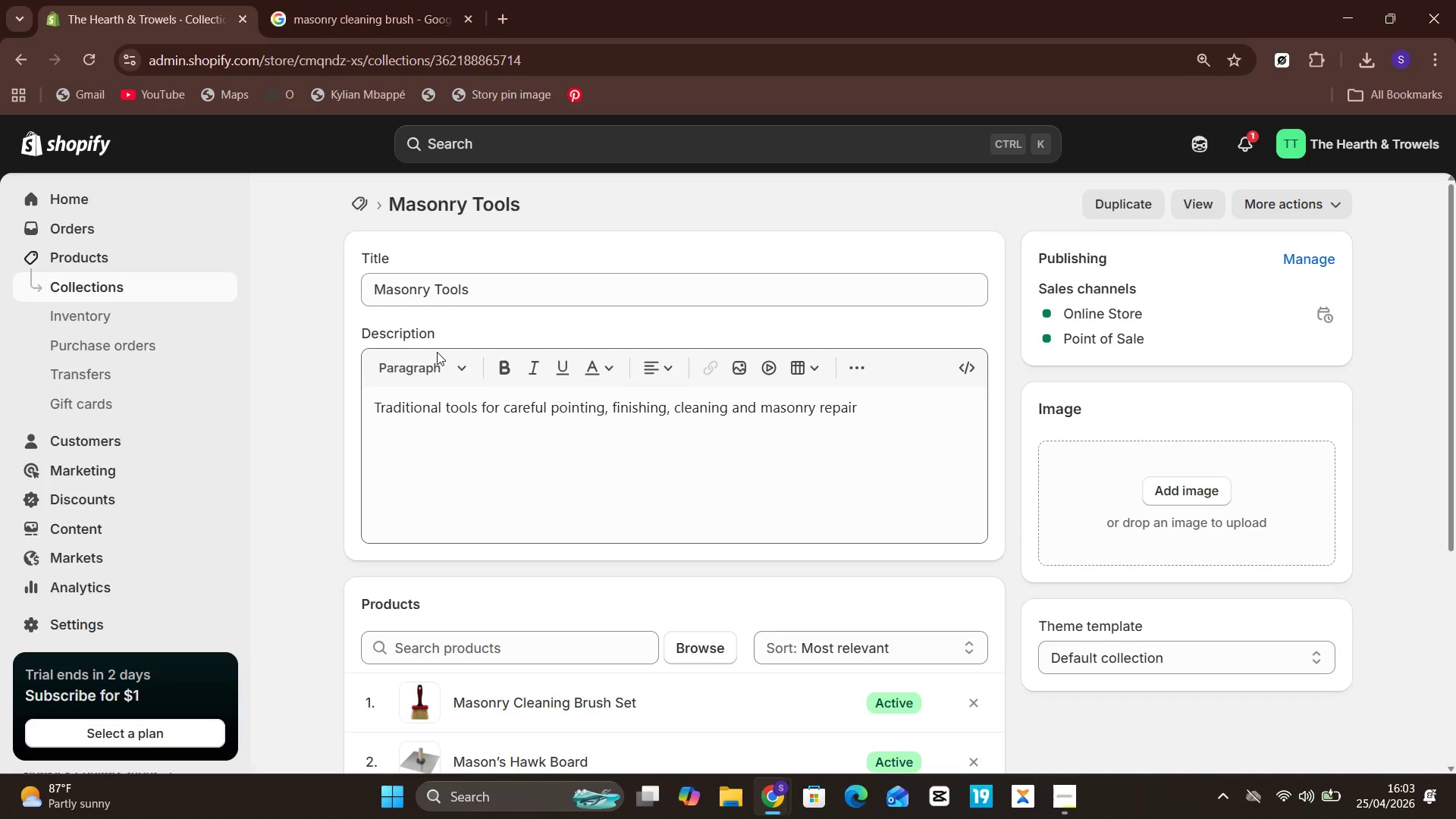 
left_click([902, 441])
 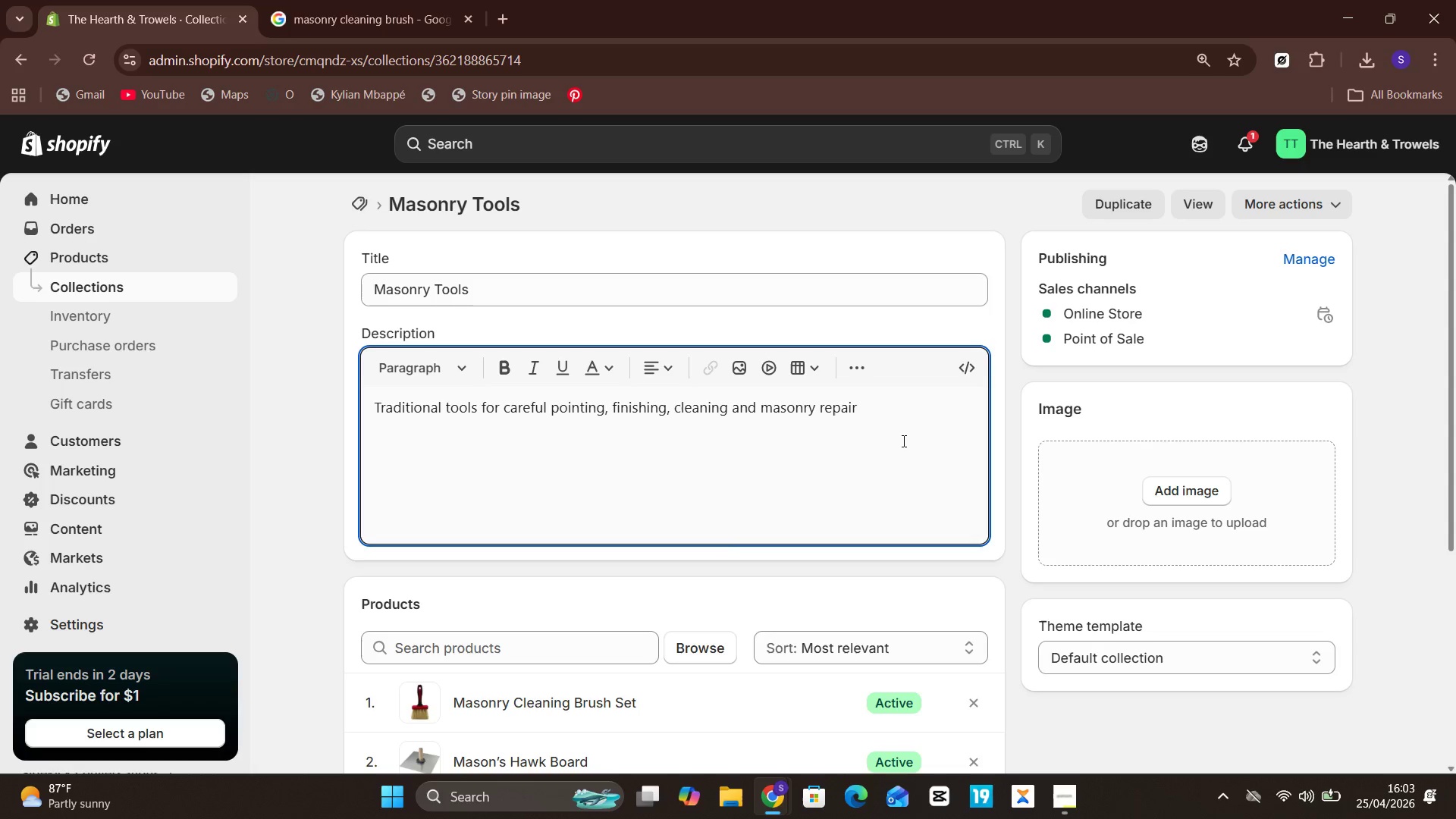 
key(Period)
 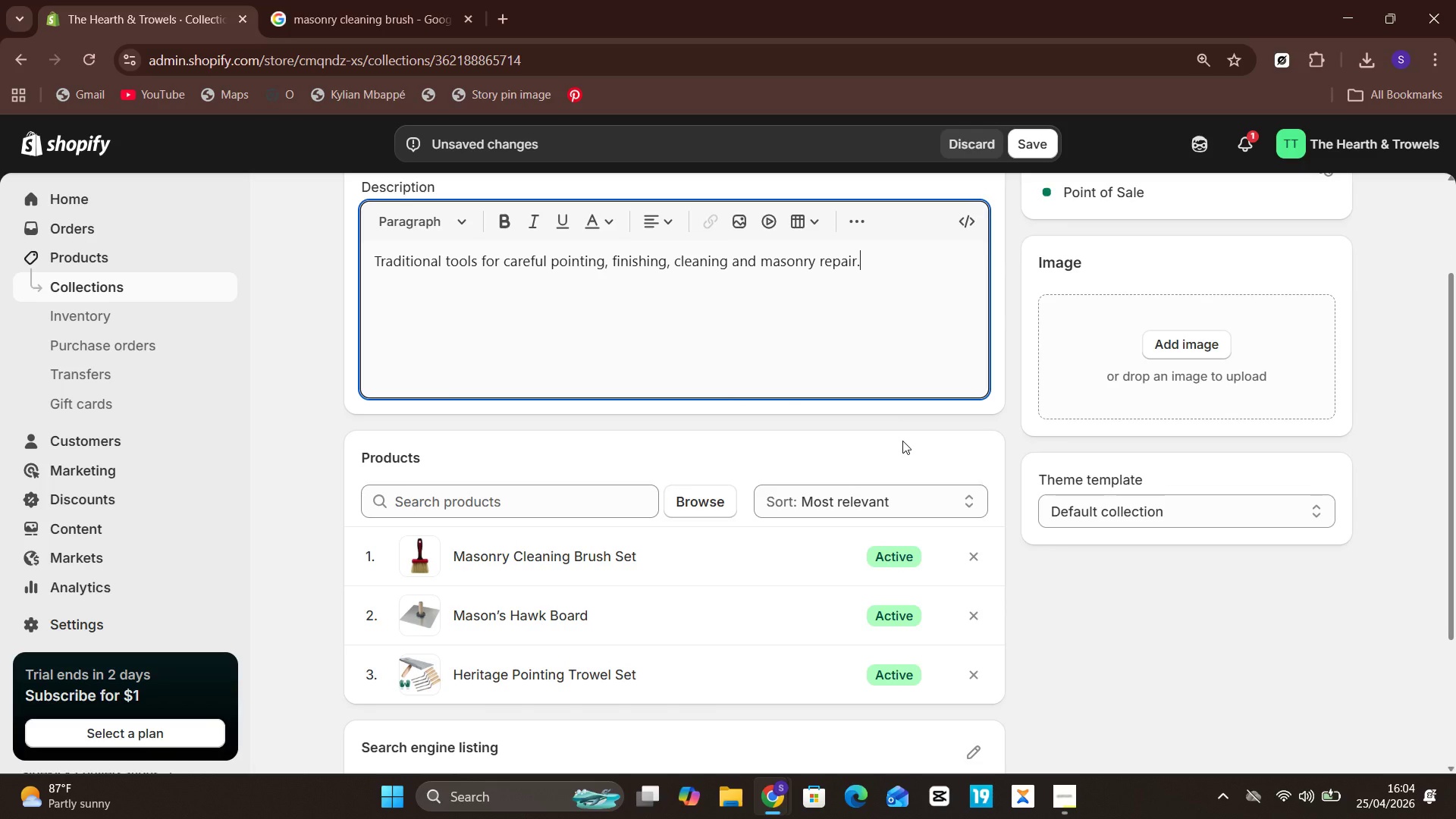 
wait(30.73)
 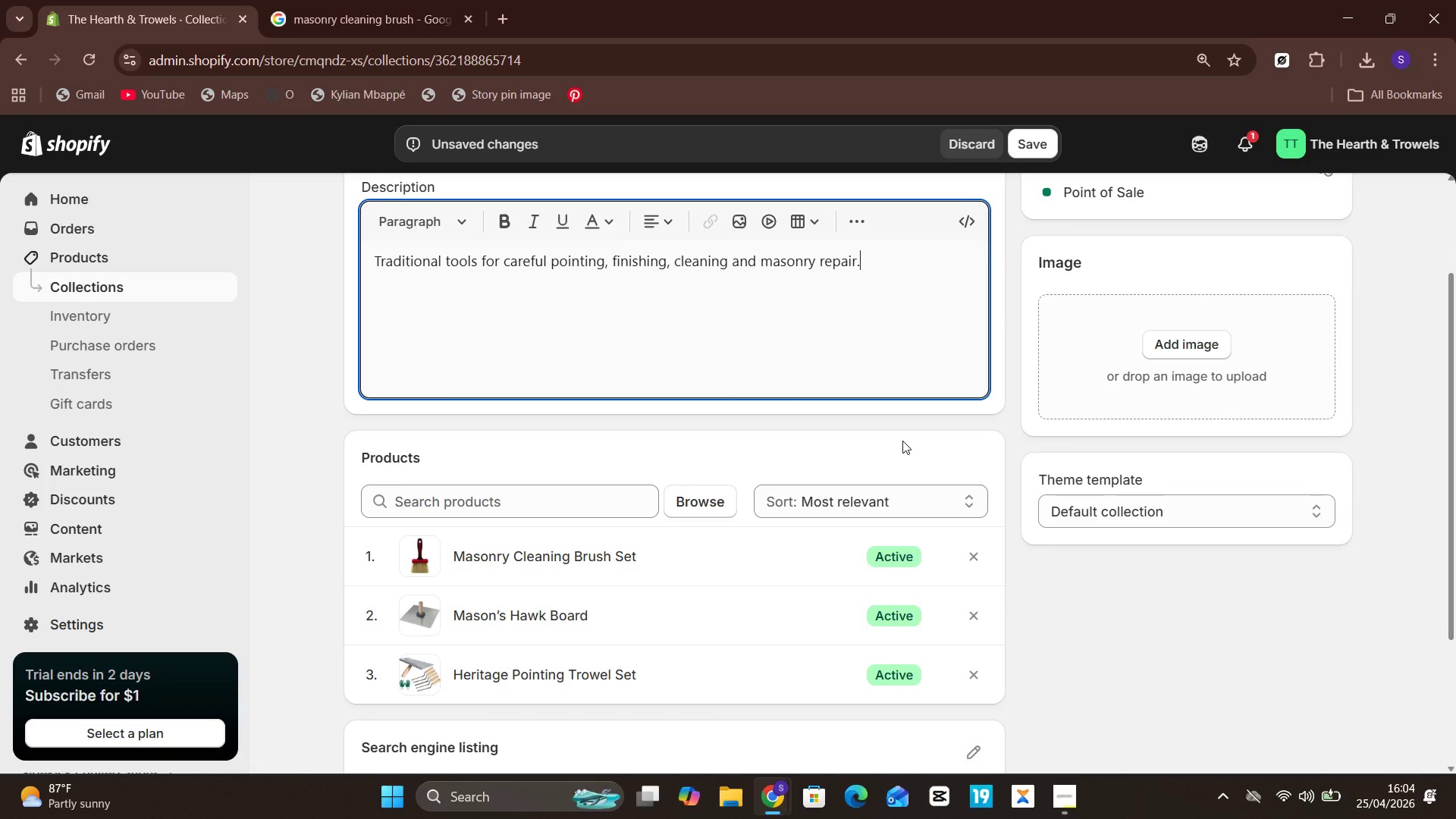 
left_click([1041, 134])
 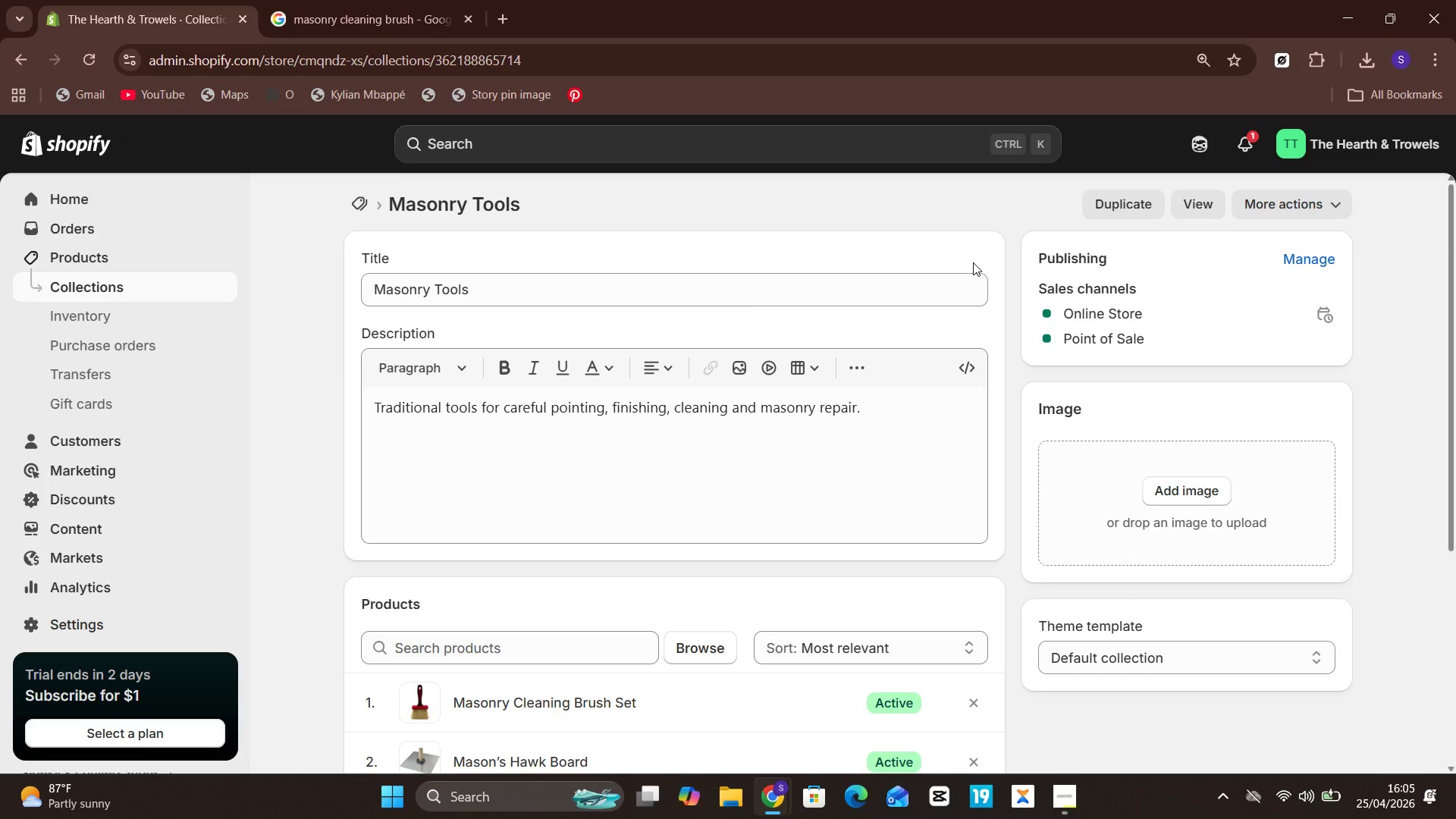 
wait(52.79)
 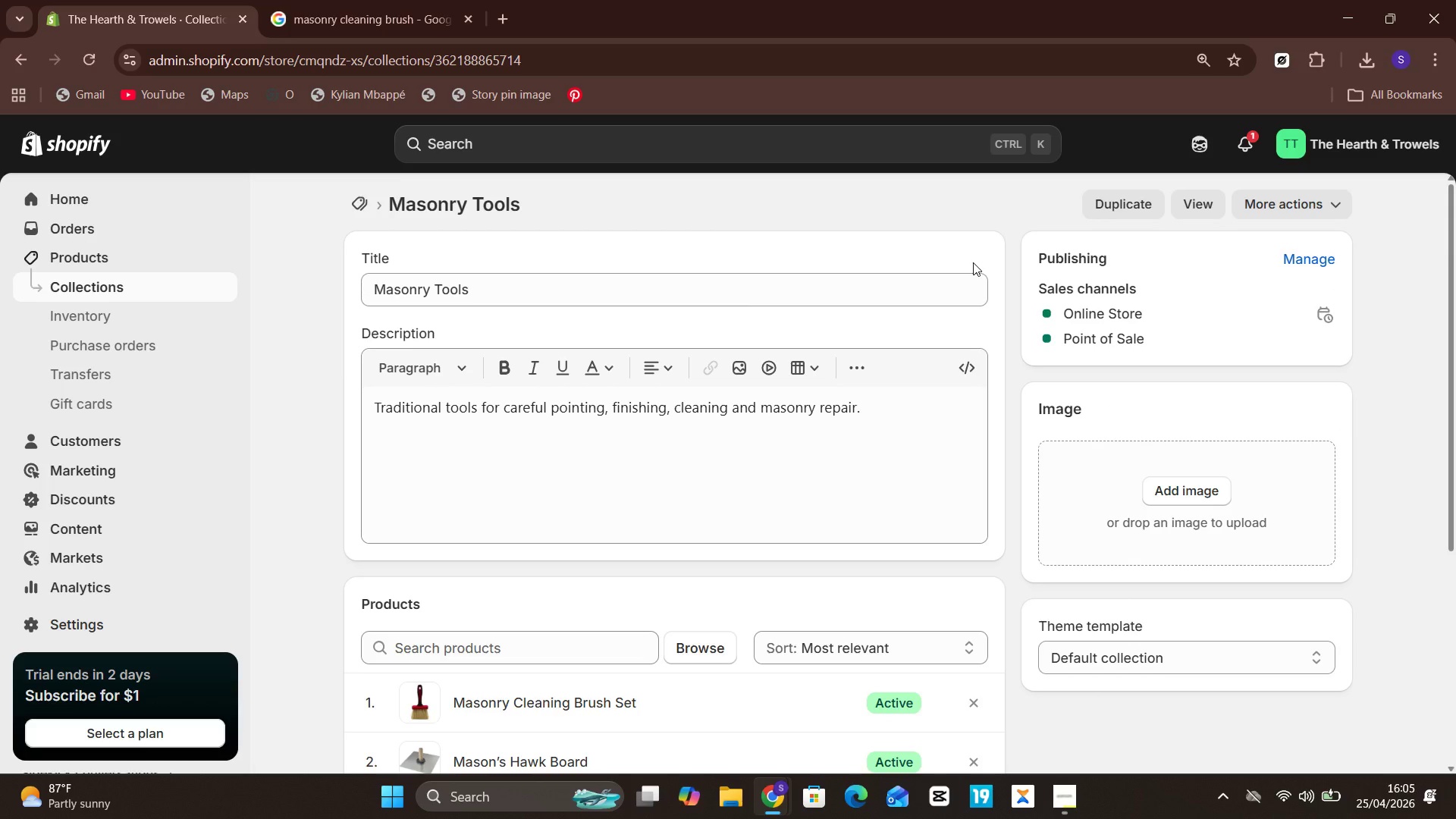 
mouse_move([927, 452])
 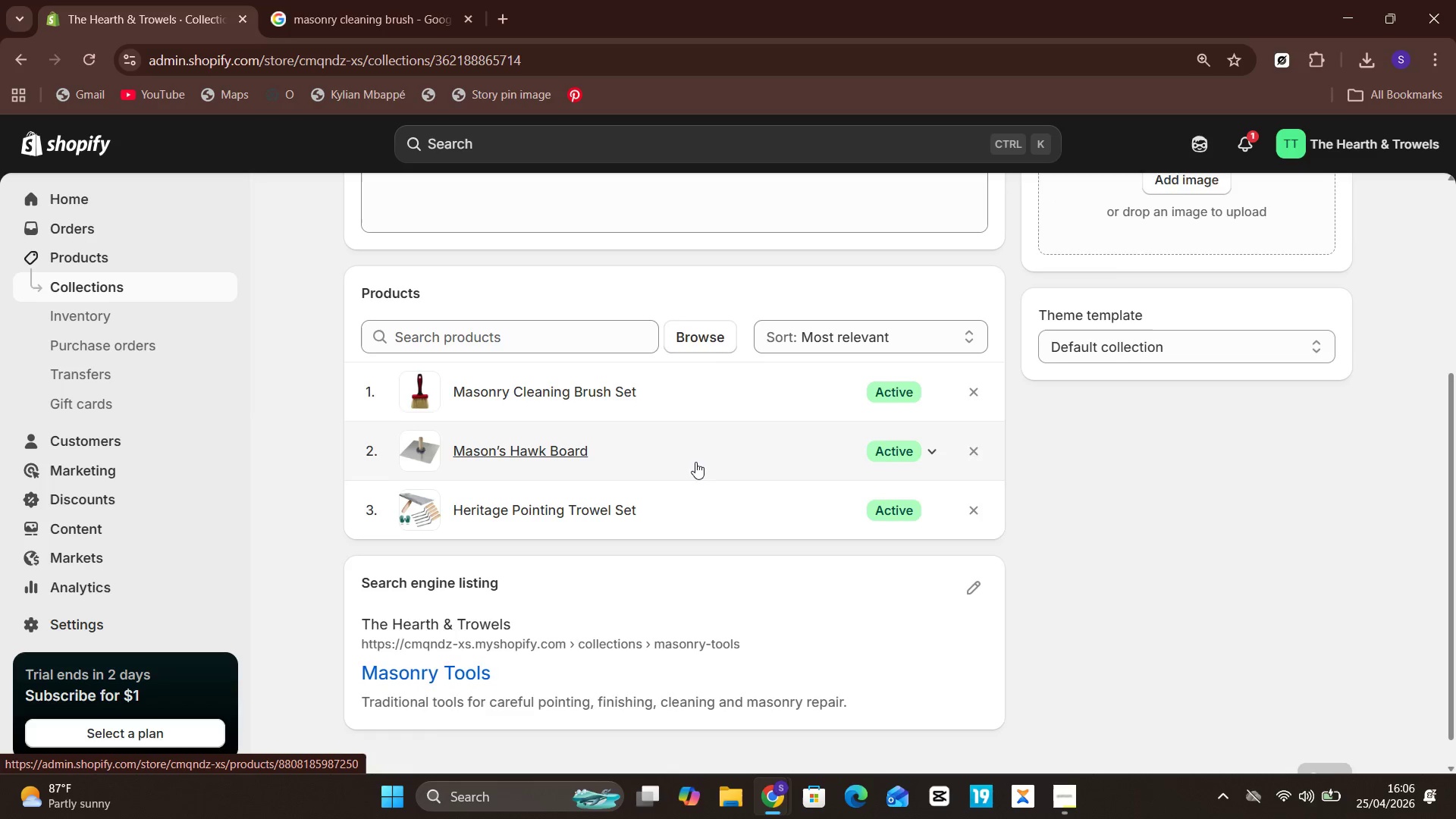 
wait(50.9)
 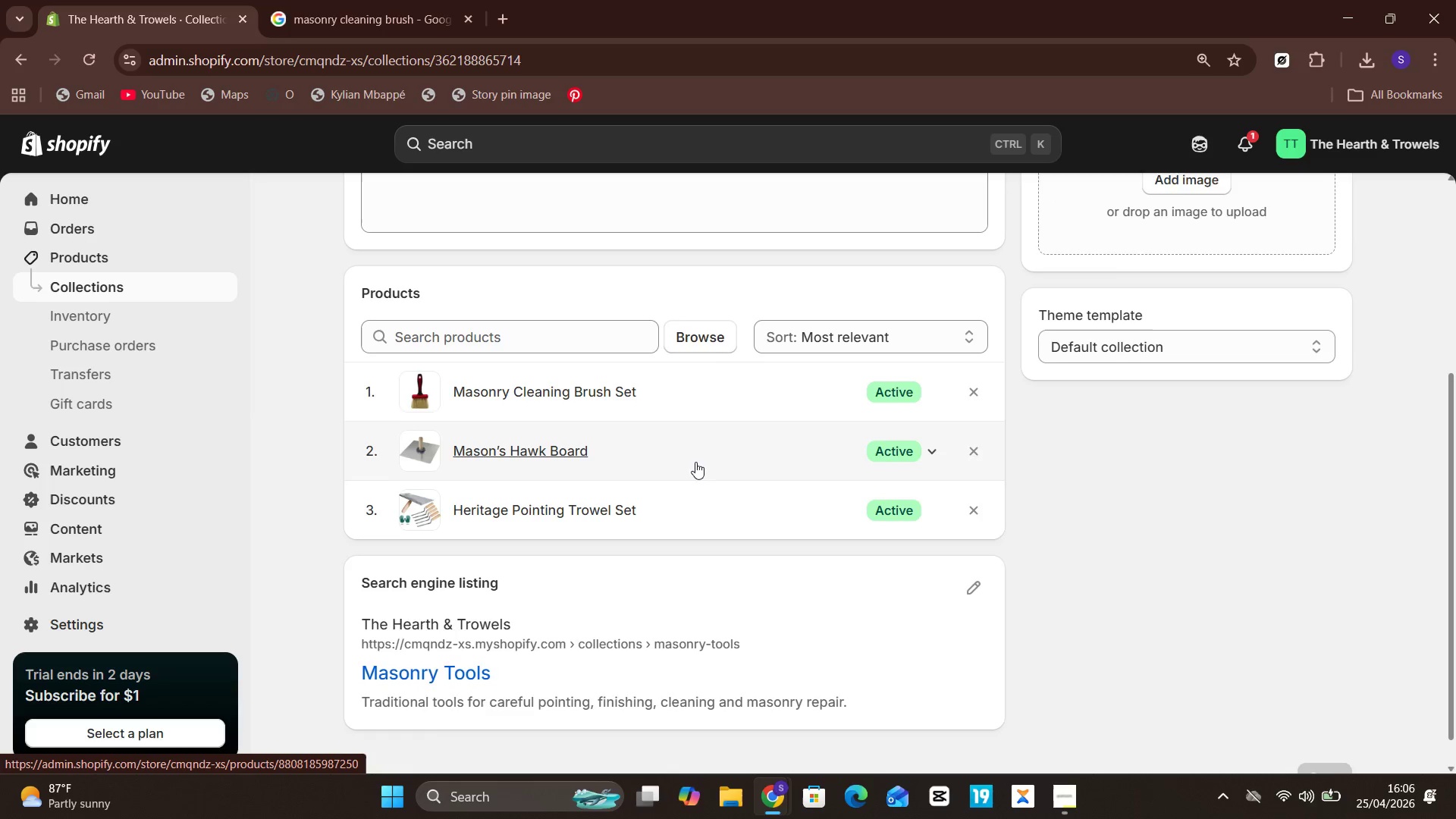 
left_click([687, 344])
 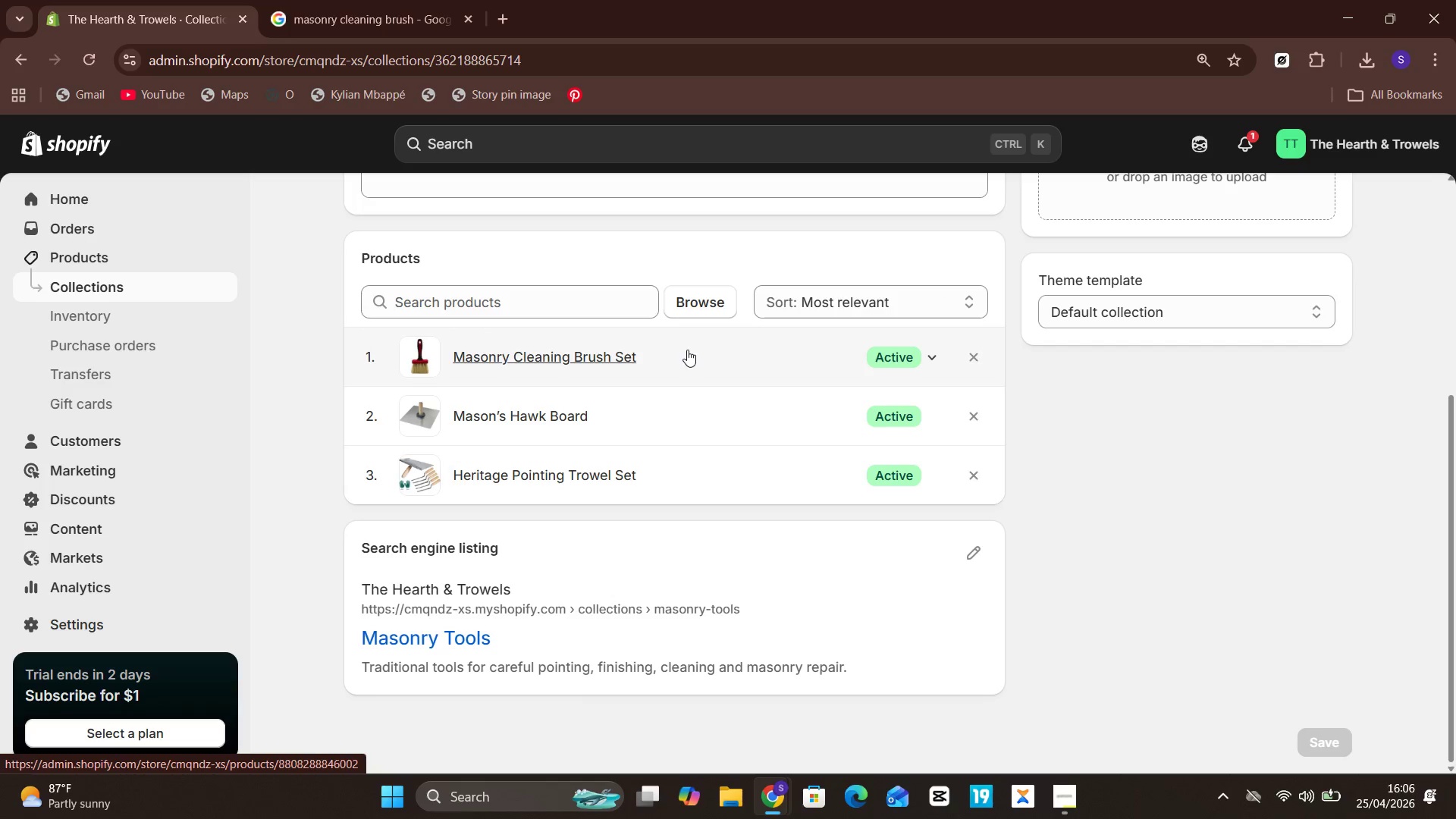 
left_click([685, 353])
 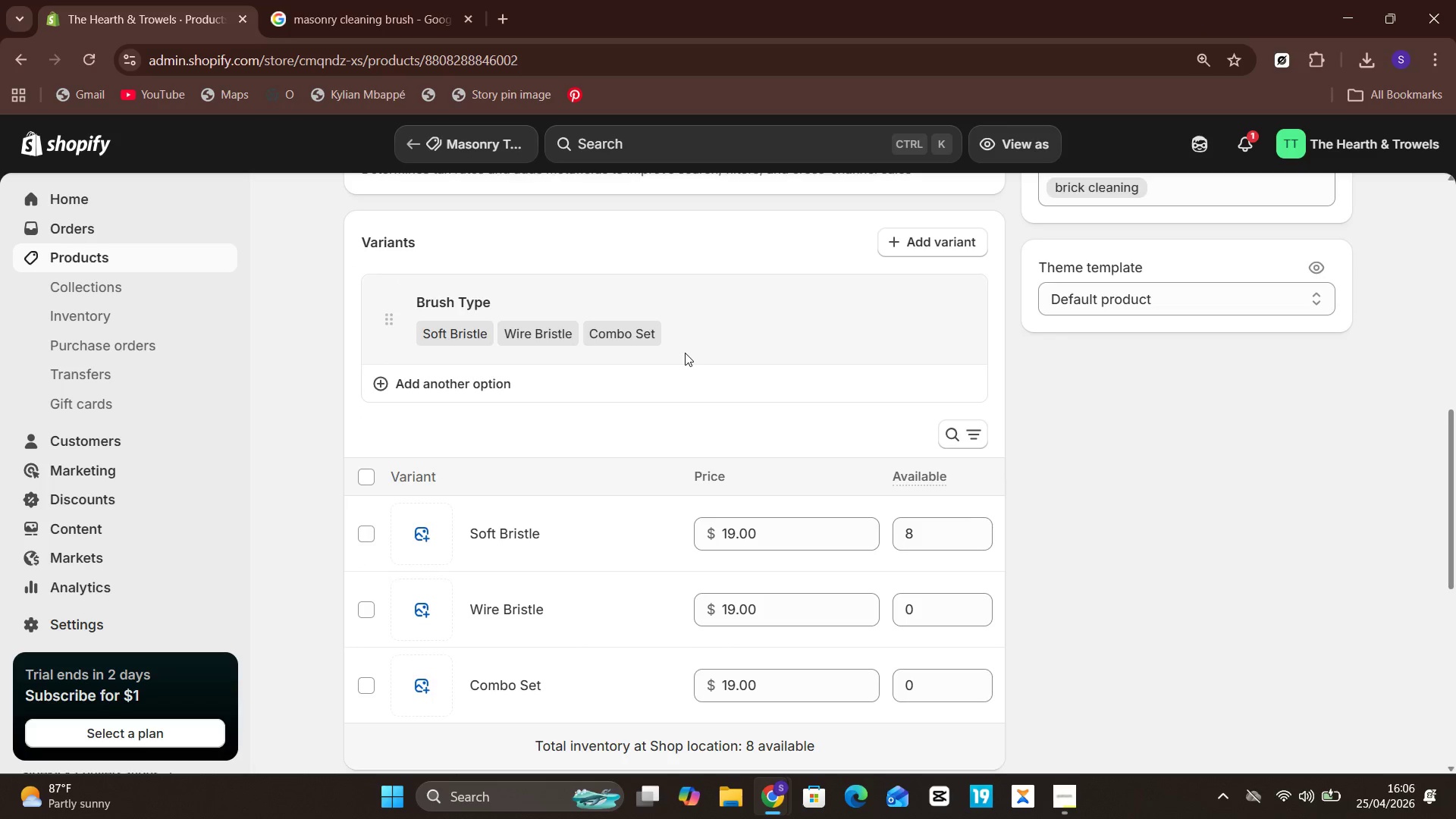 
wait(32.23)
 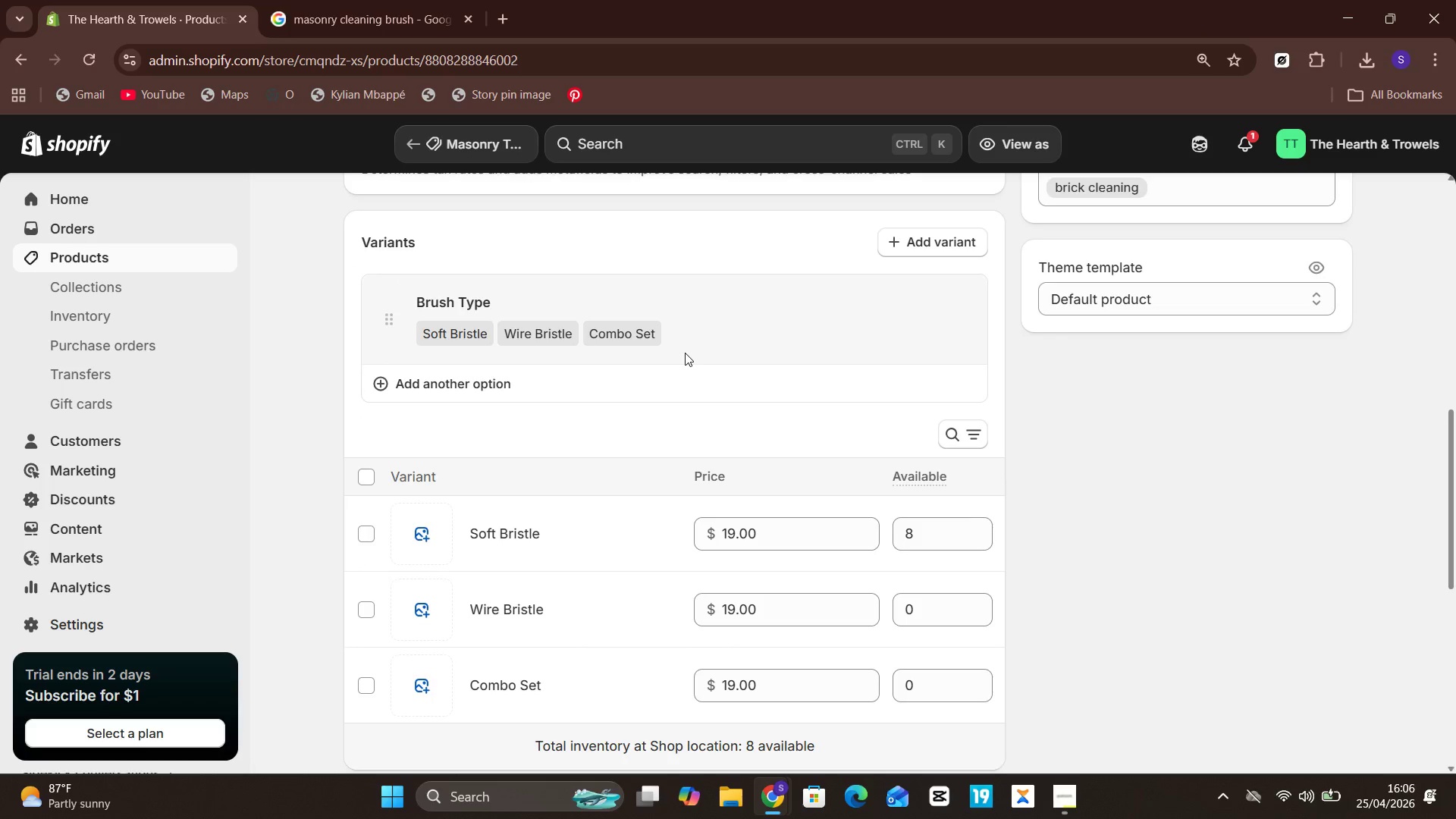 
left_click([124, 253])
 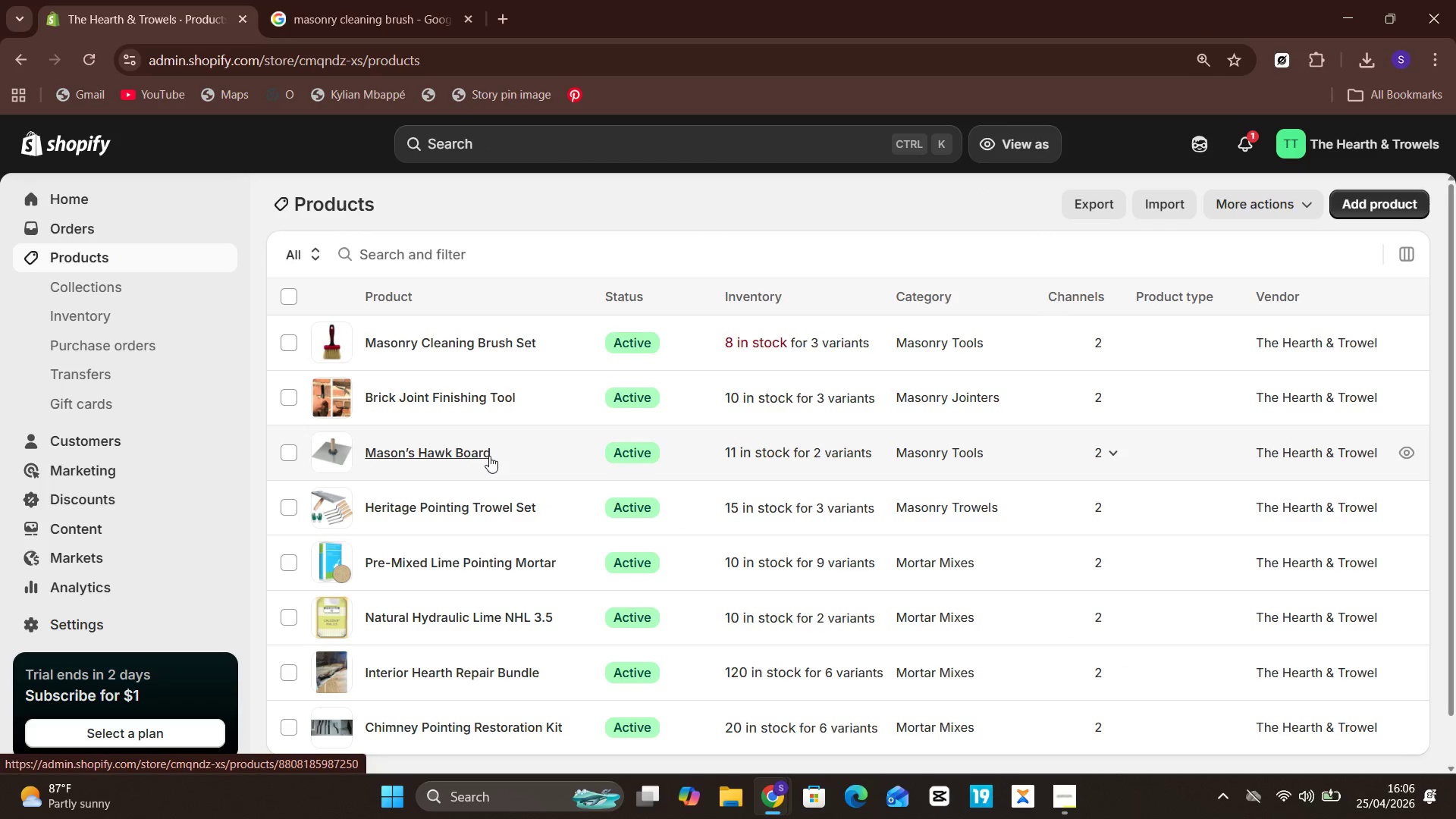 
left_click([529, 396])
 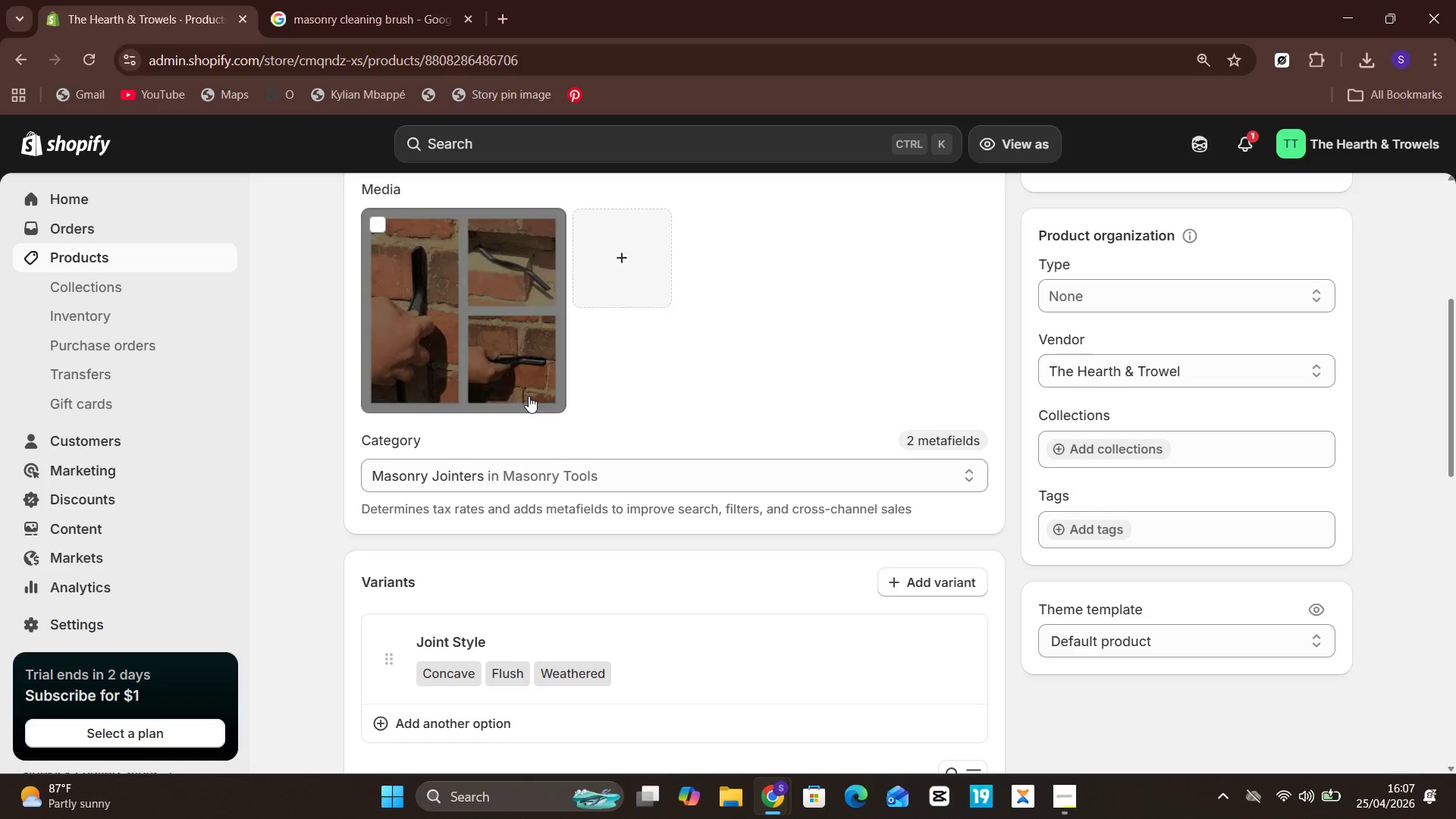 
wait(27.23)
 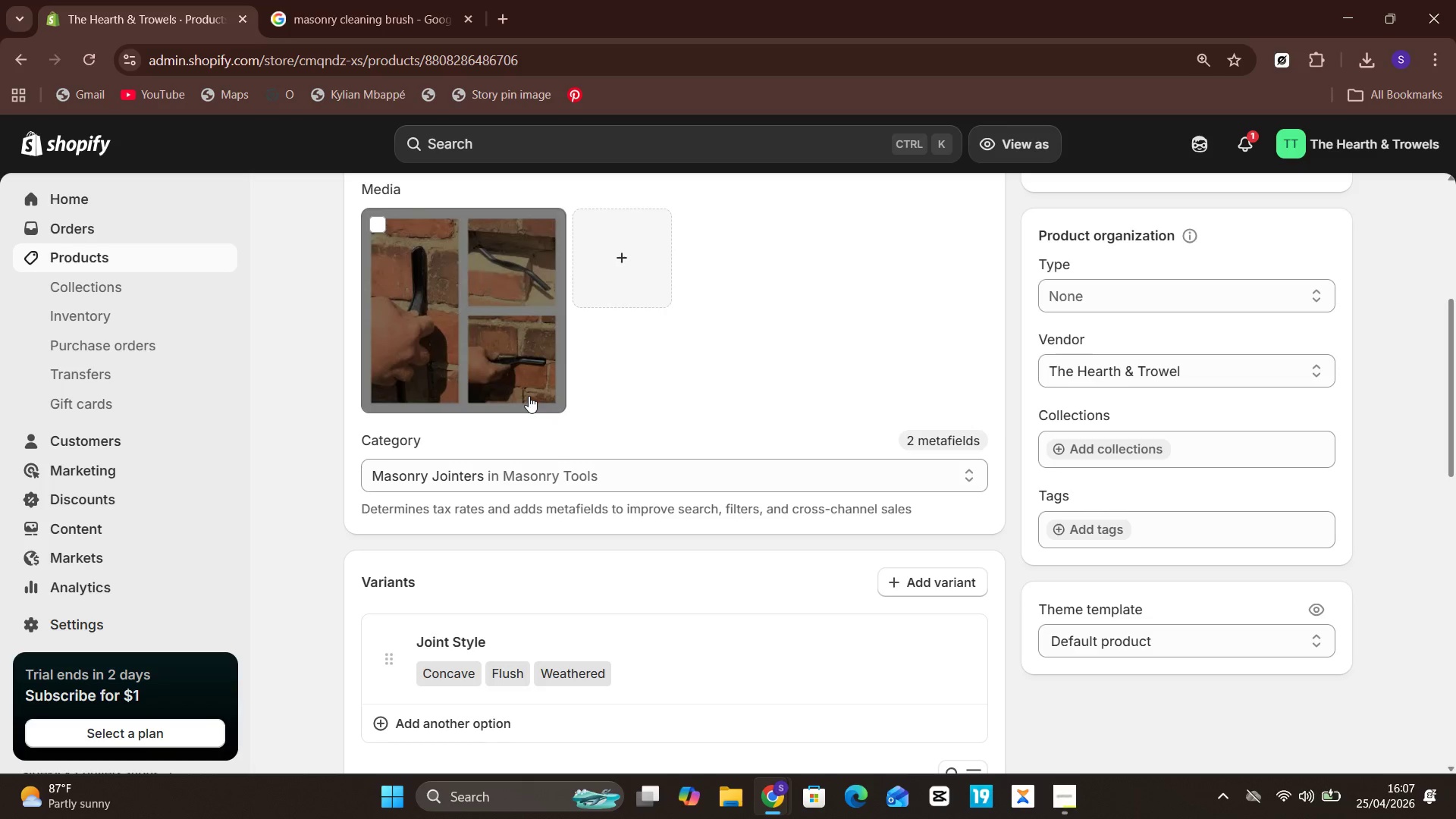 
left_click([1095, 447])
 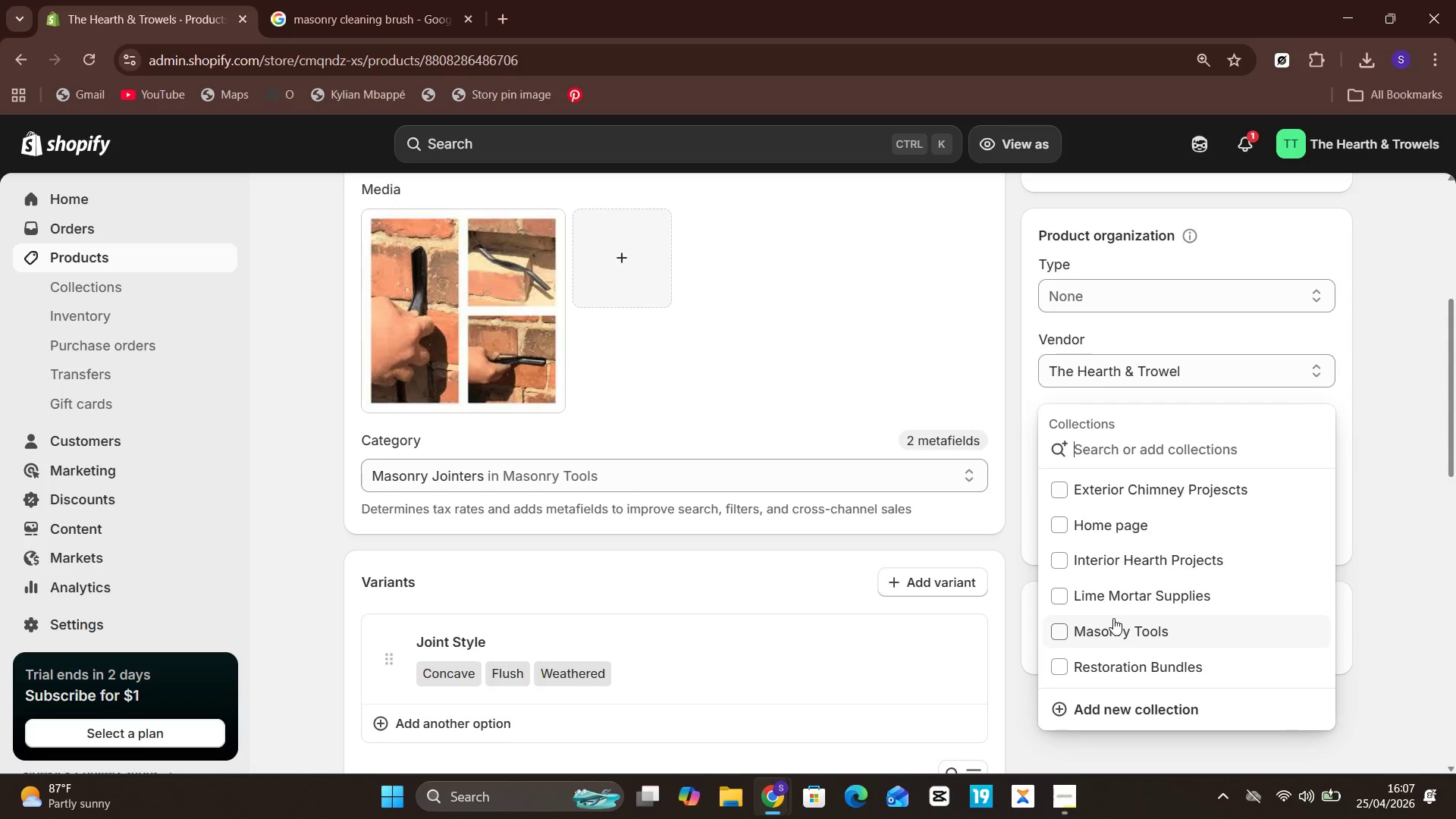 
left_click([1112, 620])
 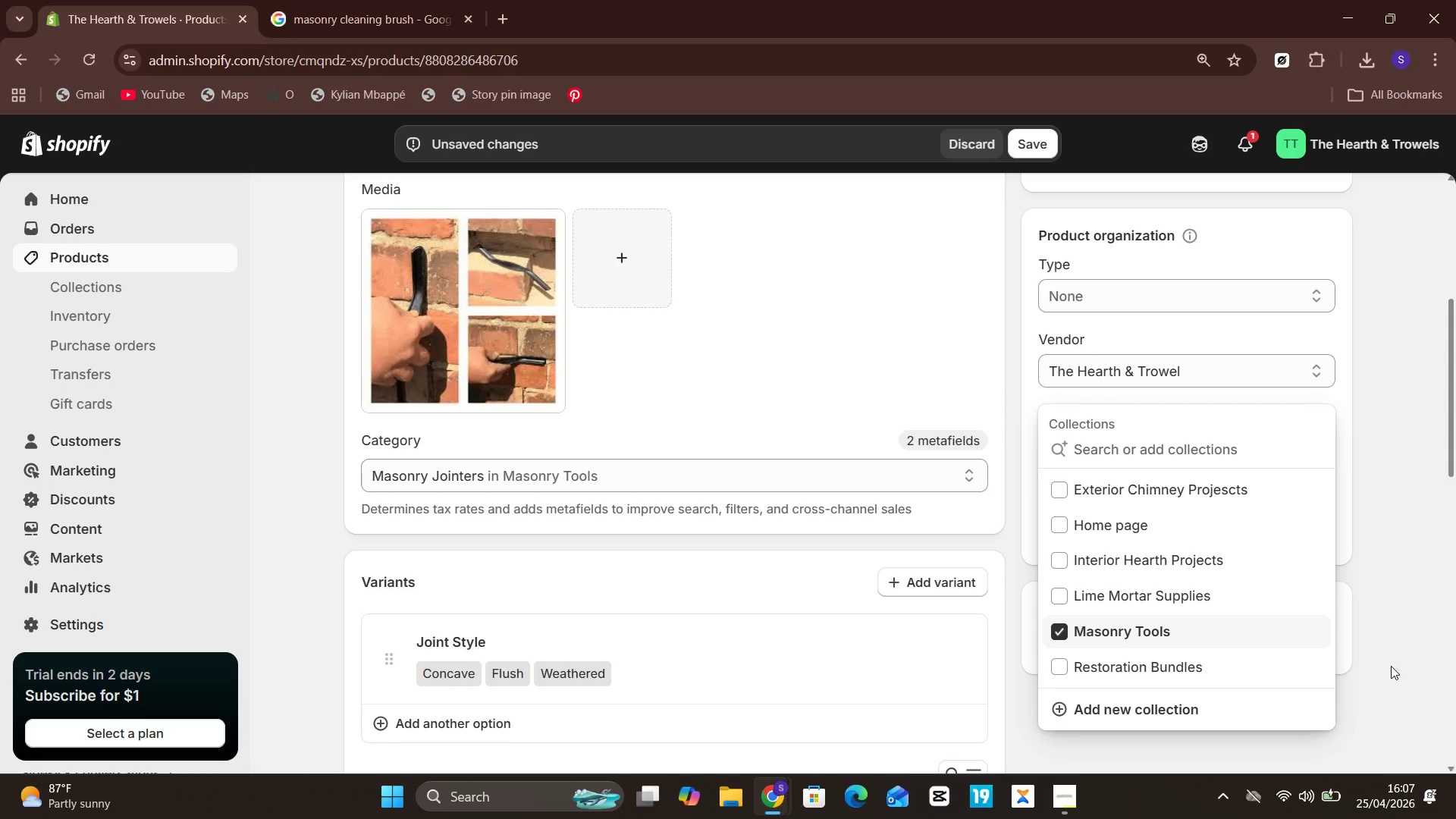 
wait(7.94)
 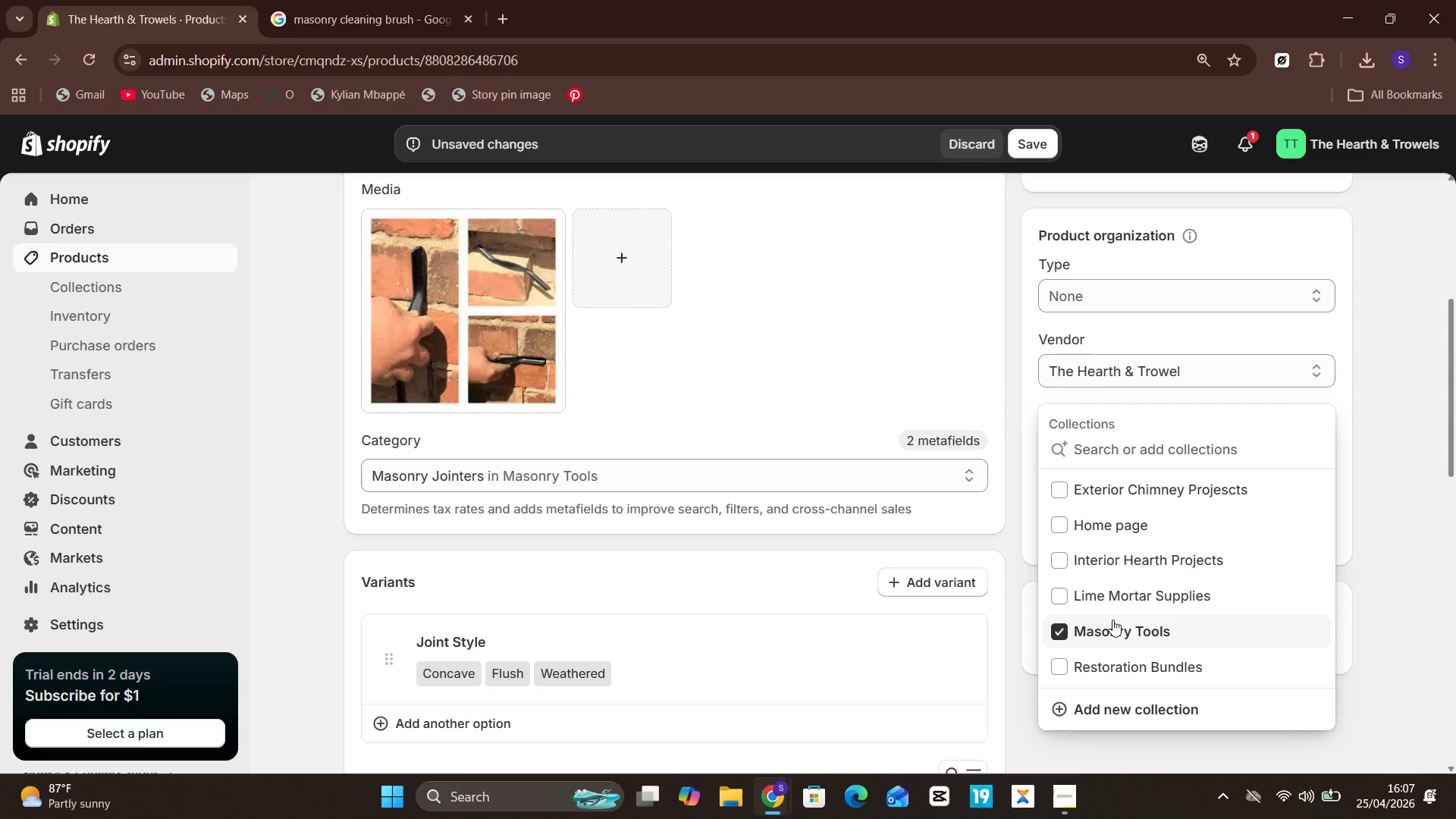 
left_click([1389, 665])
 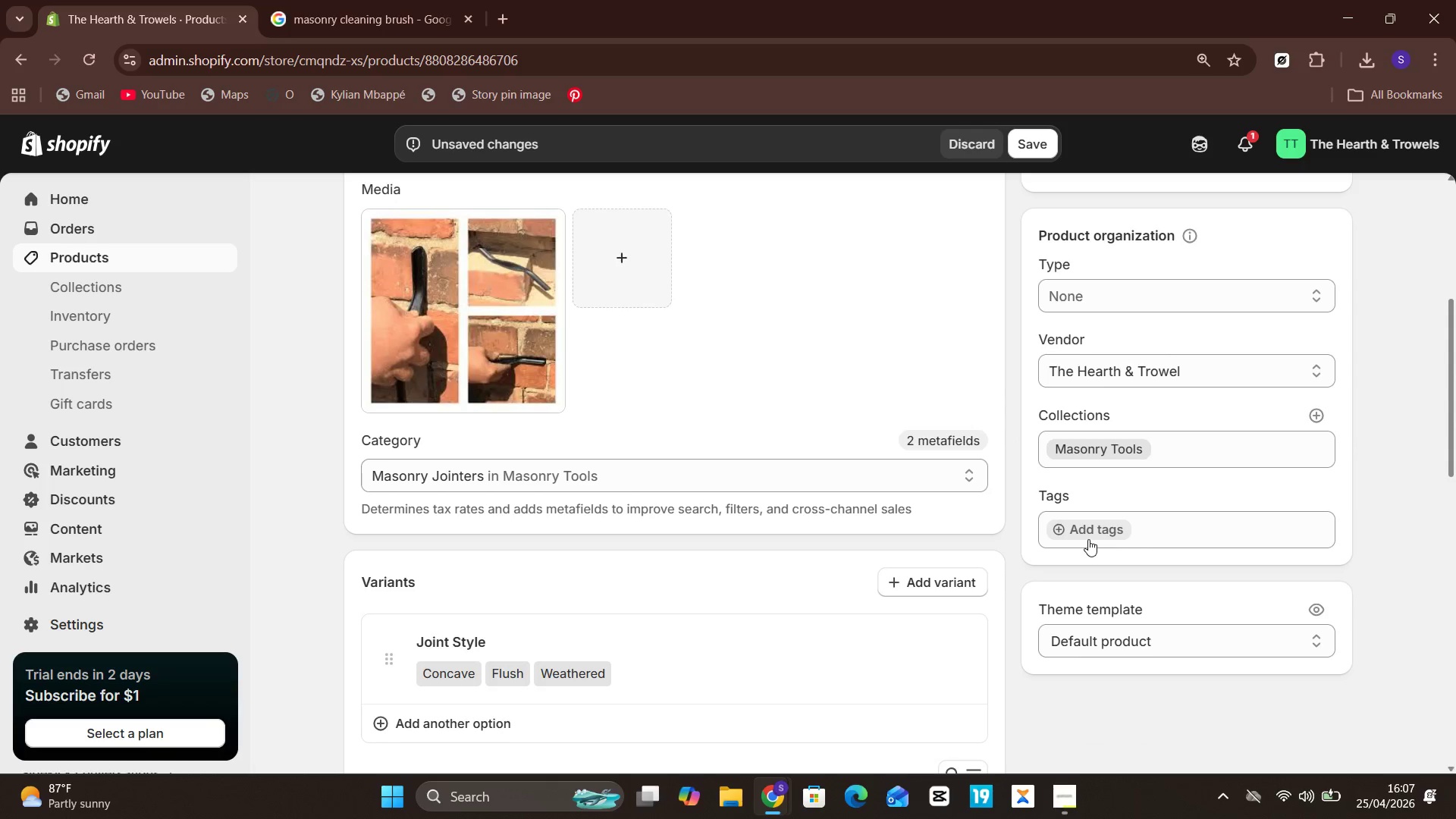 
left_click([1088, 539])
 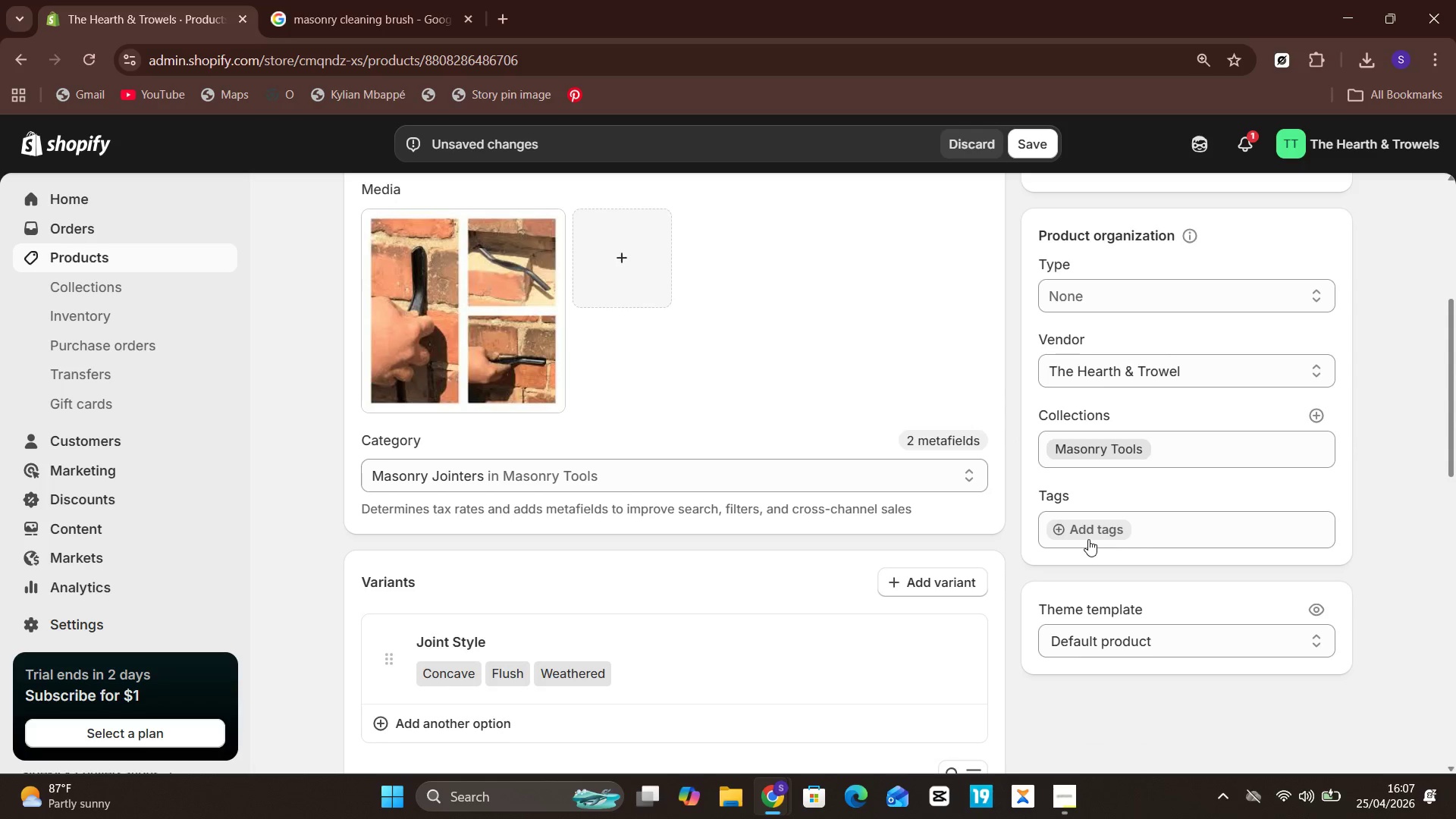 
left_click([1087, 527])
 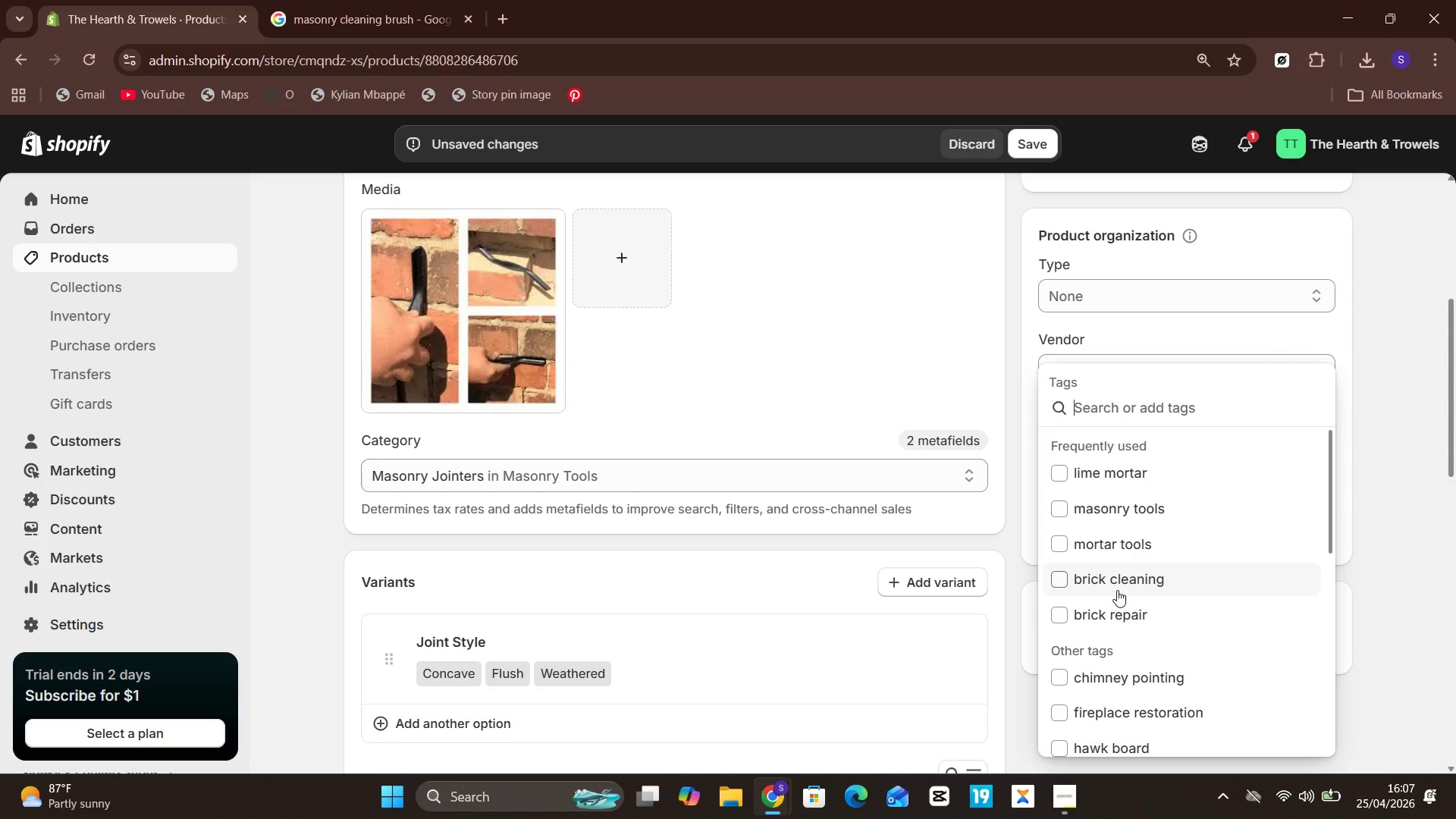 
wait(6.69)
 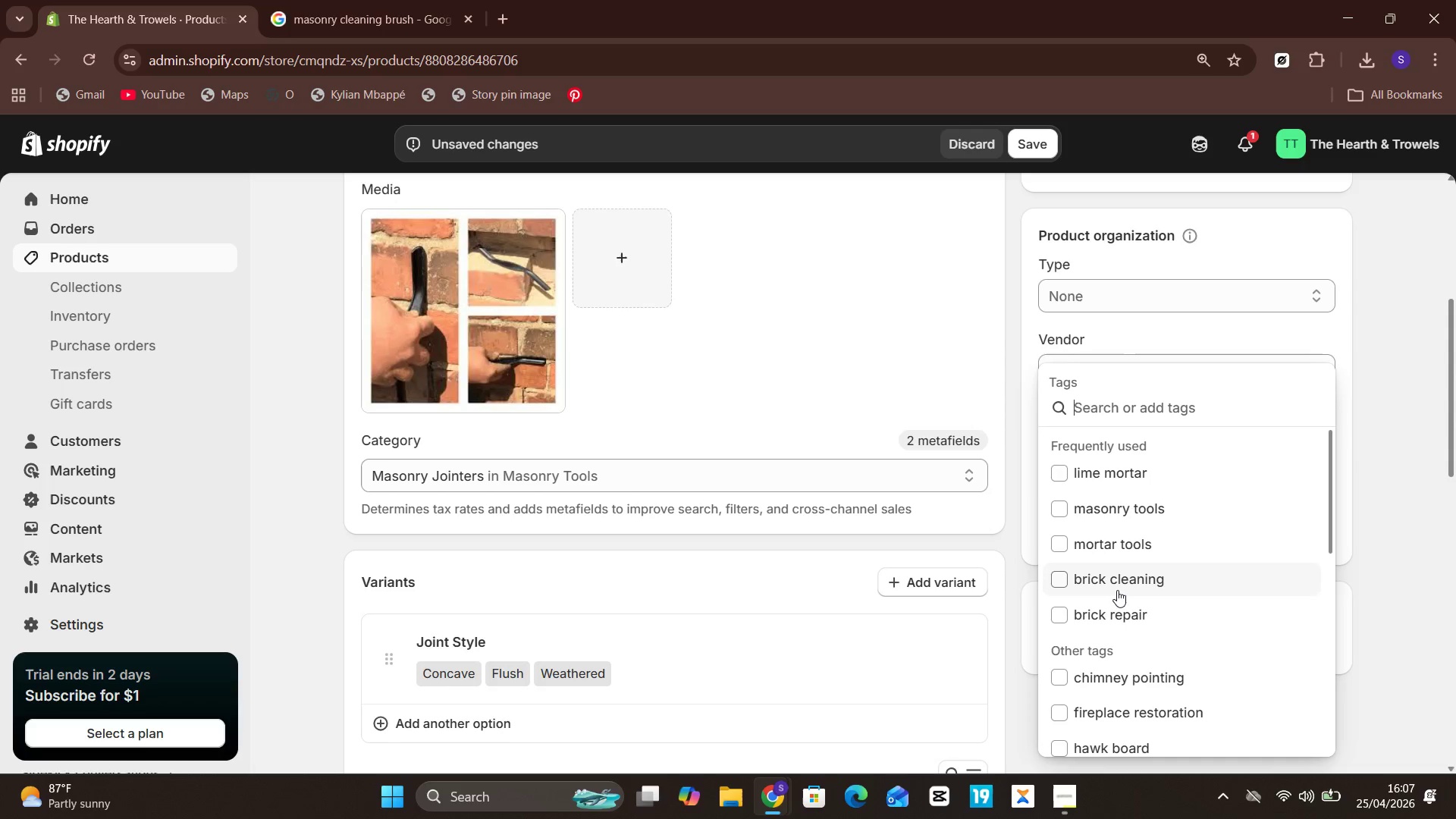 
type(brick jointer, joint finishing)
 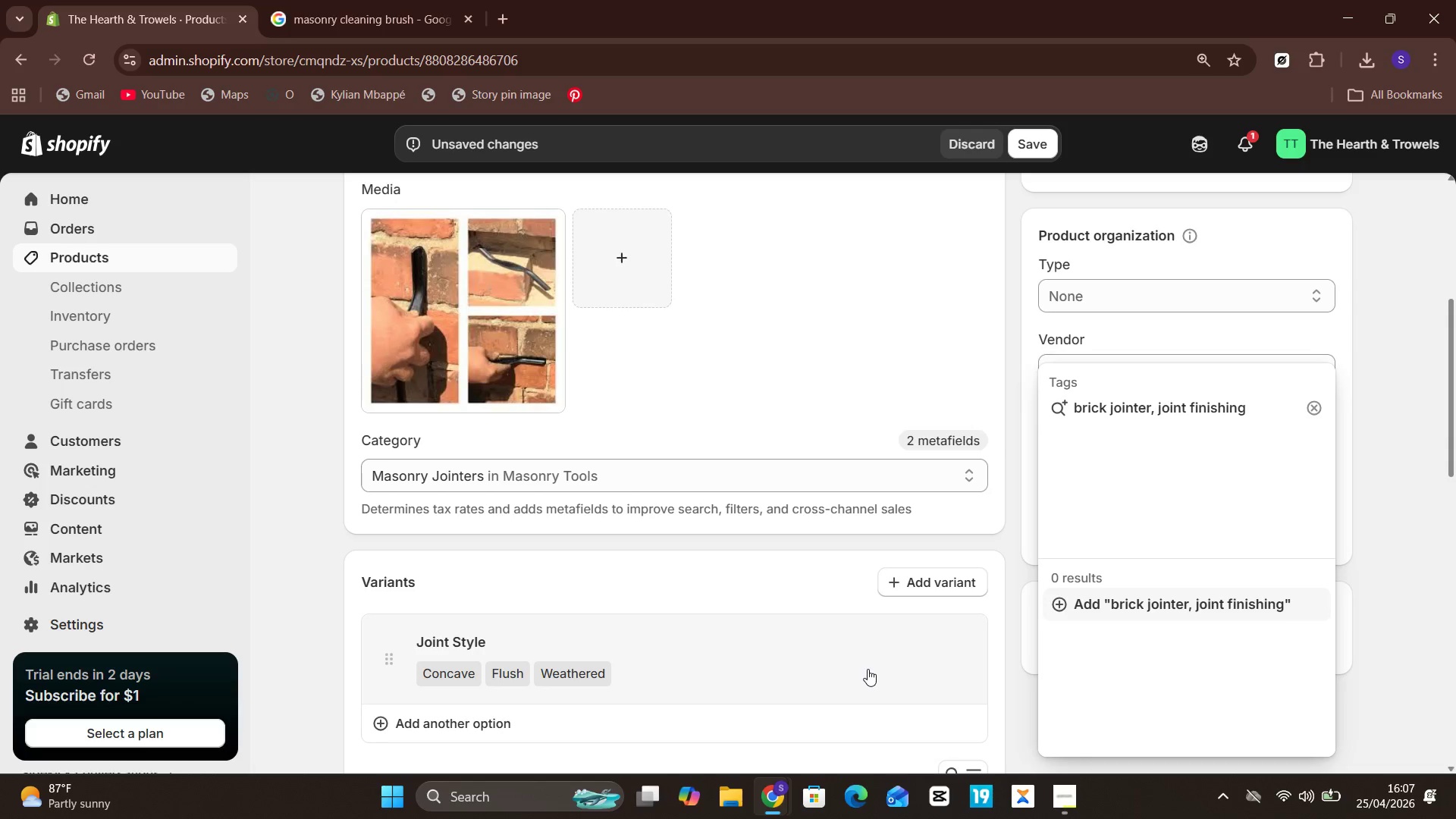 
type(, mason)
 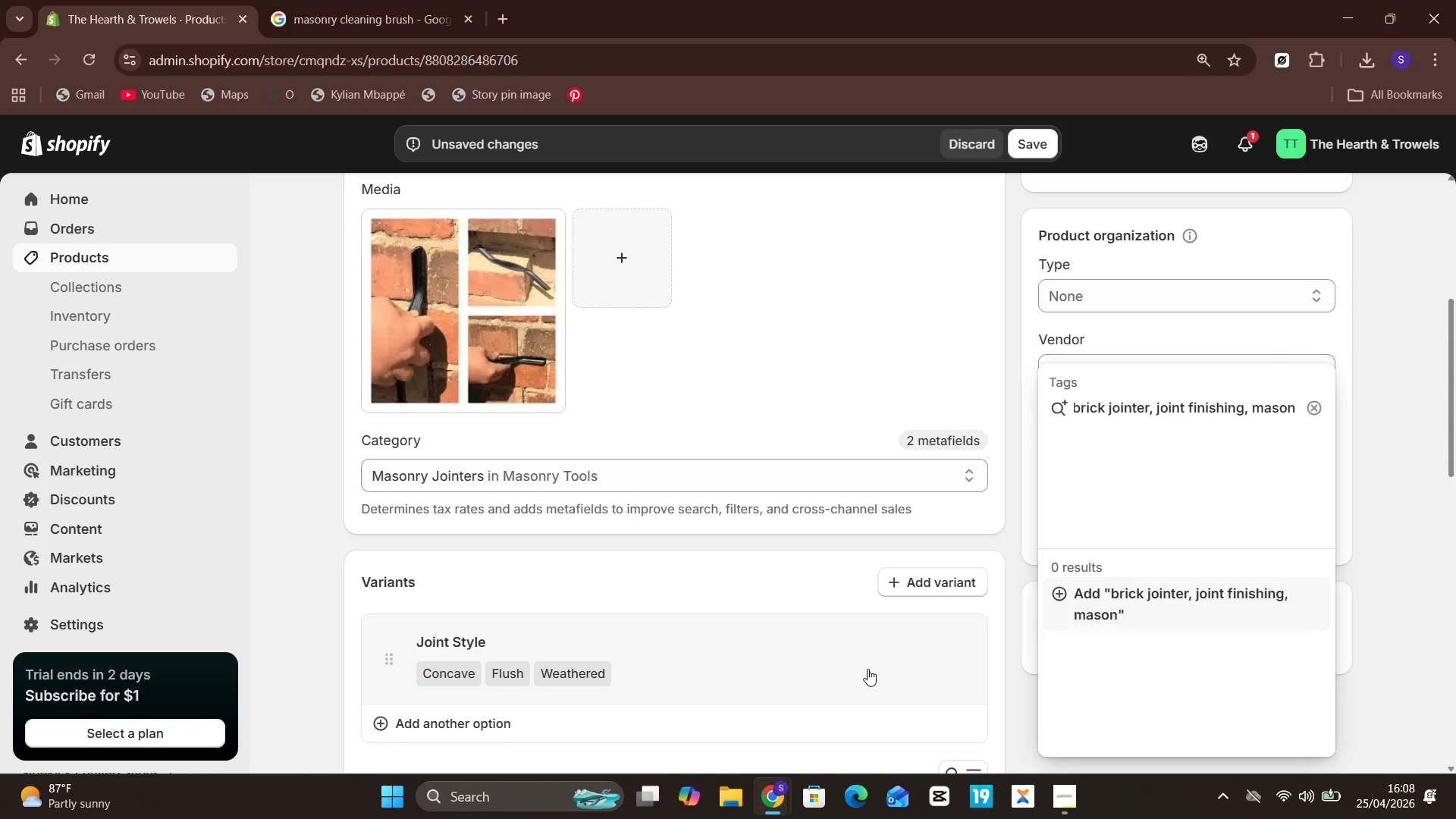 
wait(20.47)
 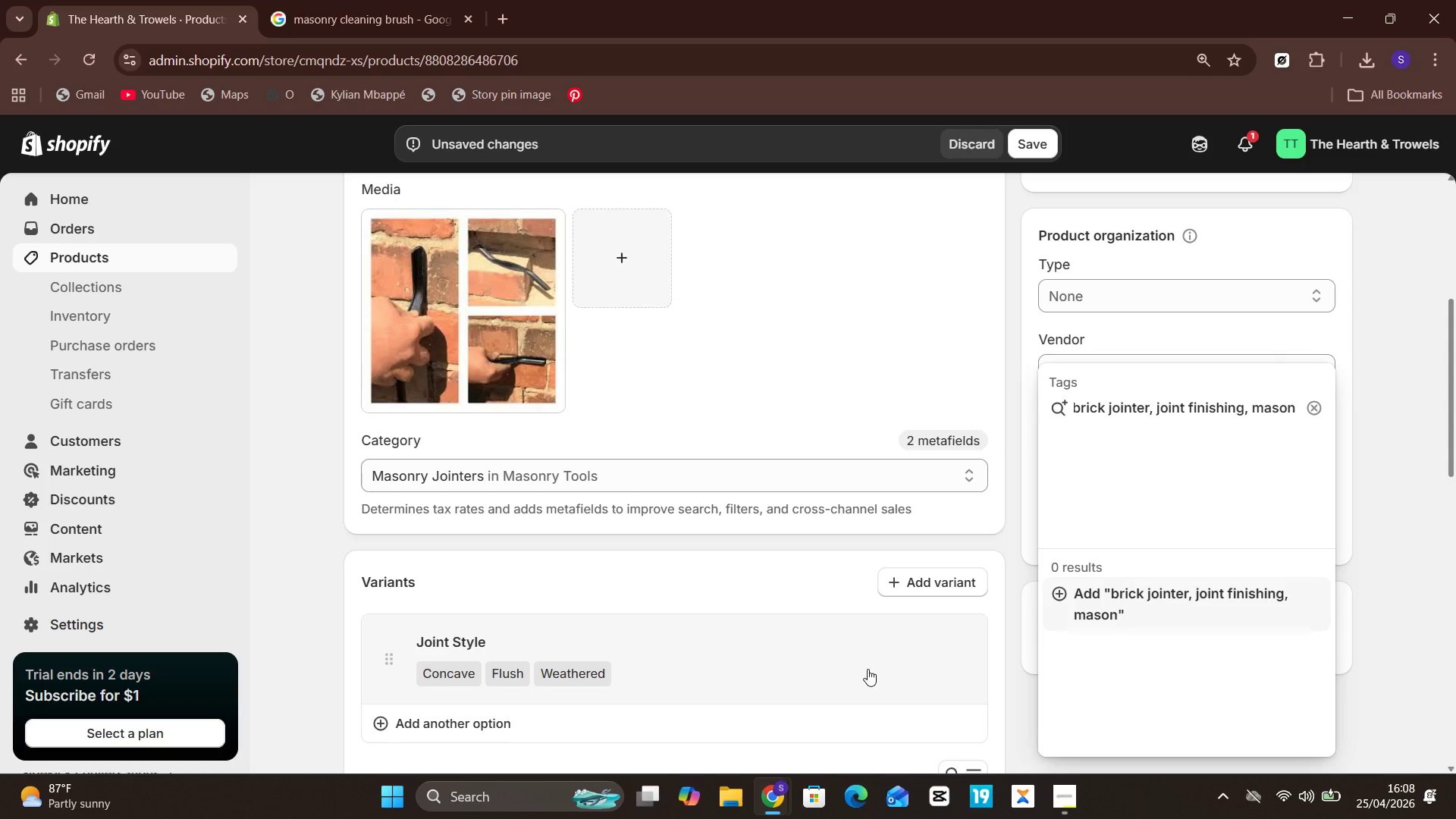 
type(ry)
 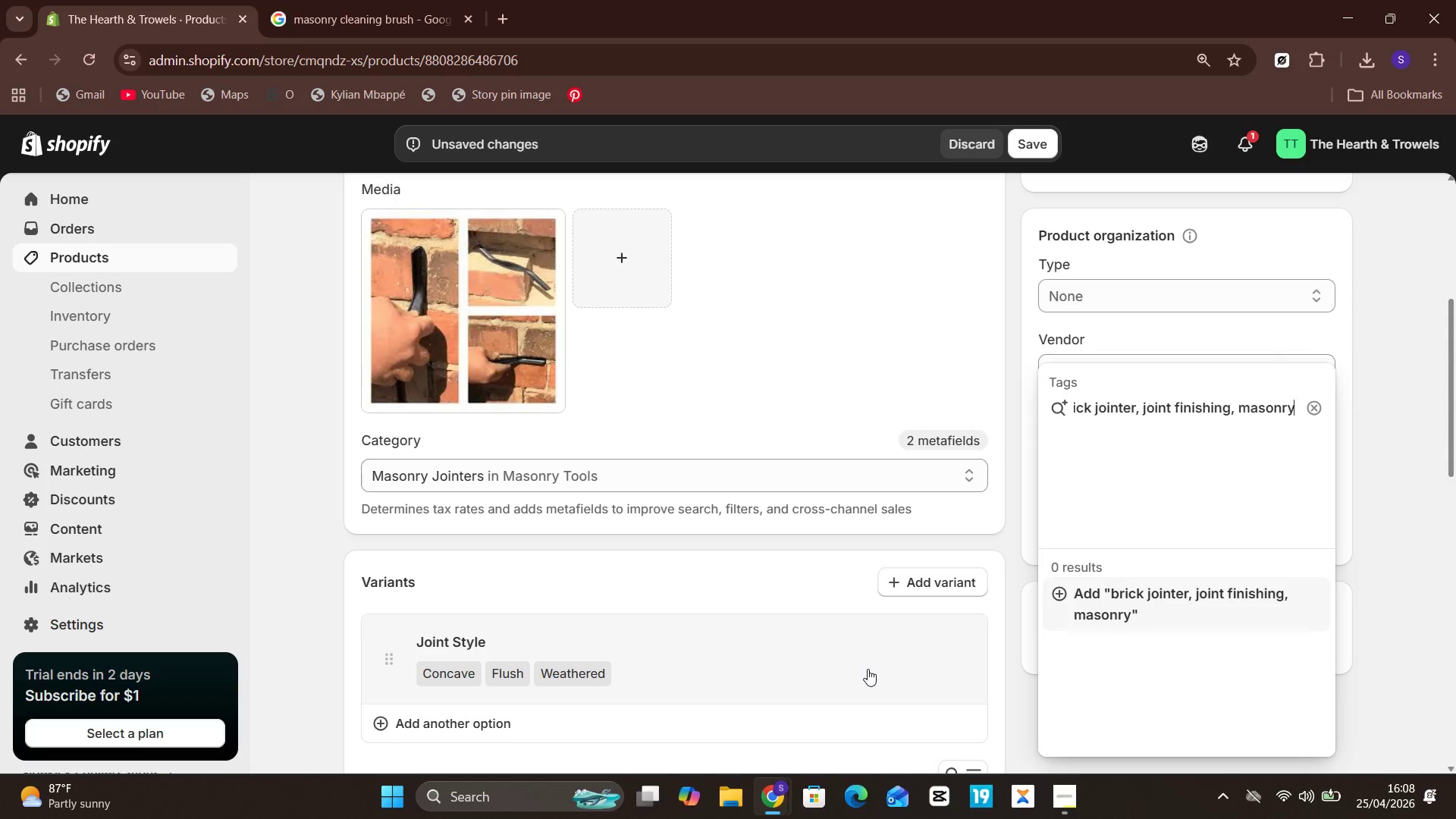 
type( repair)
 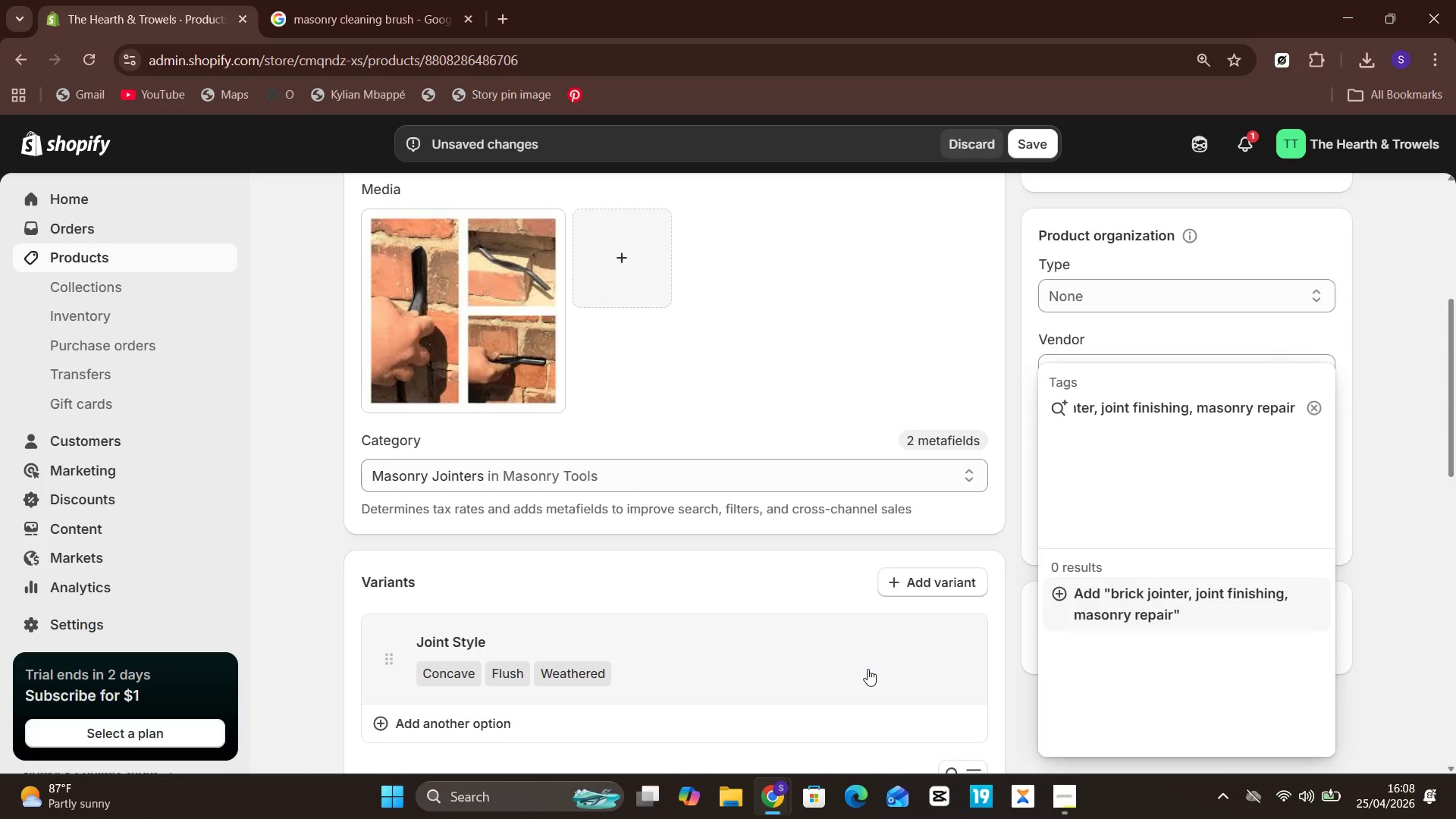 
key(Enter)
 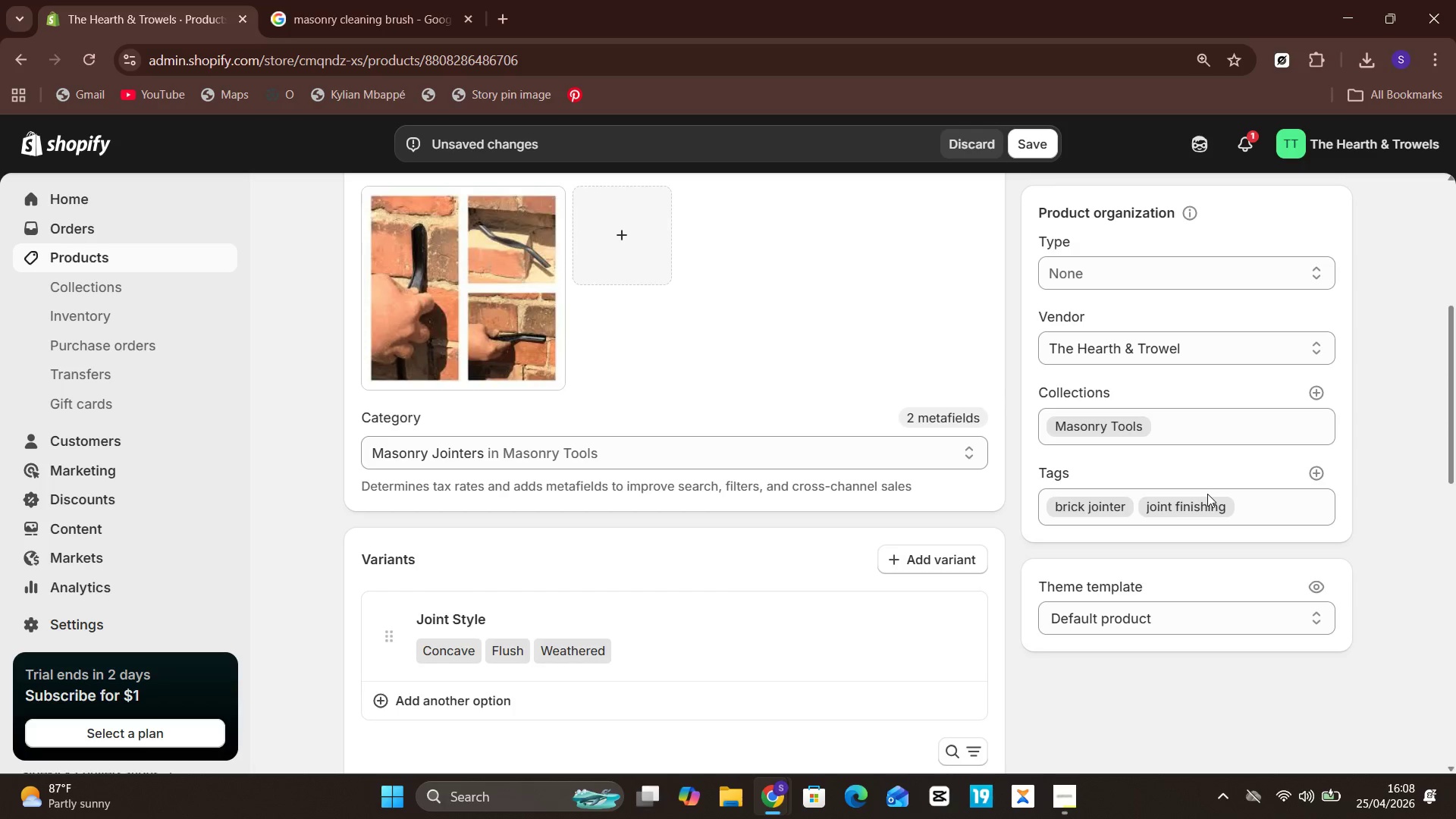 
wait(17.05)
 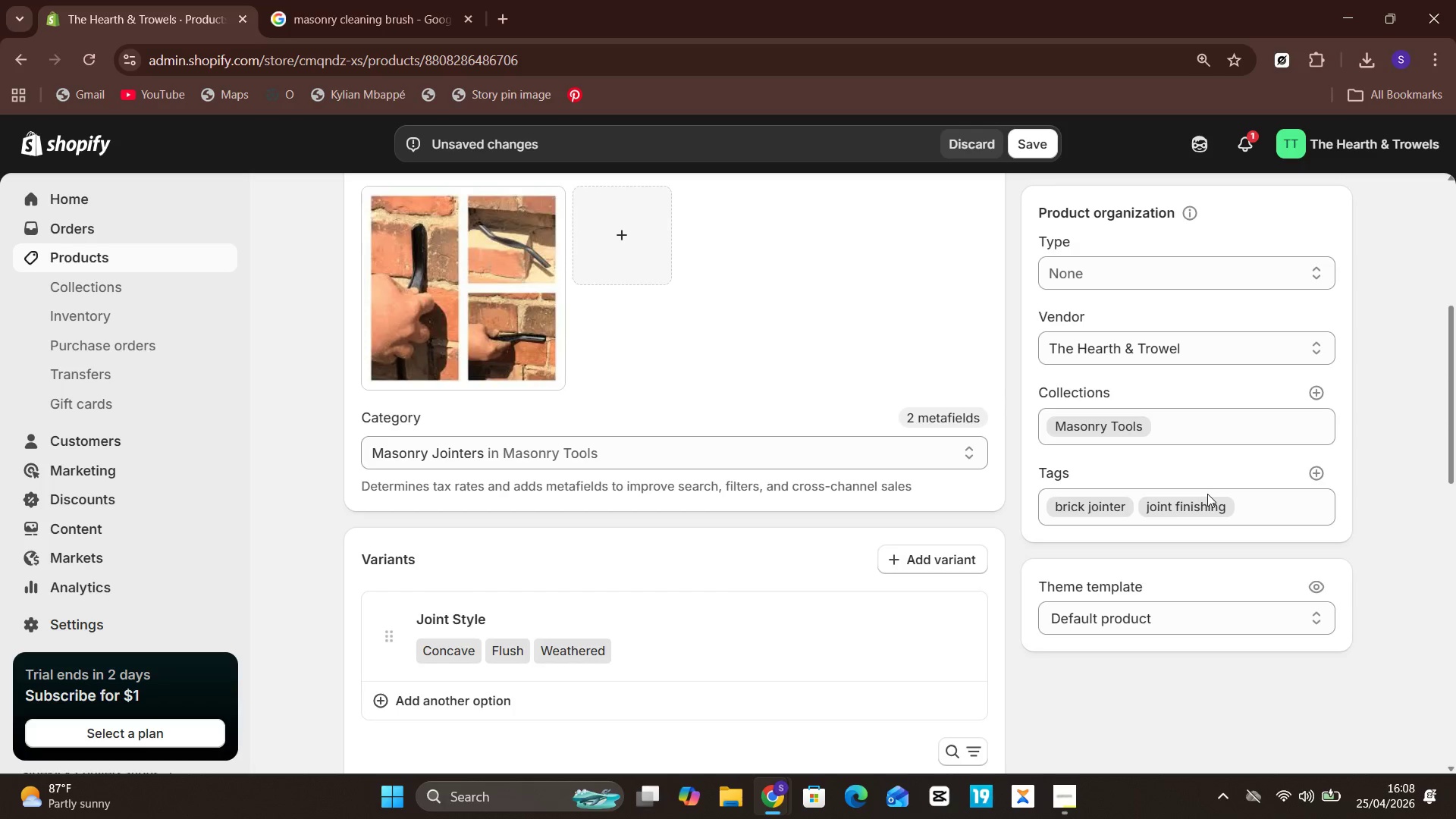 
left_click([1255, 500])
 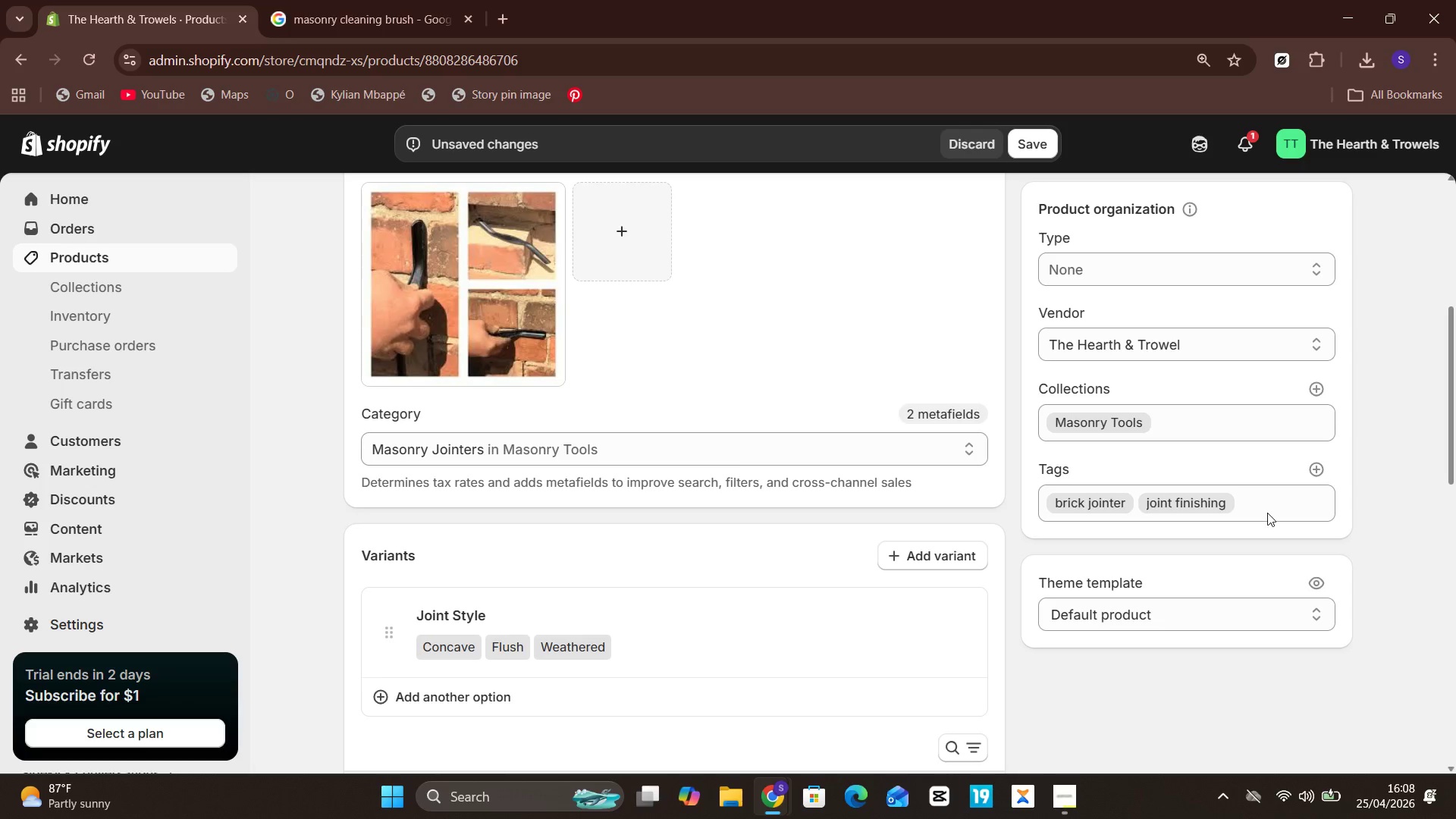 
left_click([1269, 513])
 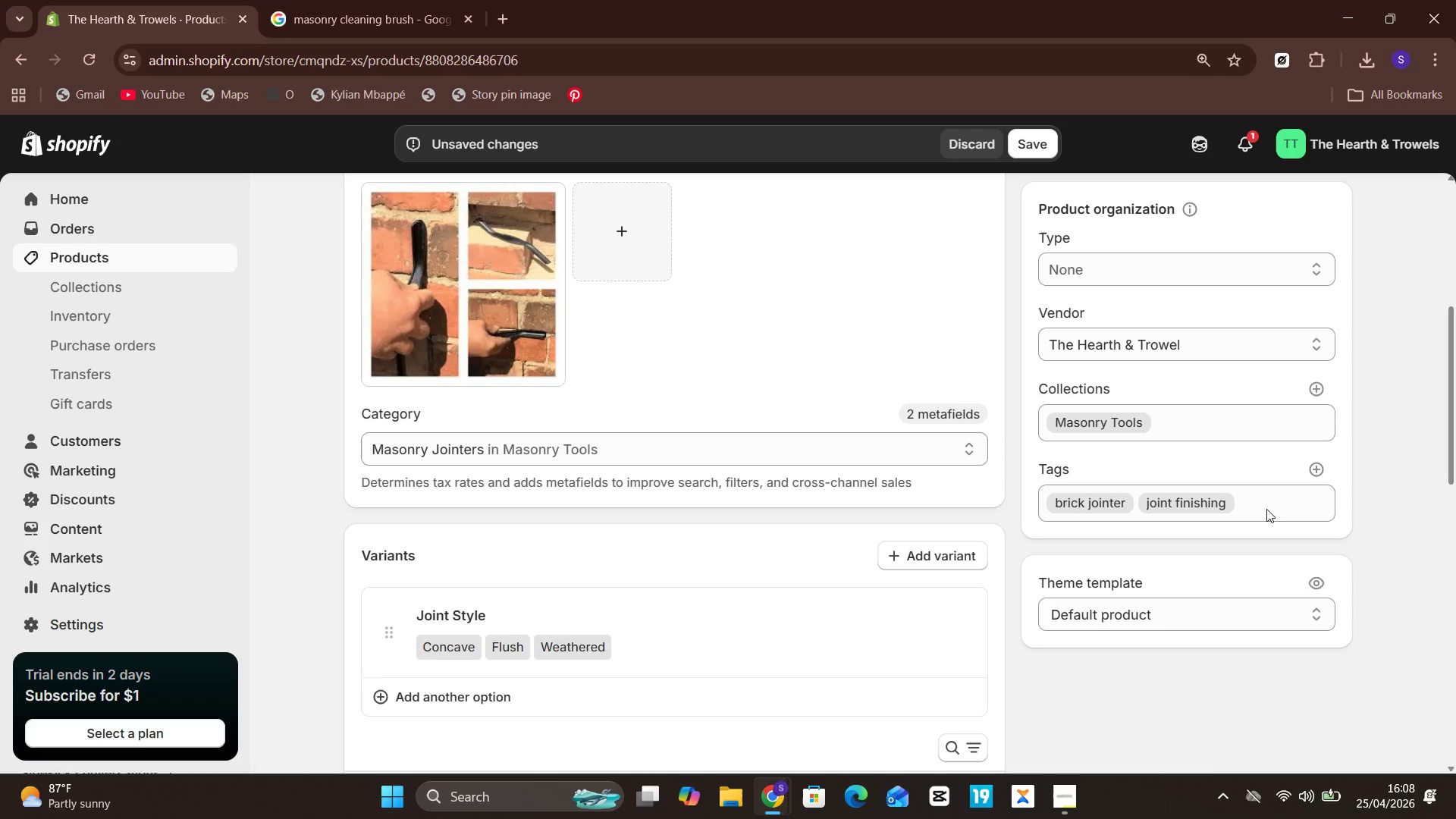 
left_click([1265, 507])
 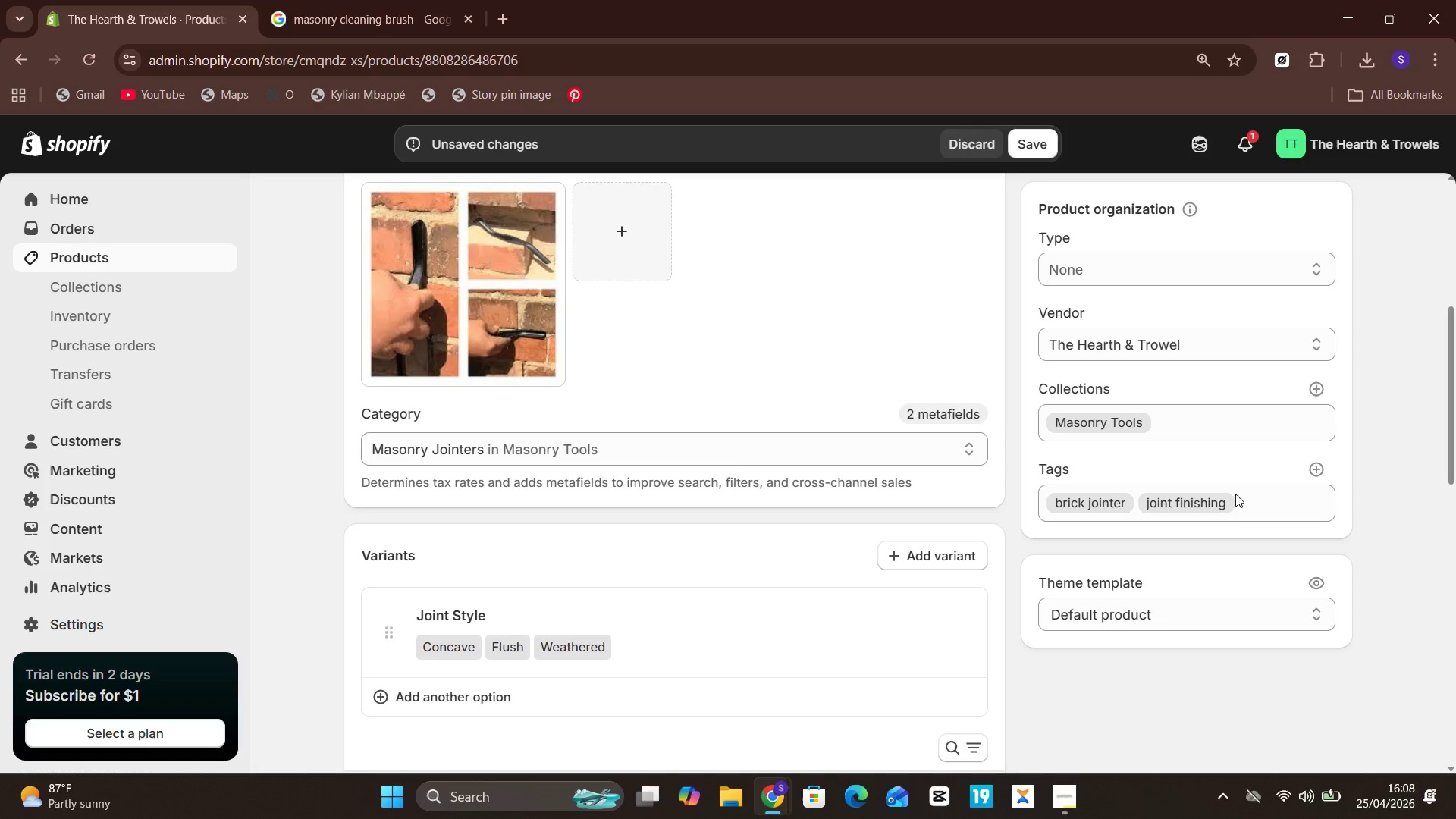 
double_click([1235, 494])
 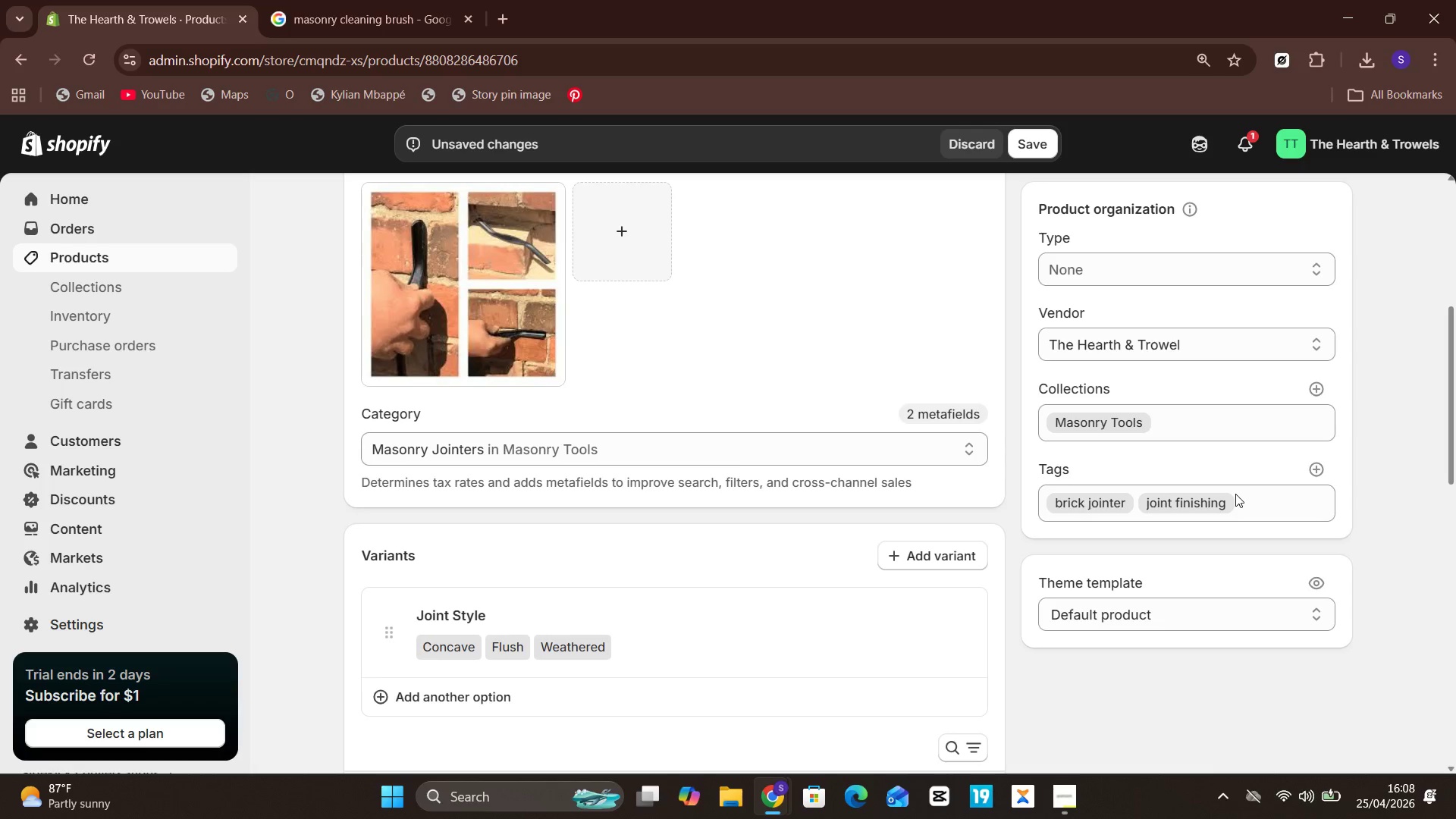 
left_click_drag(start_coordinate=[1235, 494], to_coordinate=[1244, 497])
 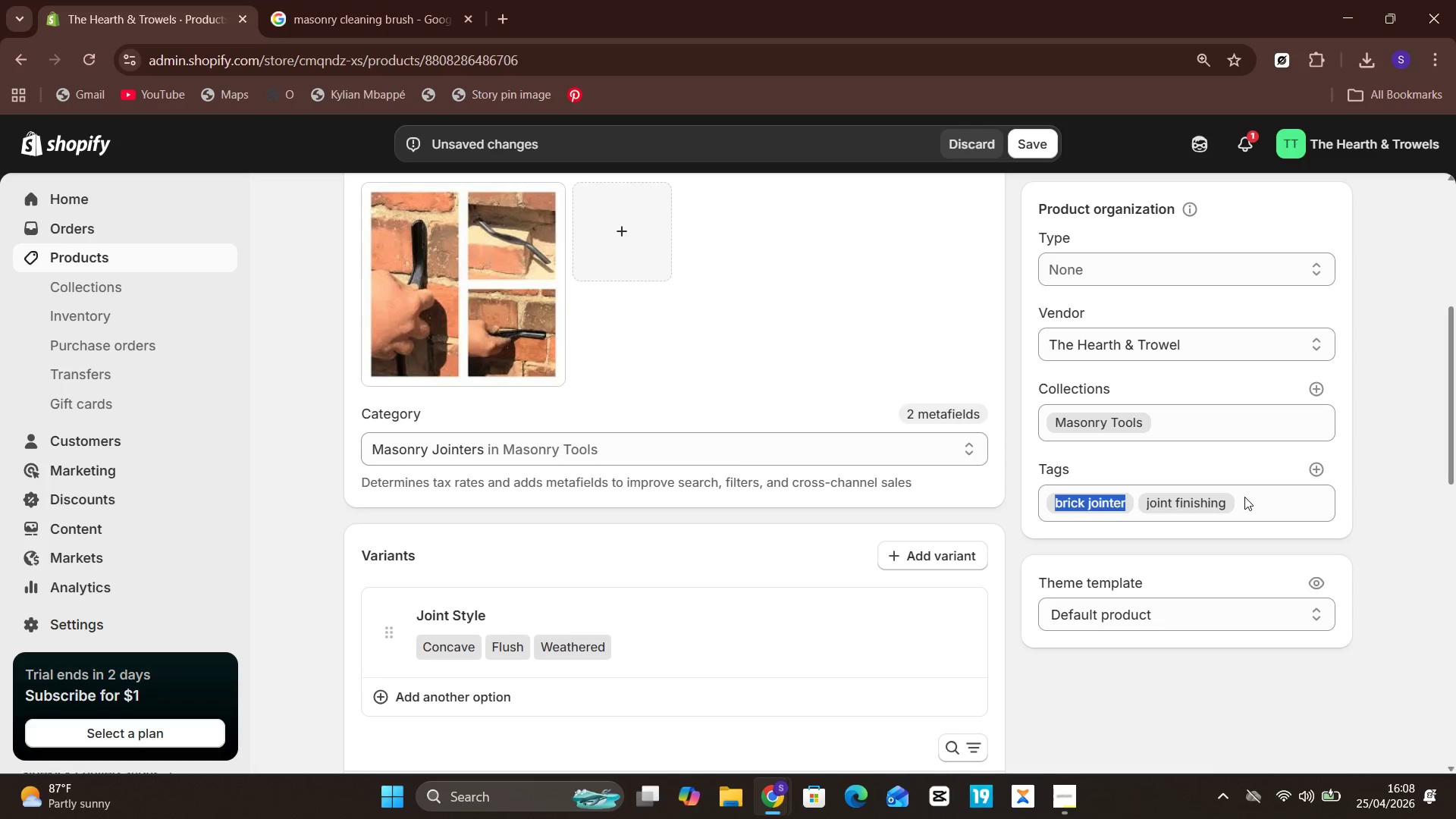 
double_click([1244, 497])
 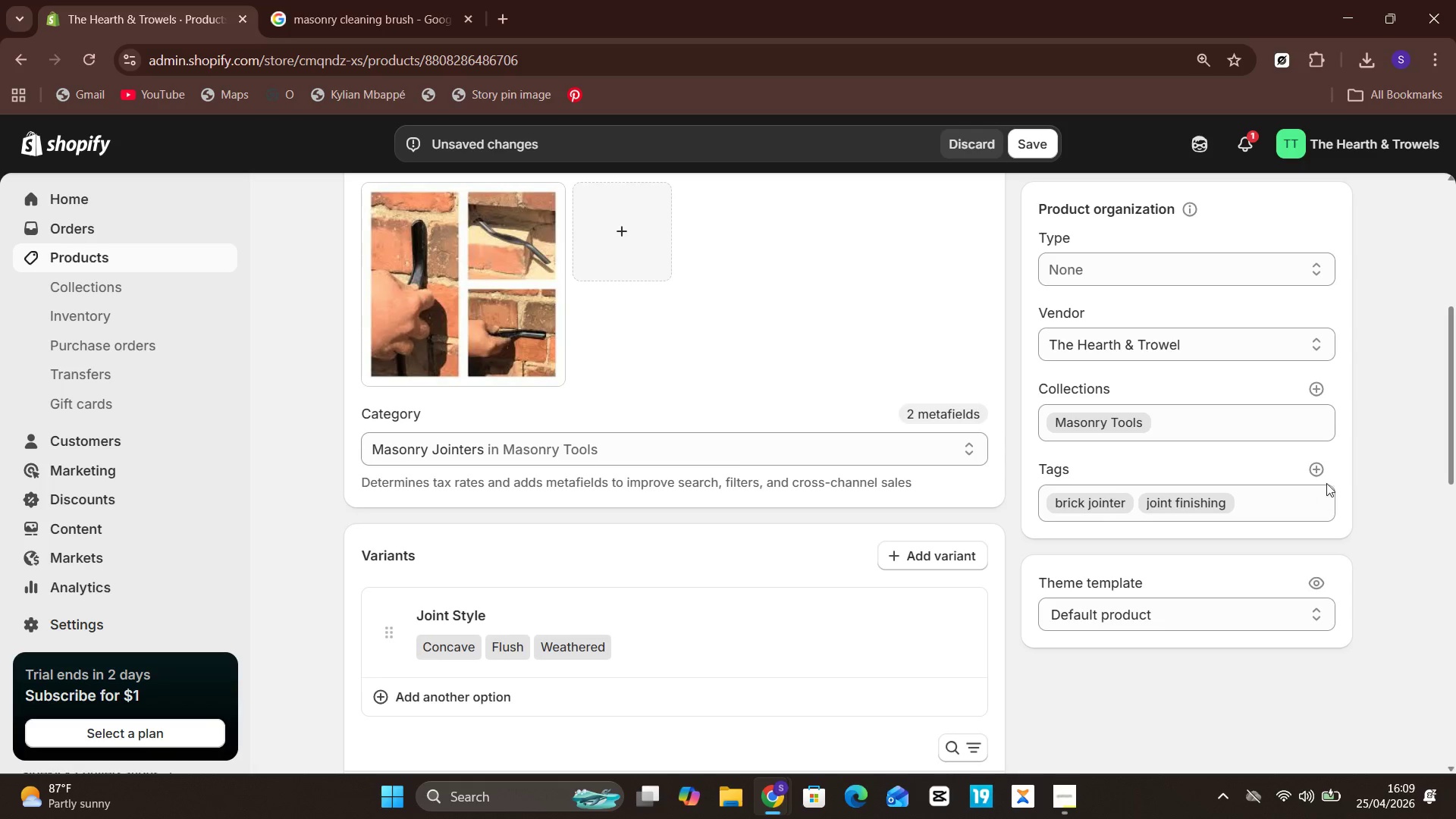 
left_click([1316, 472])
 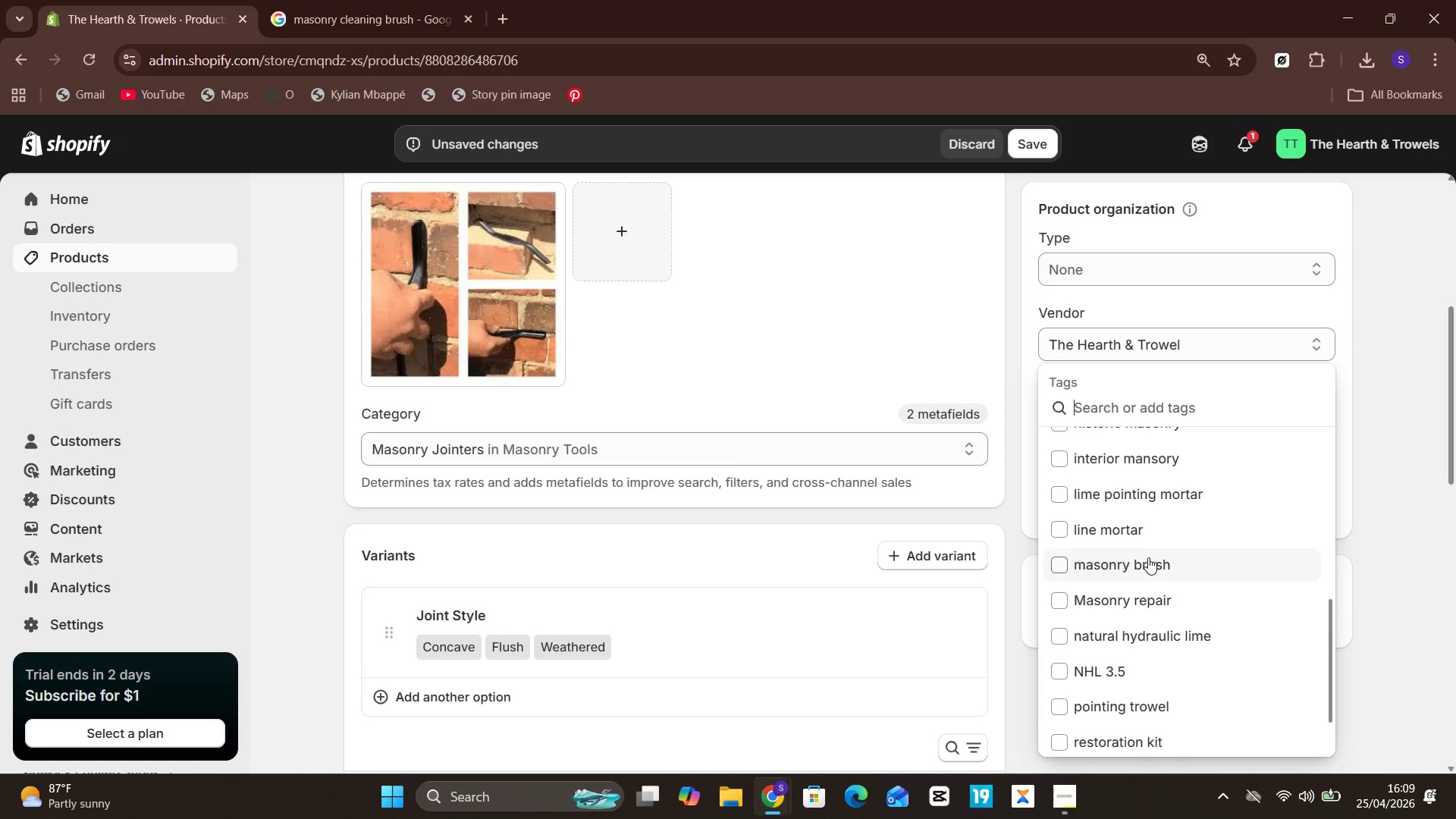 
wait(16.23)
 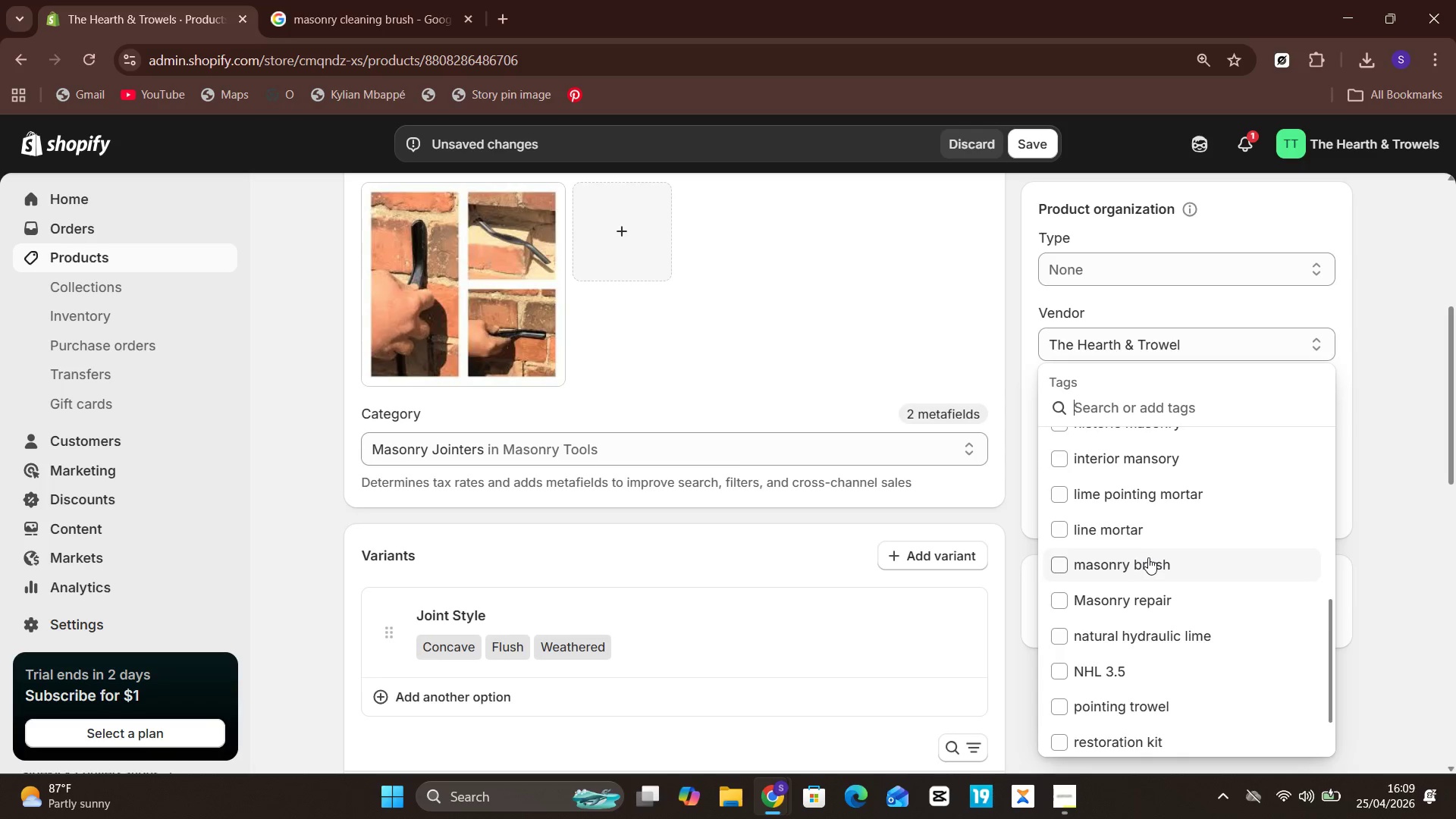 
type(masonry )
 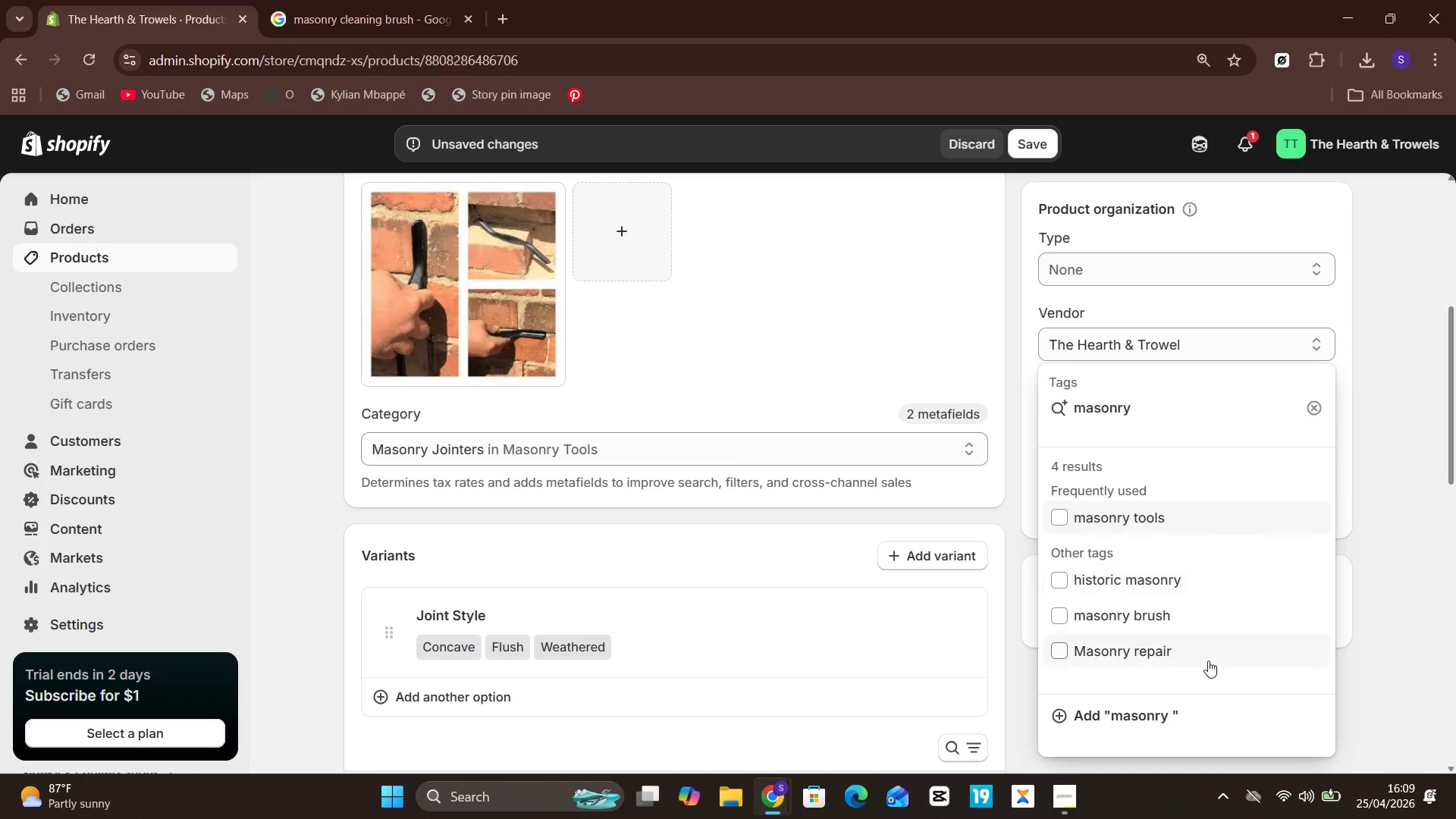 
left_click([1178, 661])
 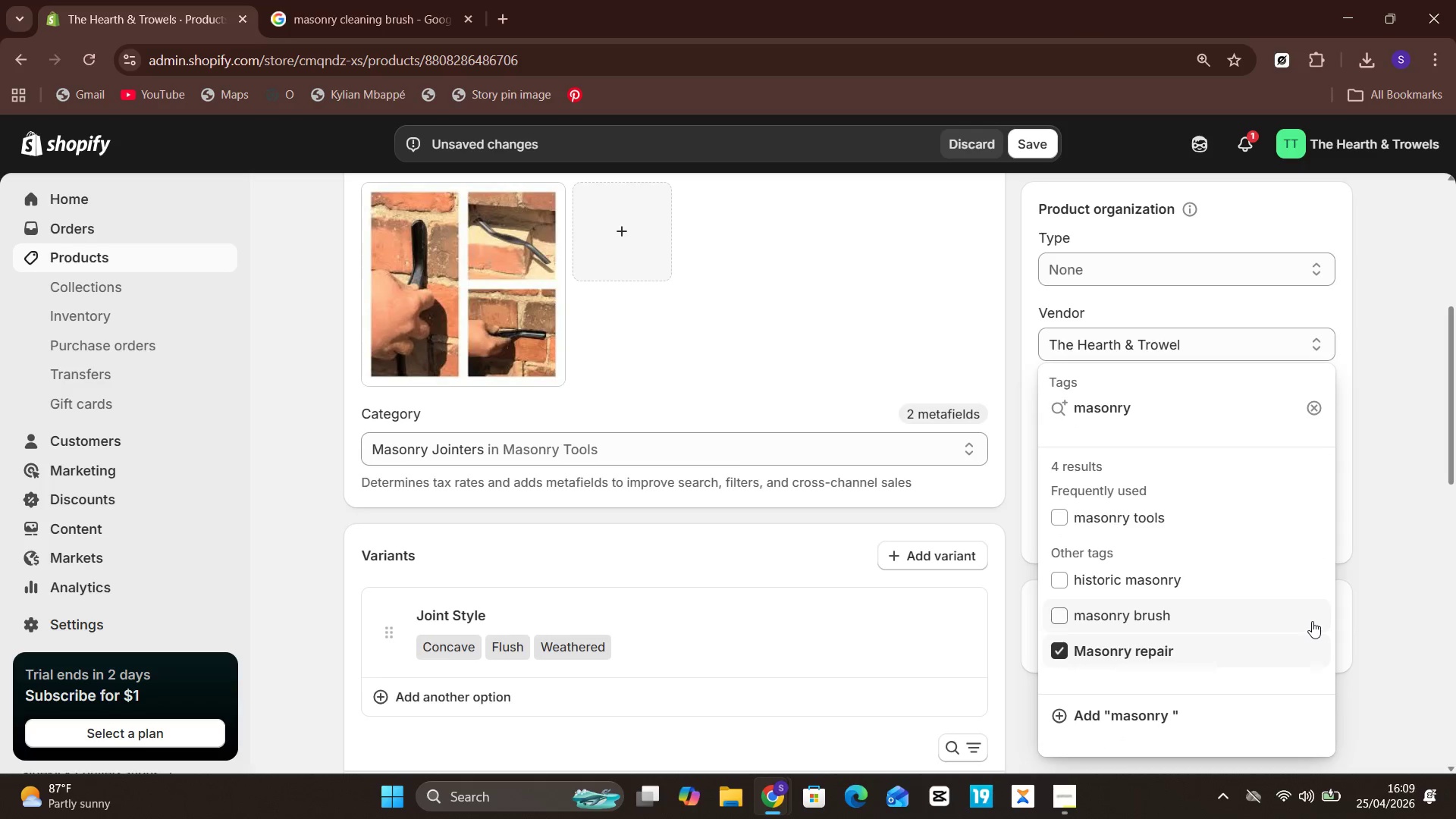 
left_click([1389, 617])
 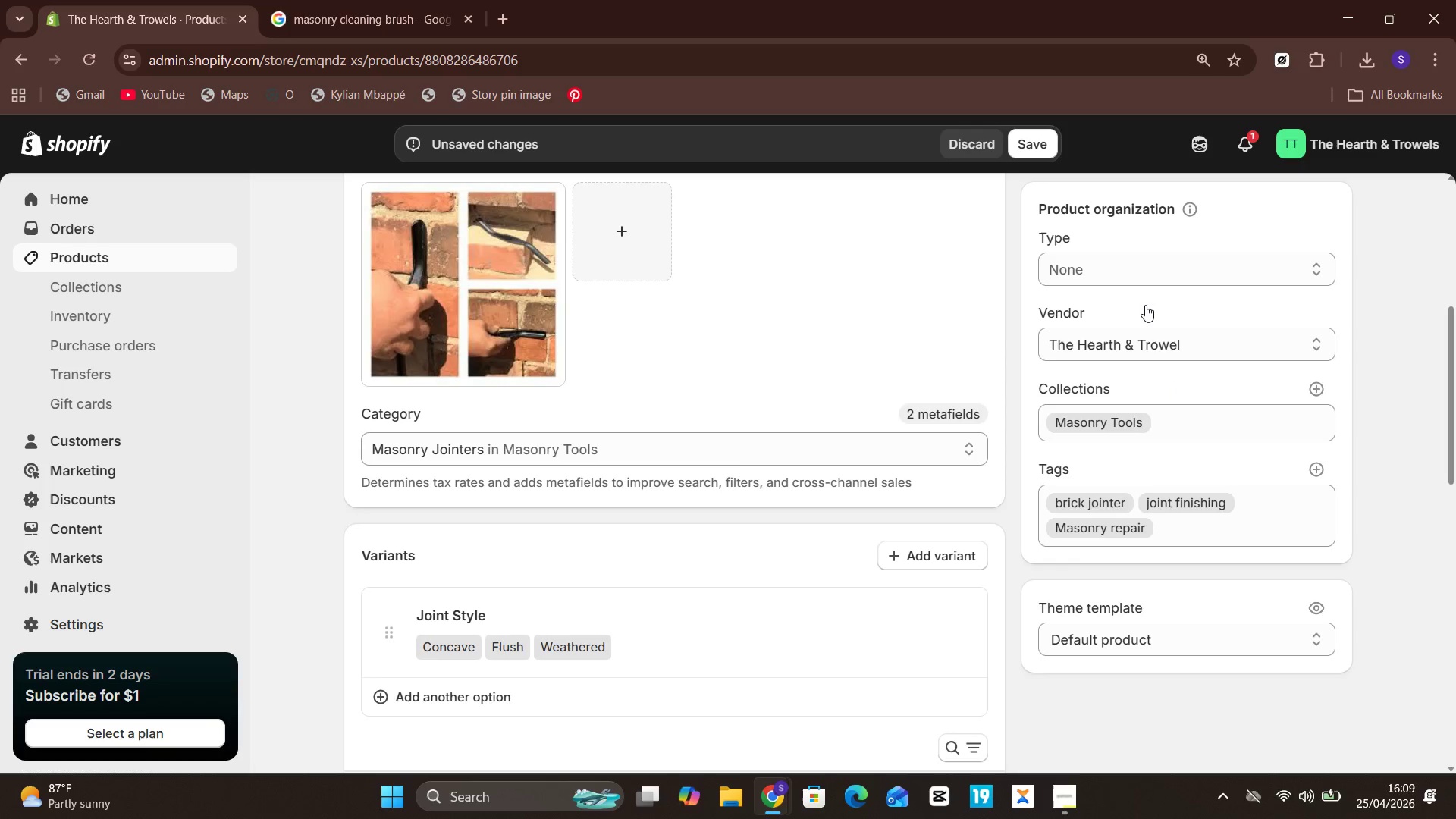 
left_click([1036, 137])
 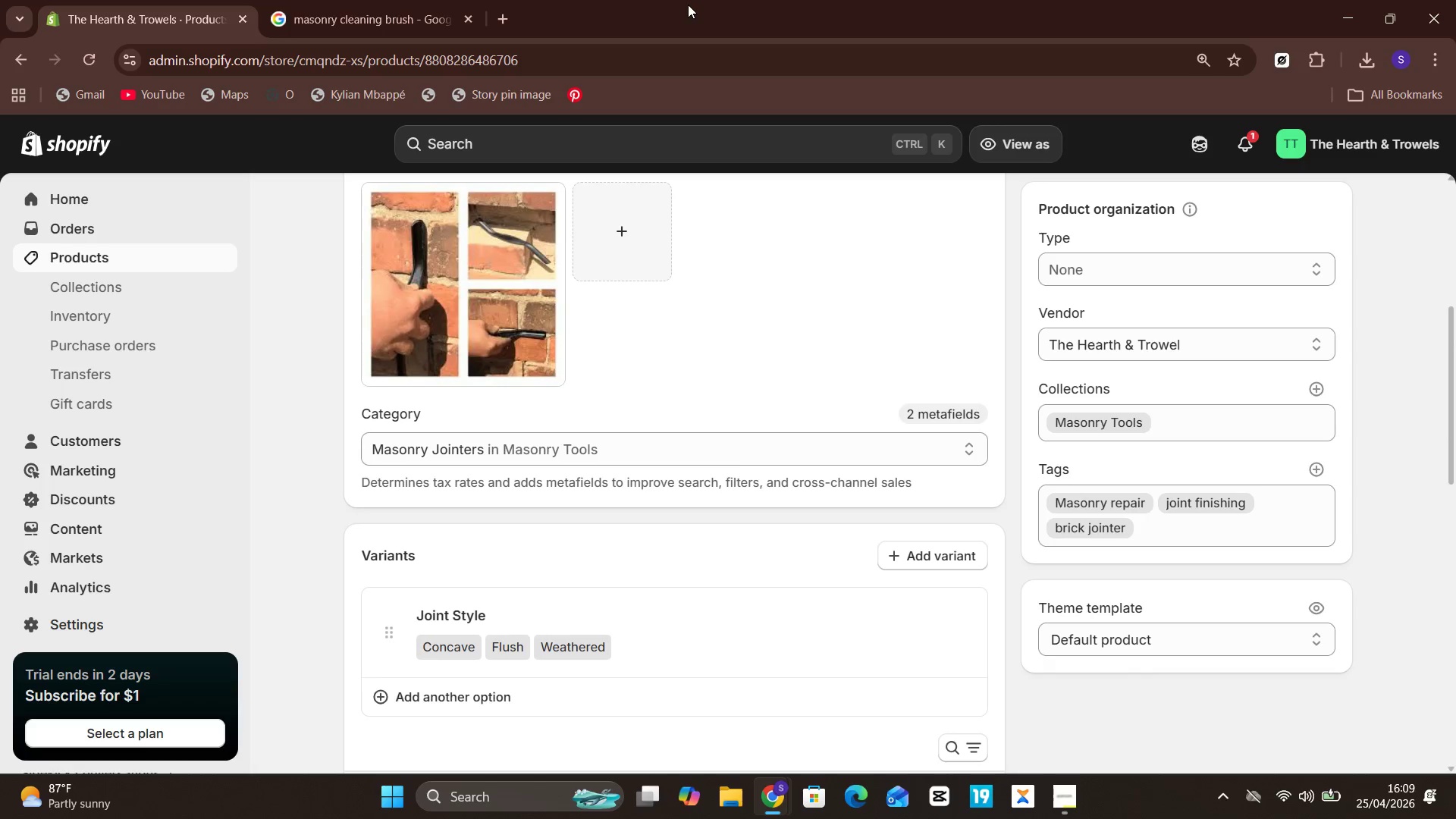 
wait(22.09)
 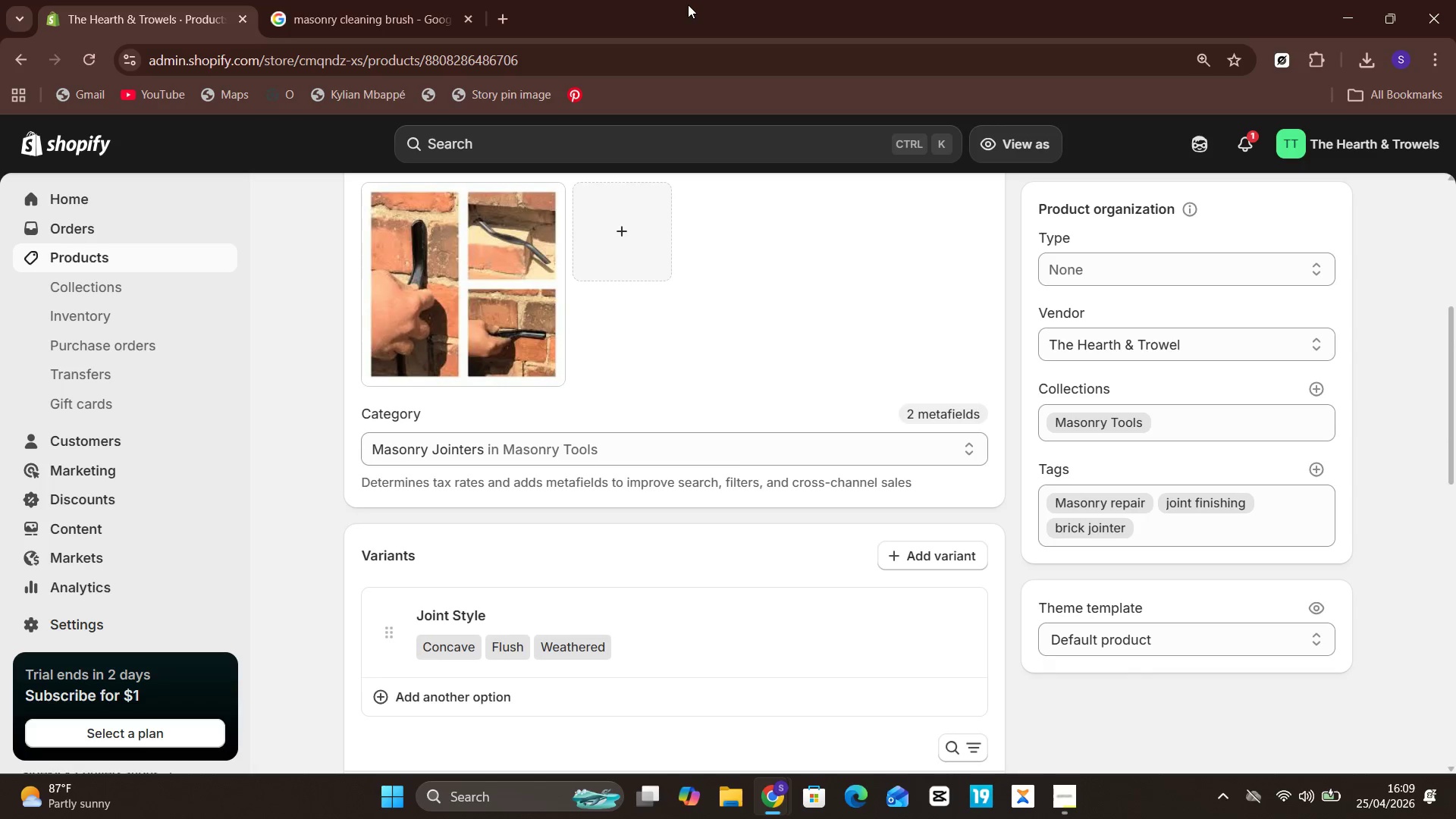 
scroll: coordinate [688, 5], scroll_direction: none, amount: 0.0
 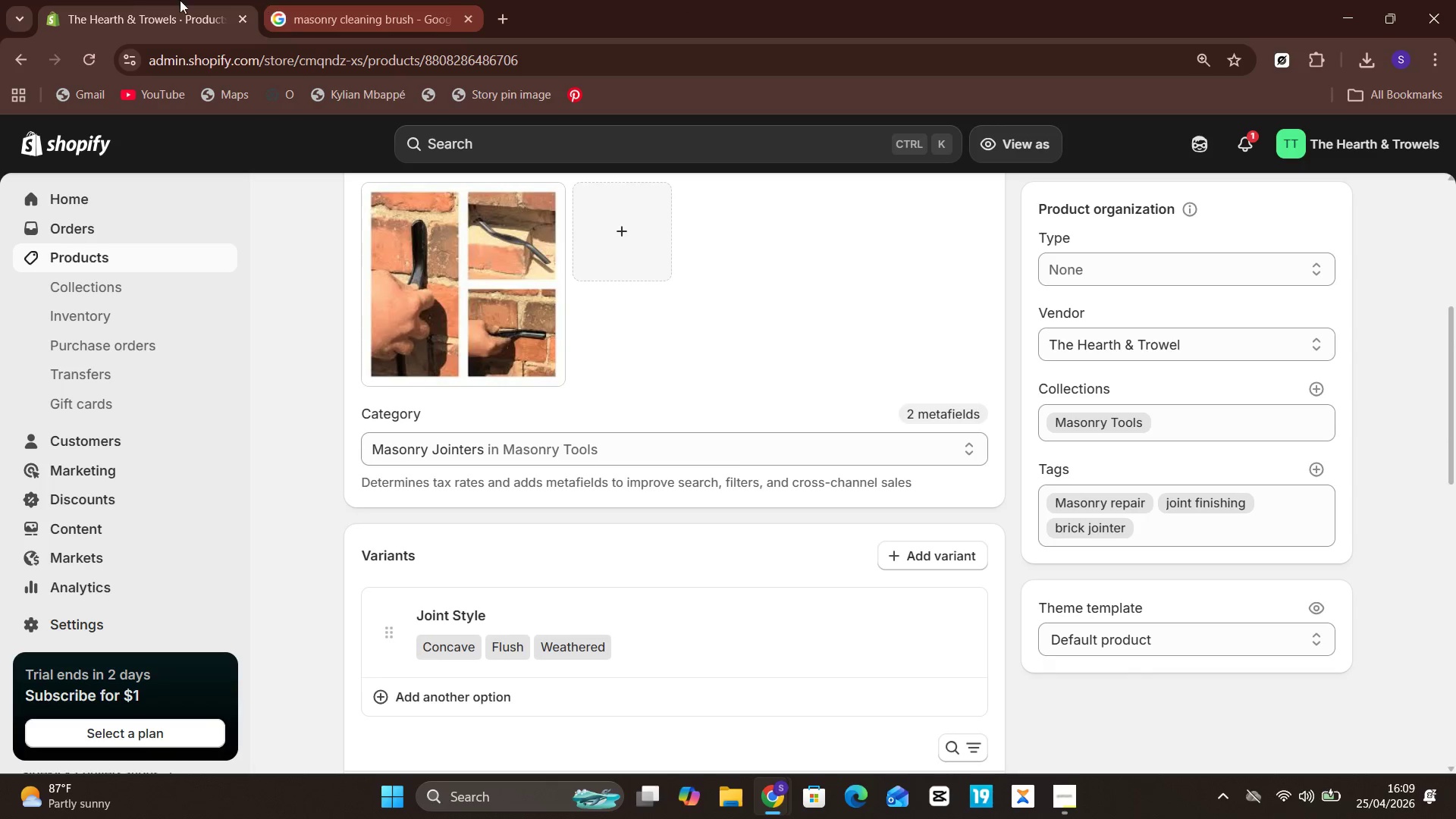 
left_click([115, 0])
 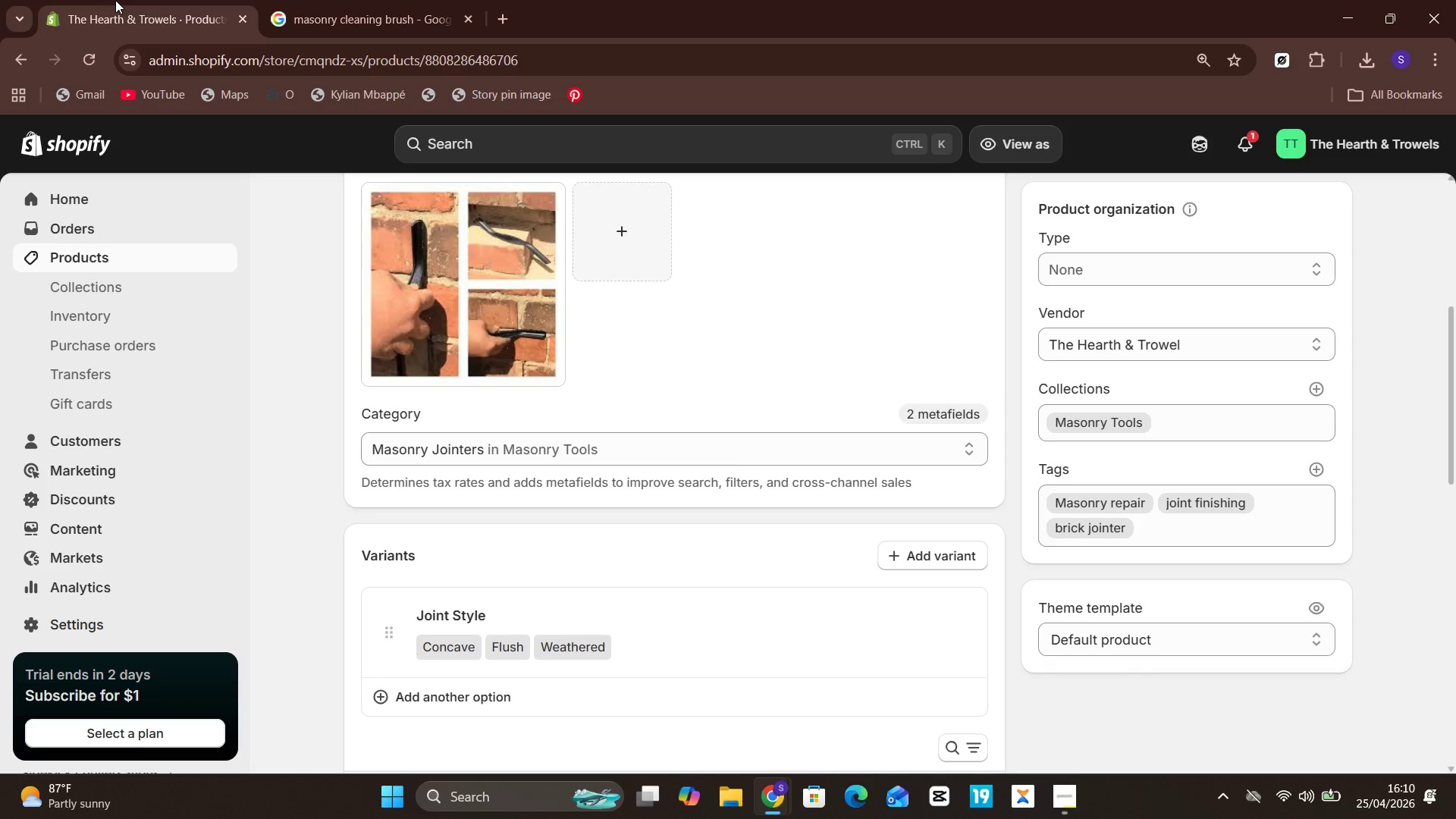 
wait(50.58)
 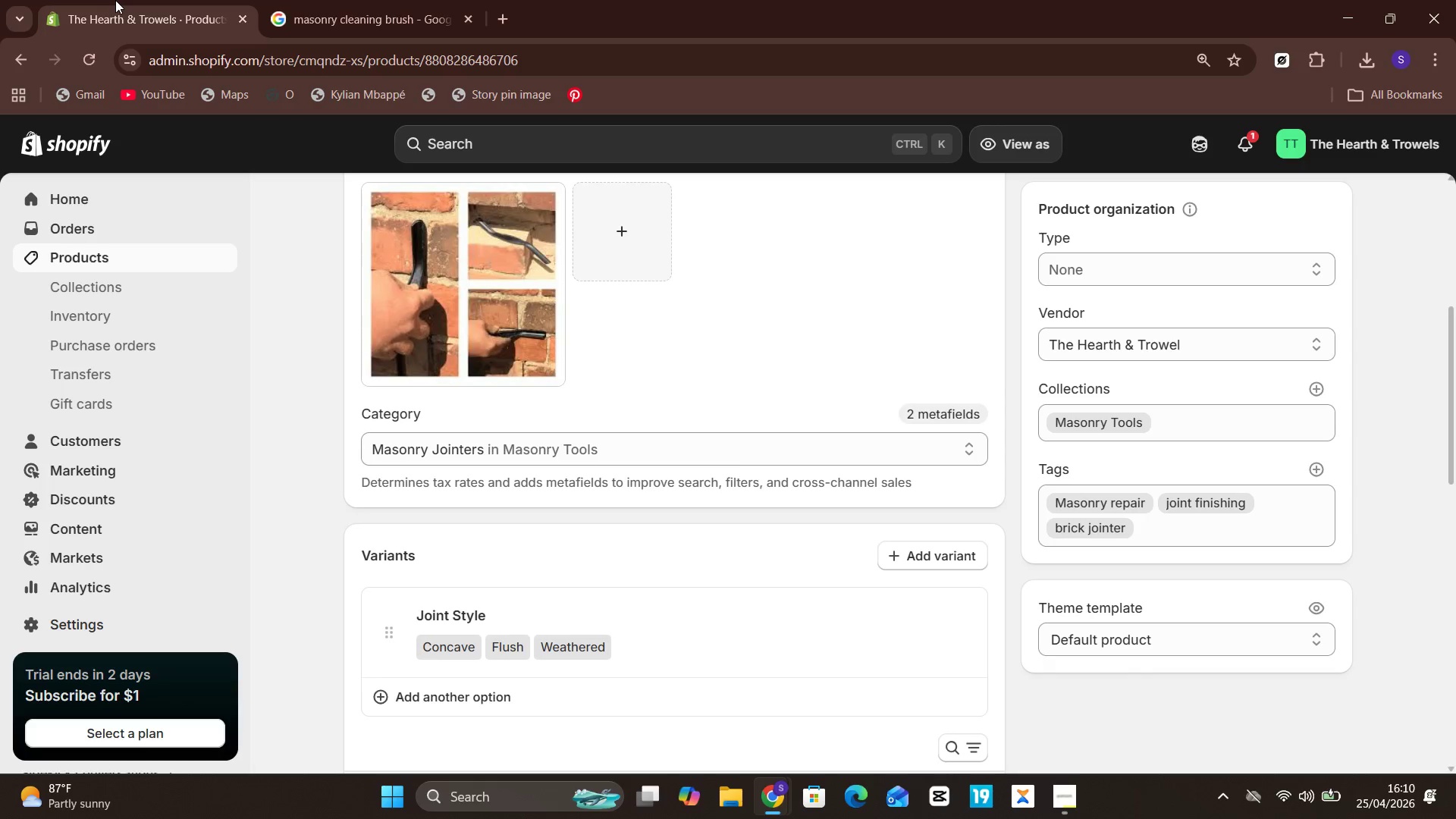 
scroll: coordinate [106, 8], scroll_direction: down, amount: 3.0
 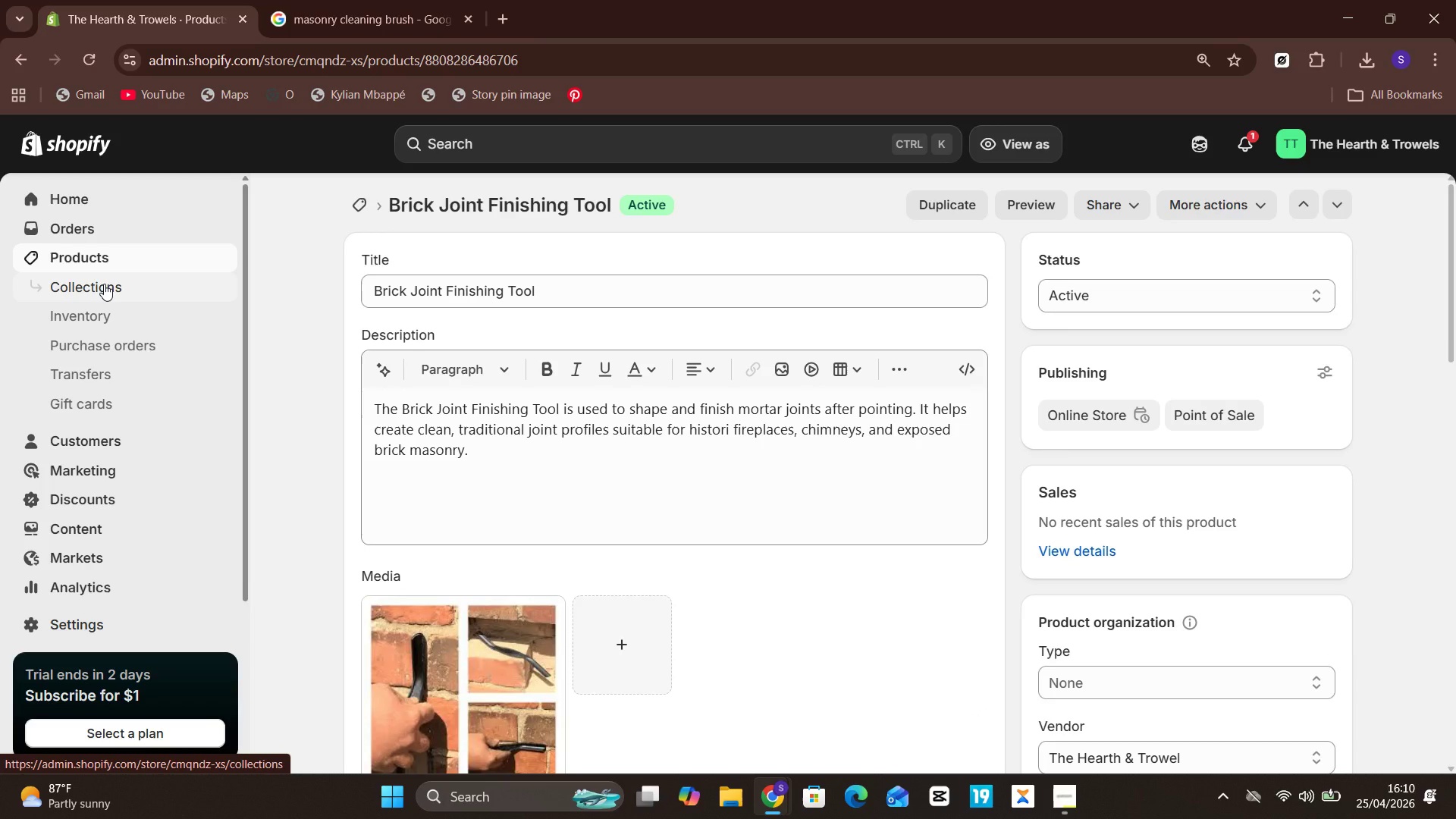 
wait(6.25)
 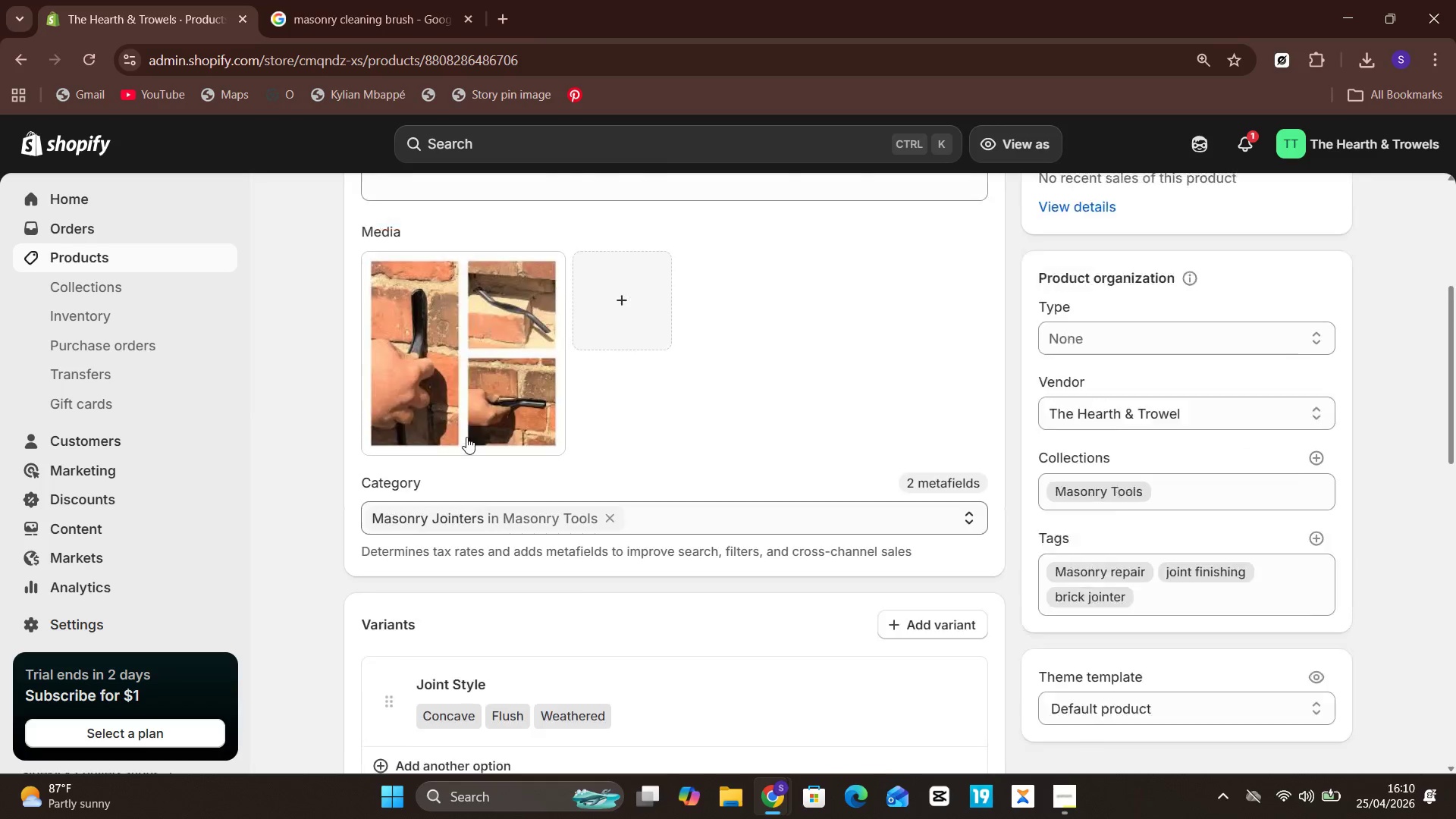 
left_click([104, 284])
 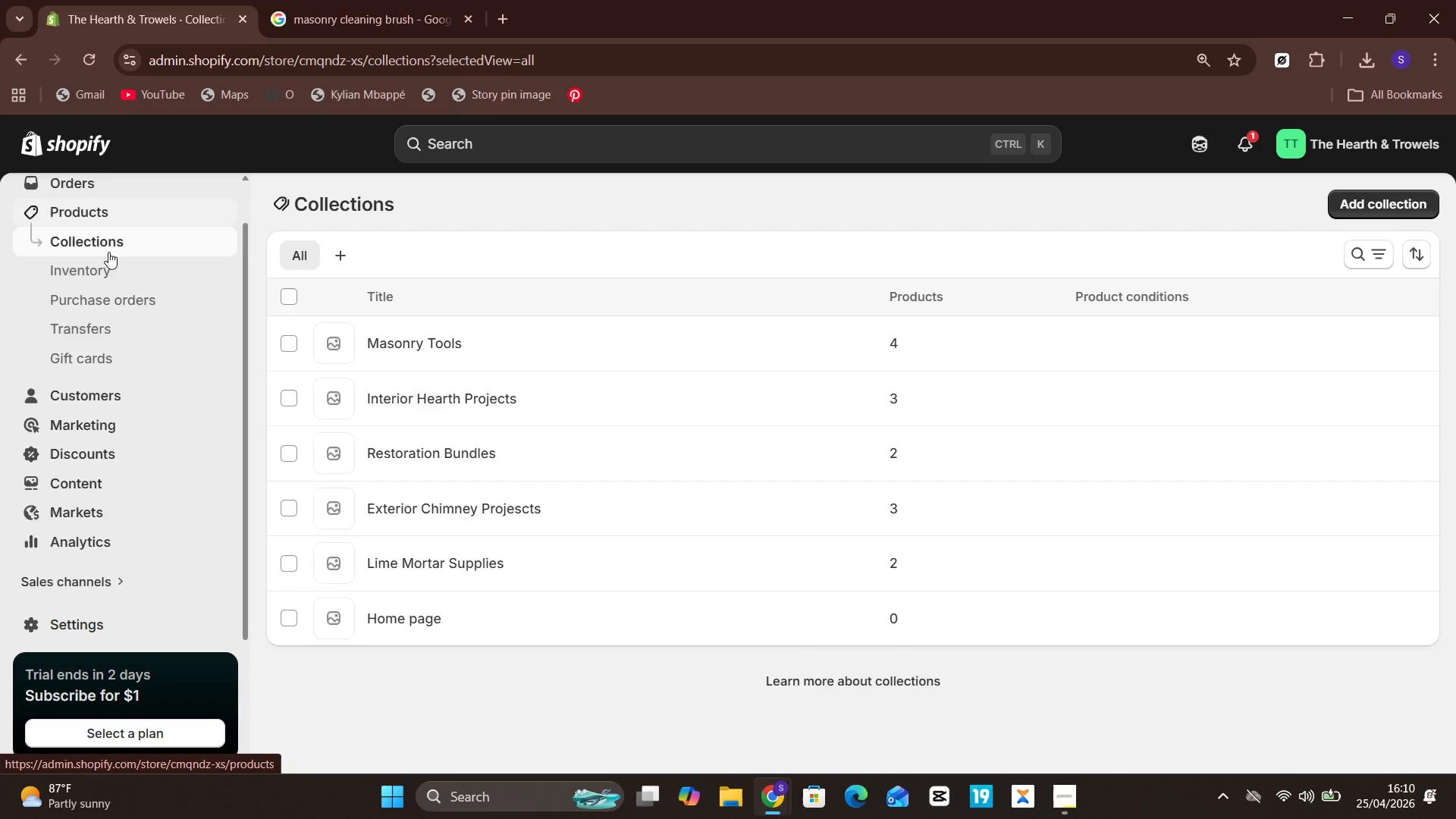 
wait(8.7)
 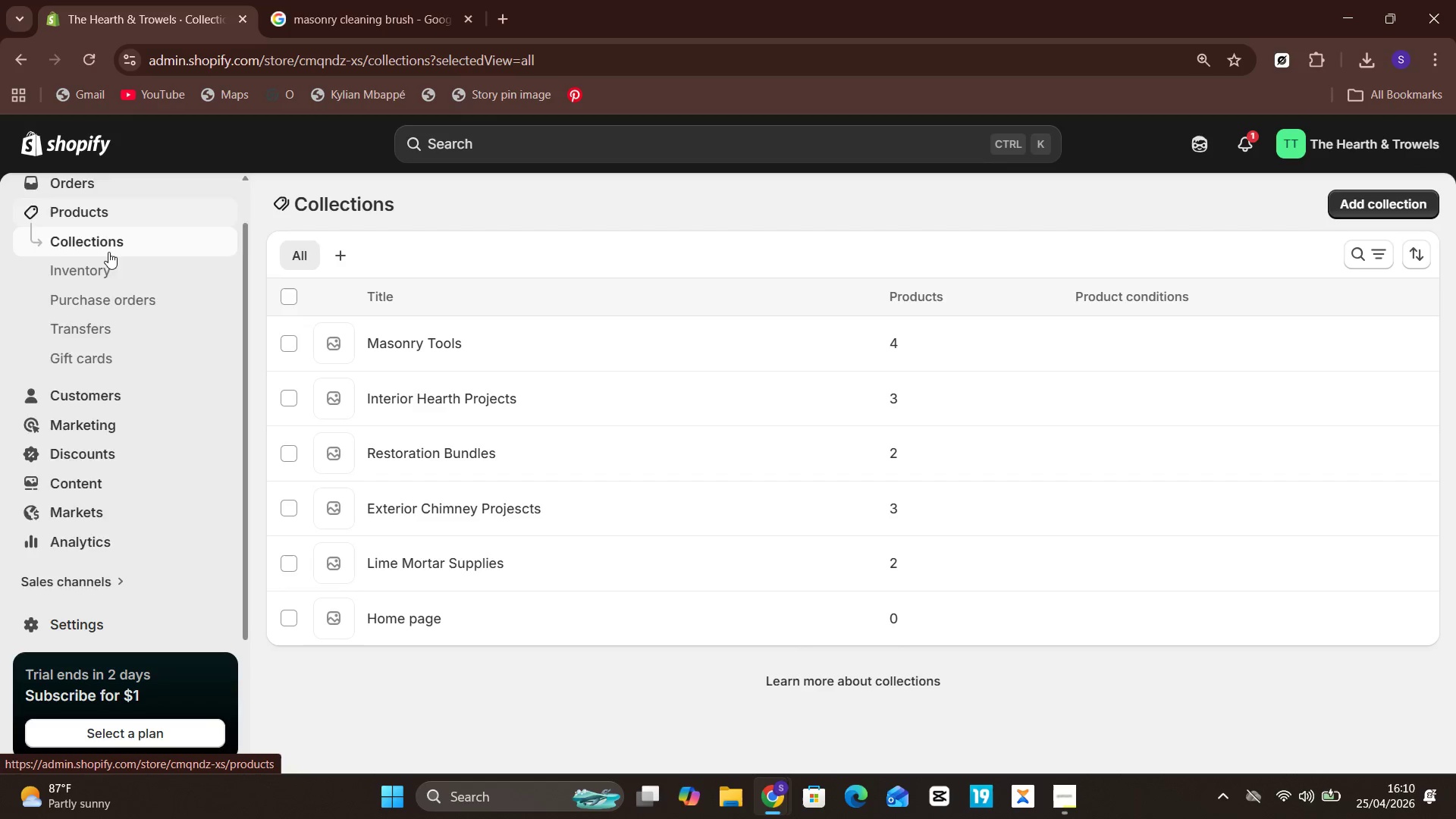 
left_click([457, 341])
 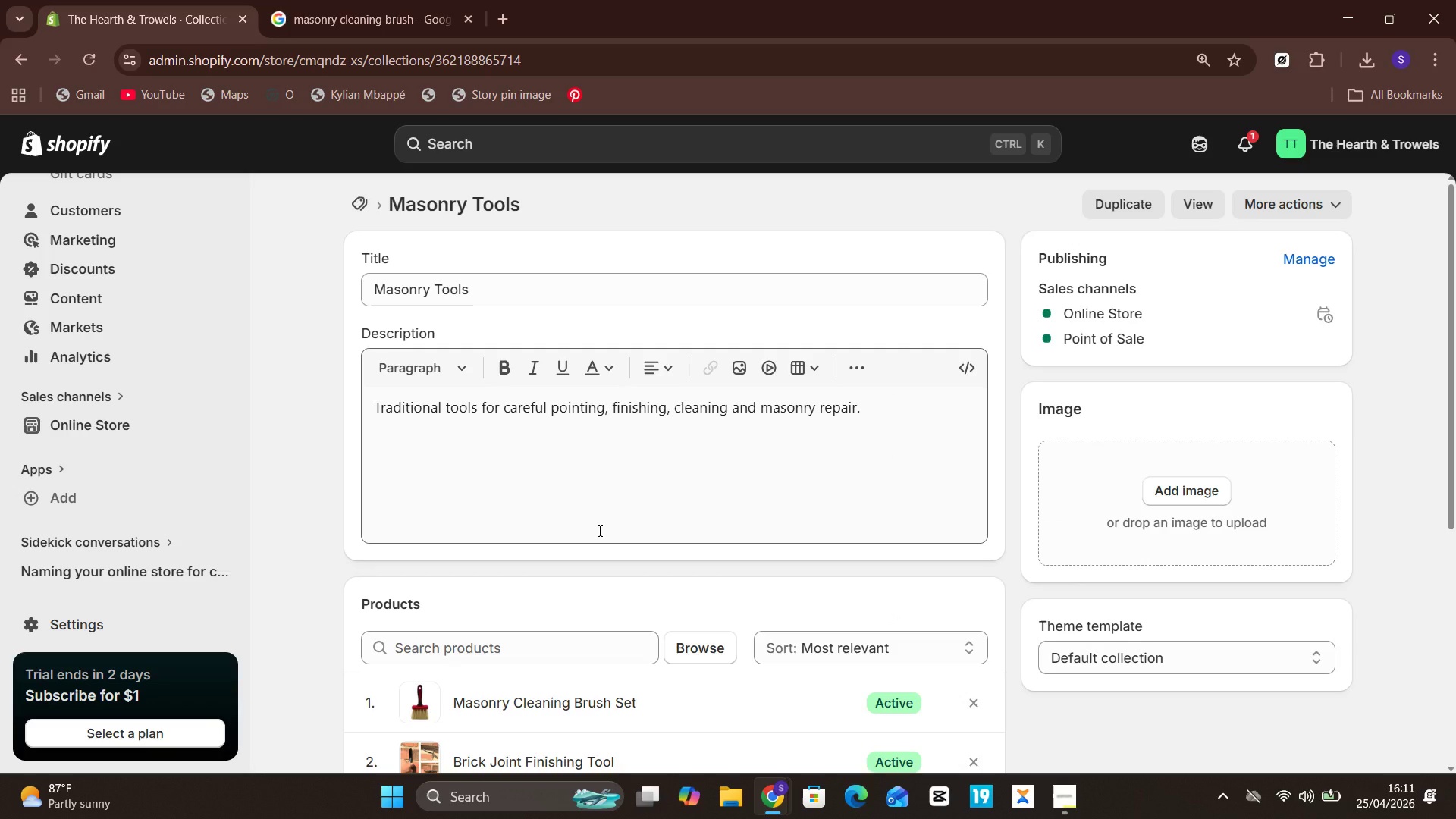 
wait(13.2)
 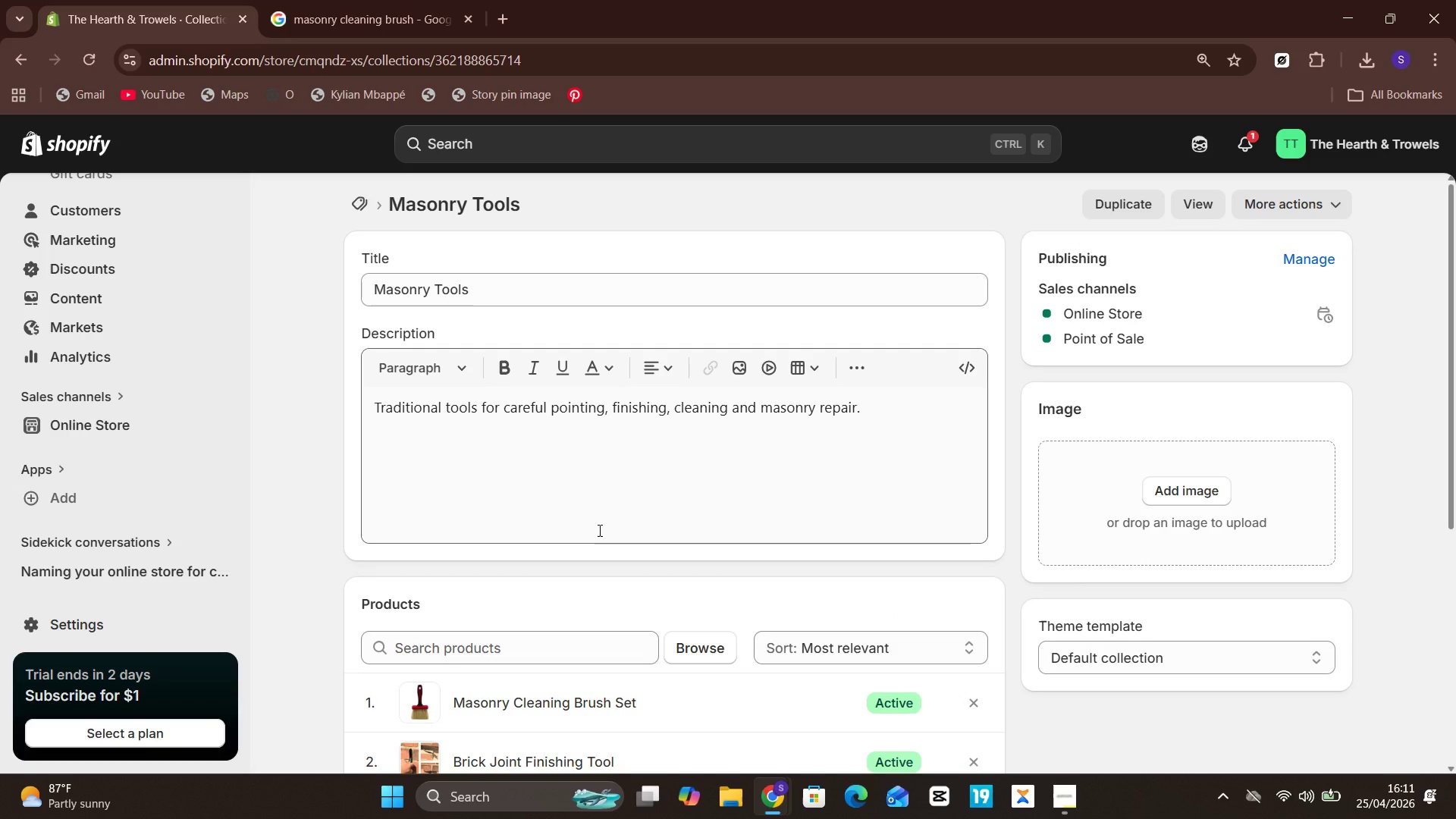 
left_click([598, 530])
 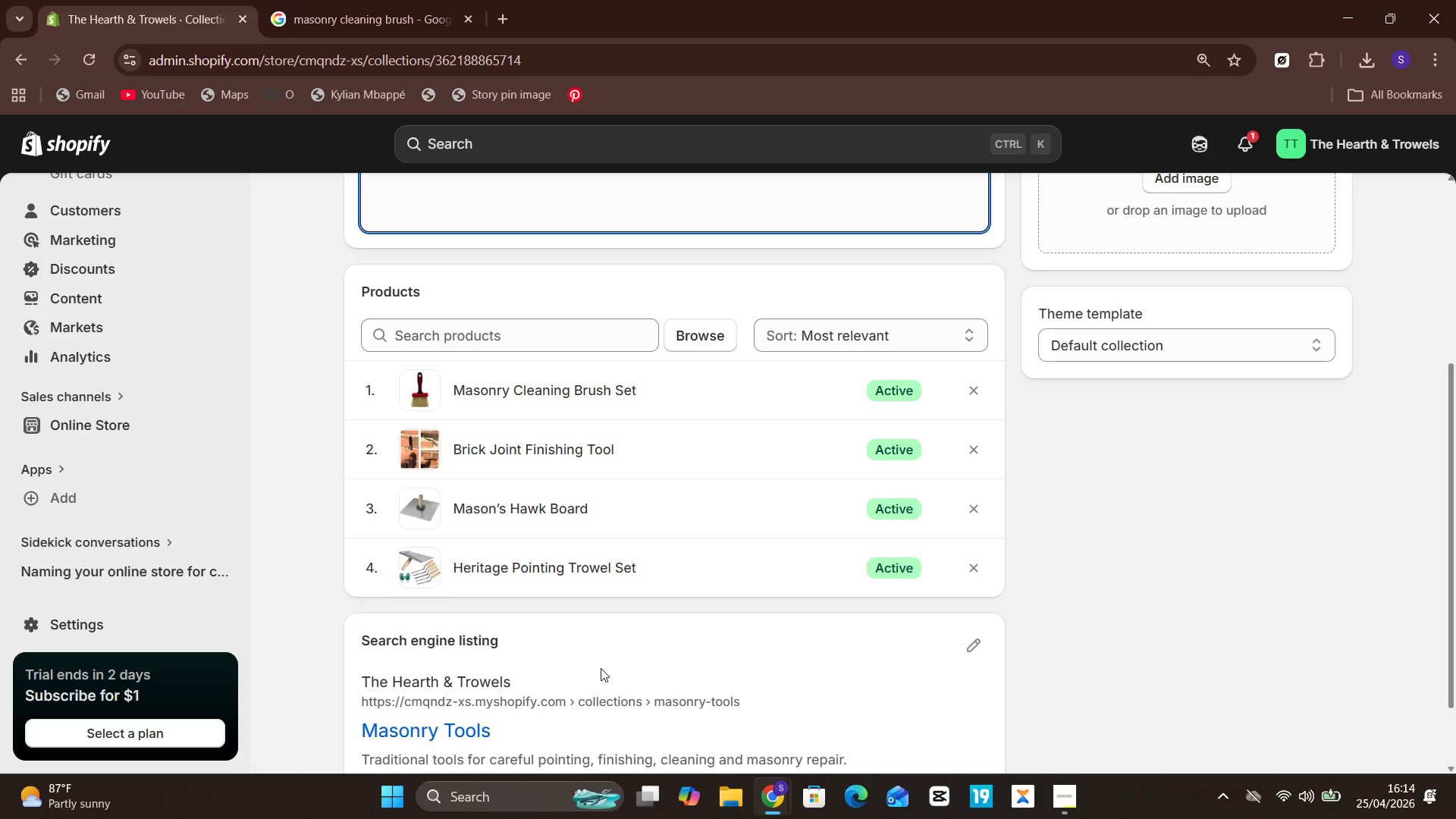 
wait(220.92)
 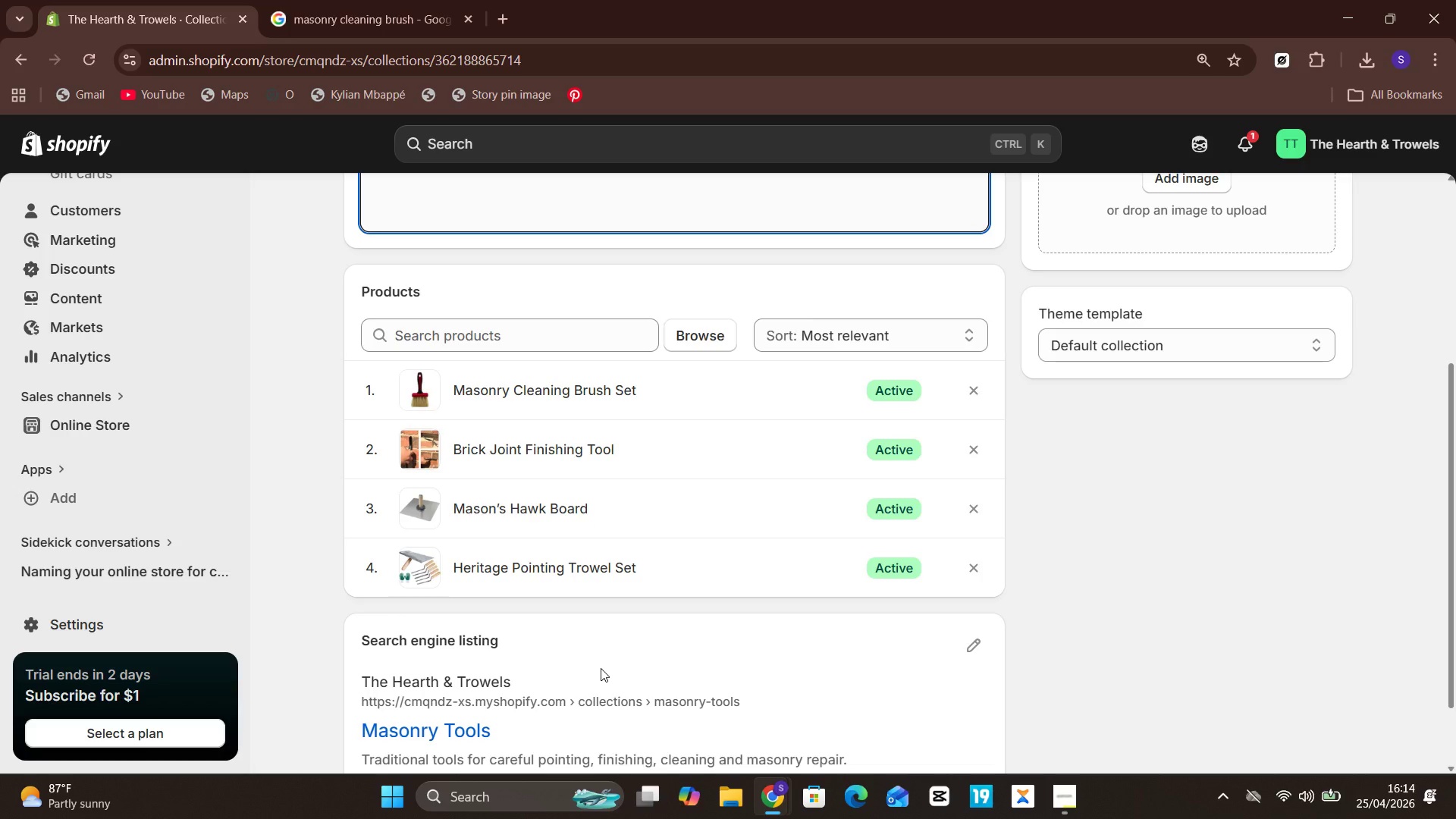 
left_click([554, 397])
 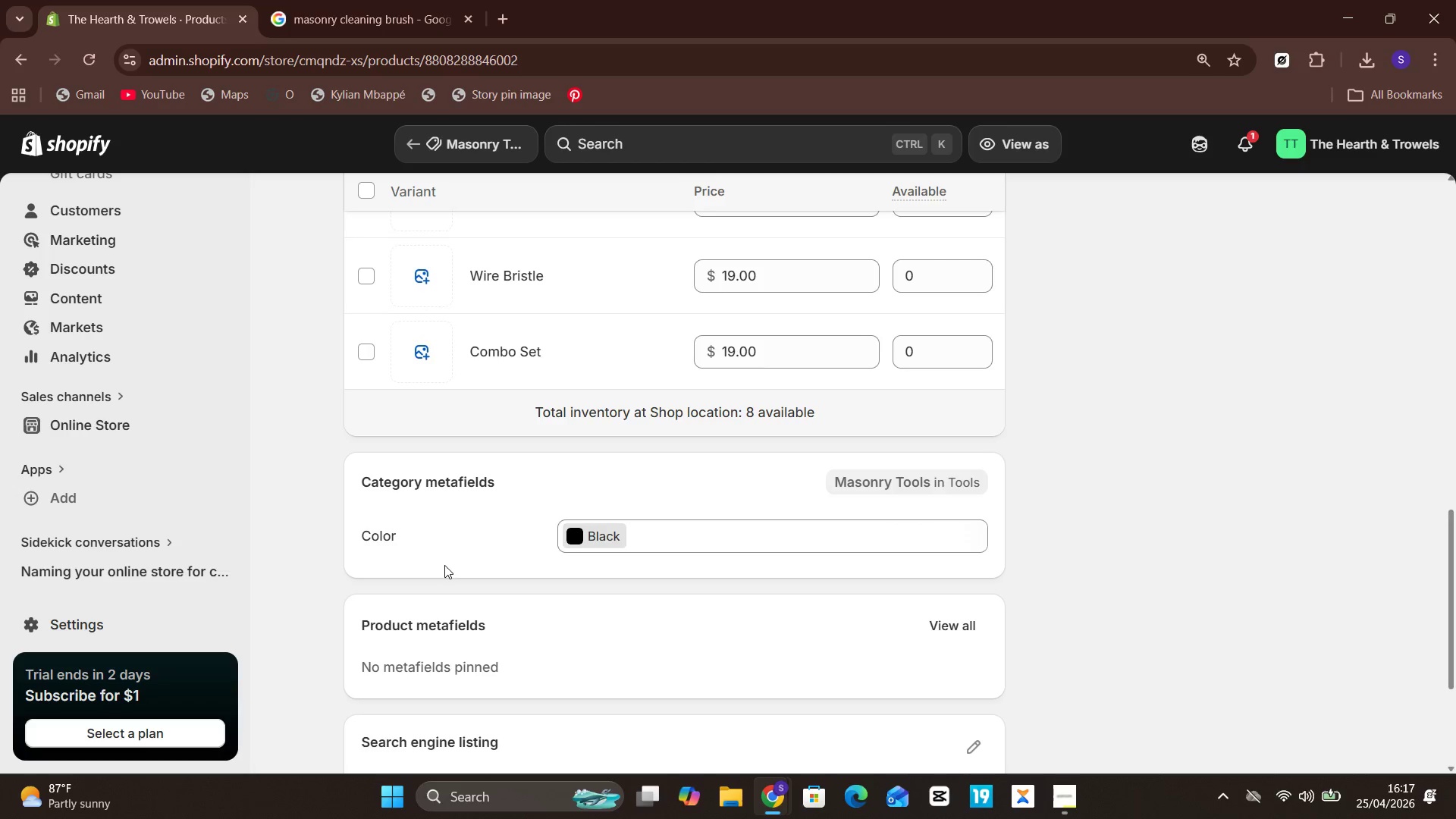 
wait(173.48)
 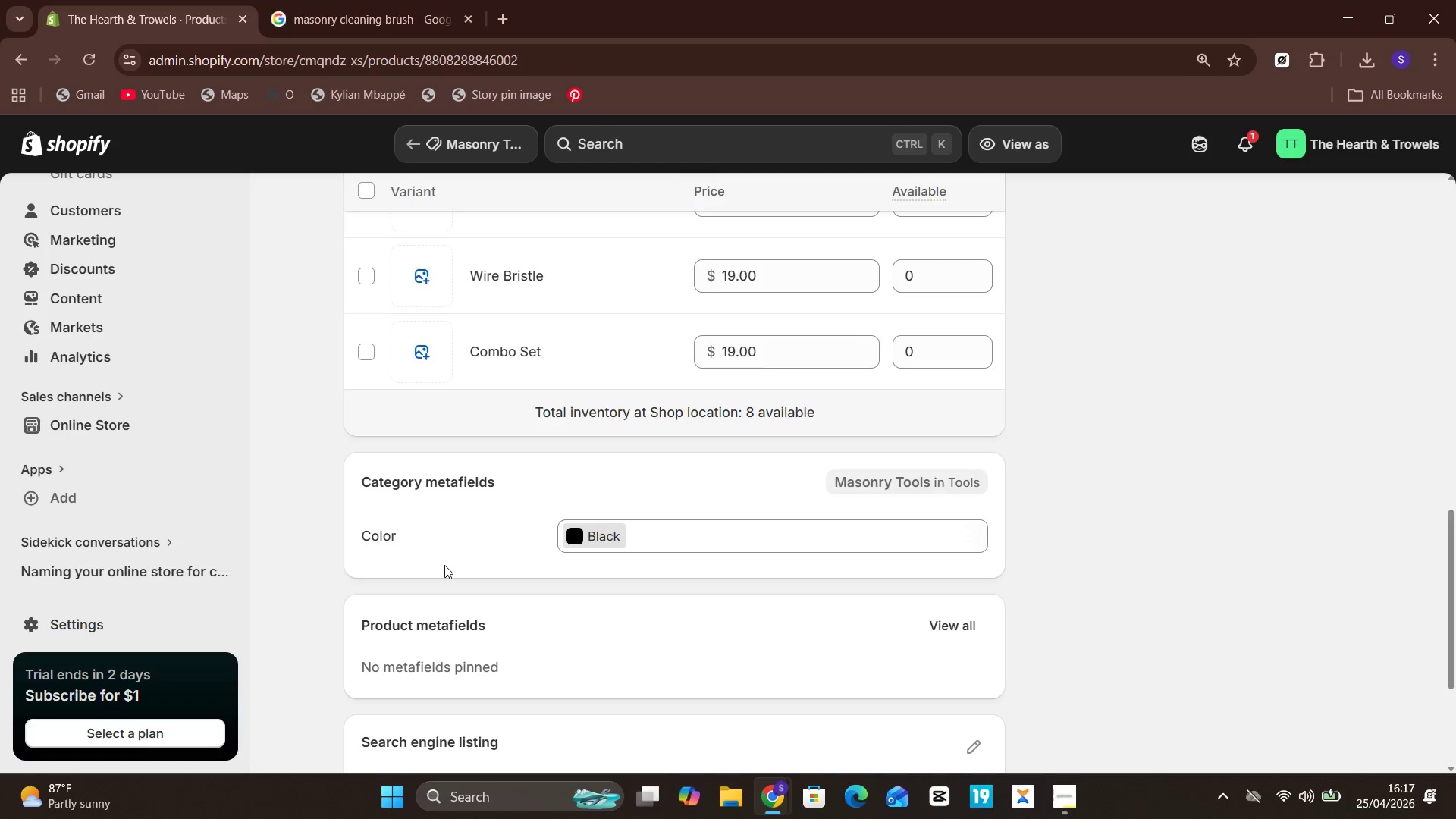 
scroll: coordinate [444, 565], scroll_direction: none, amount: 0.0
 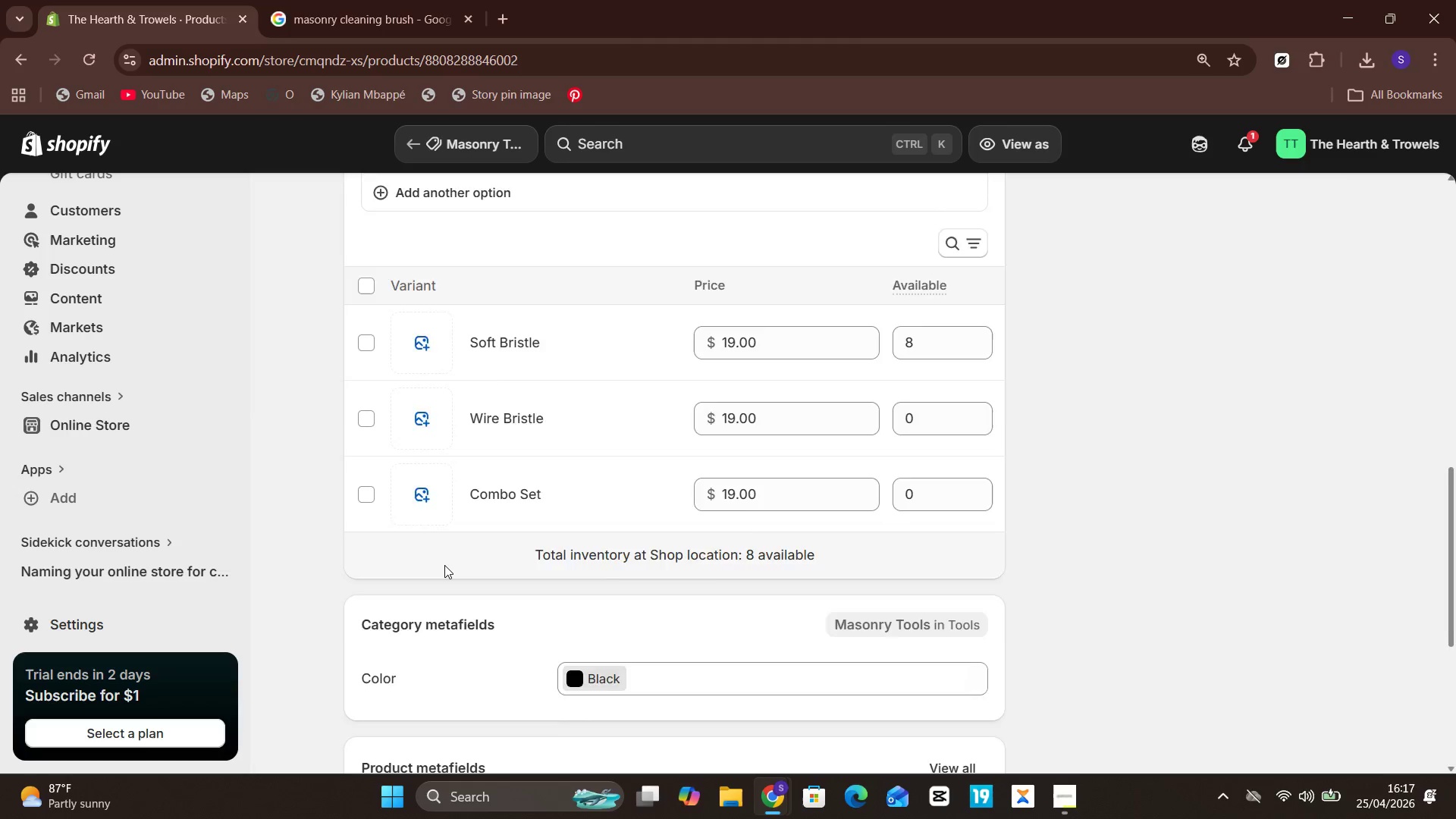 
wait(15.26)
 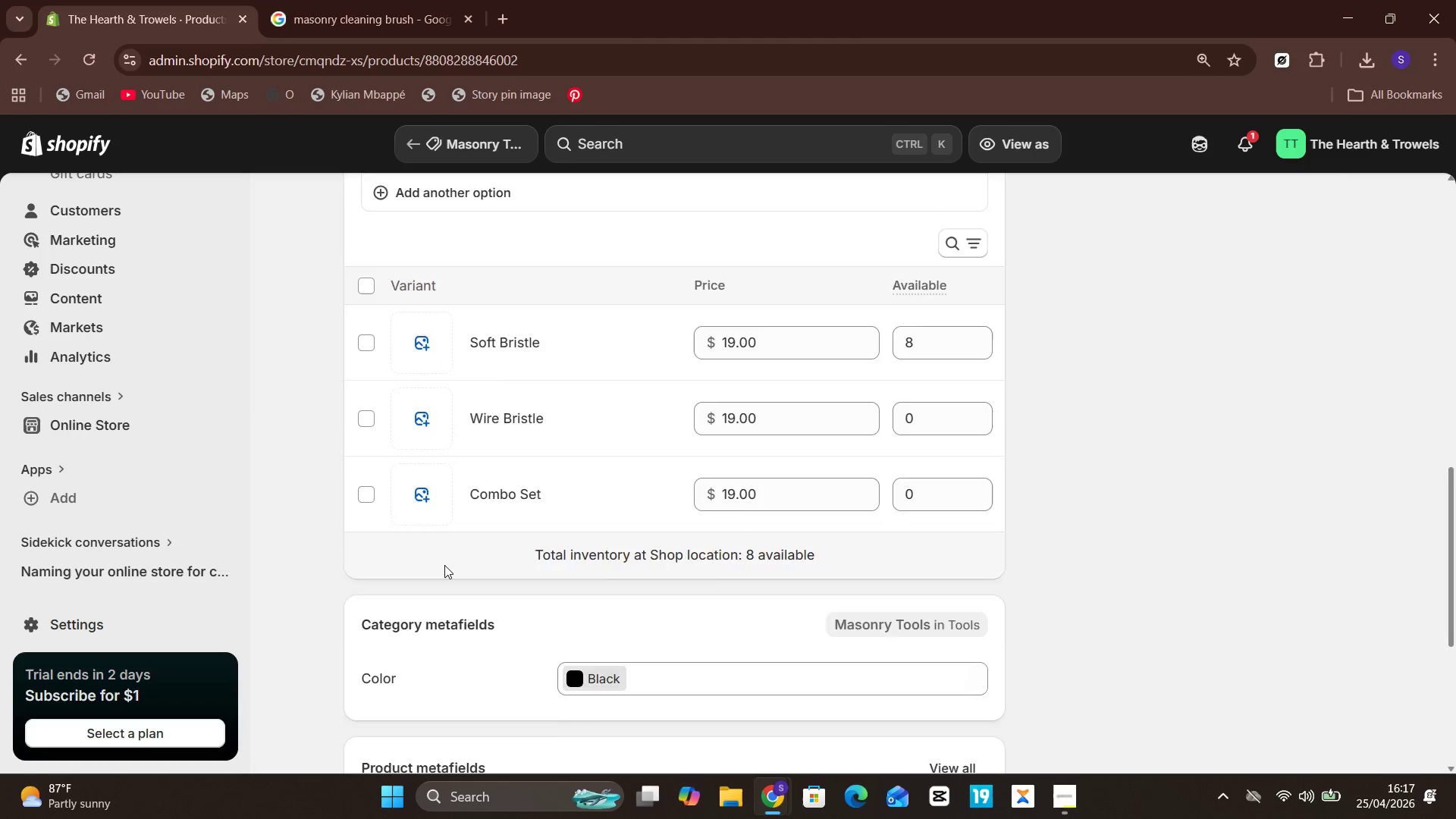 
mouse_move([109, 262])
 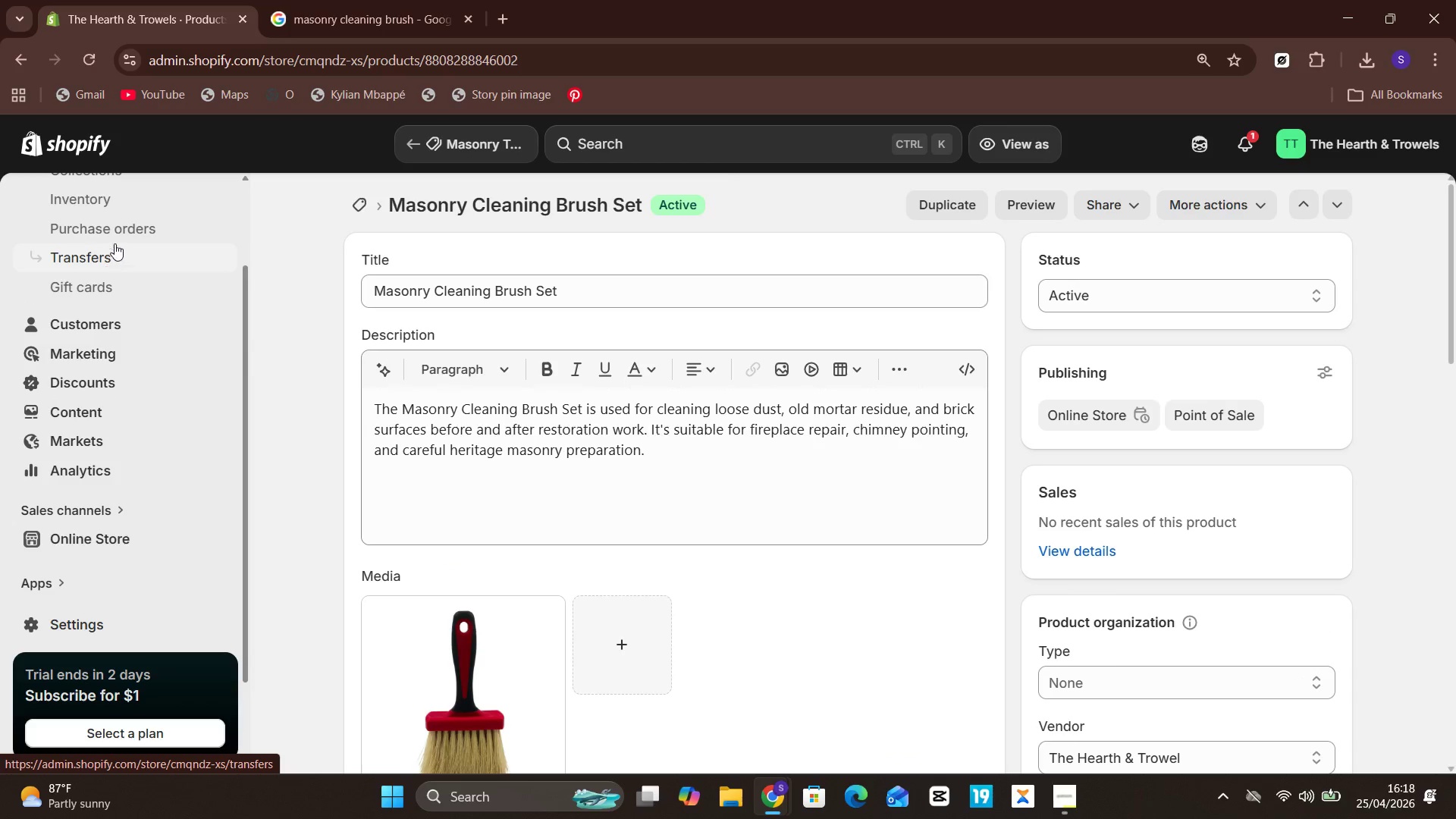 
mouse_move([118, 262])
 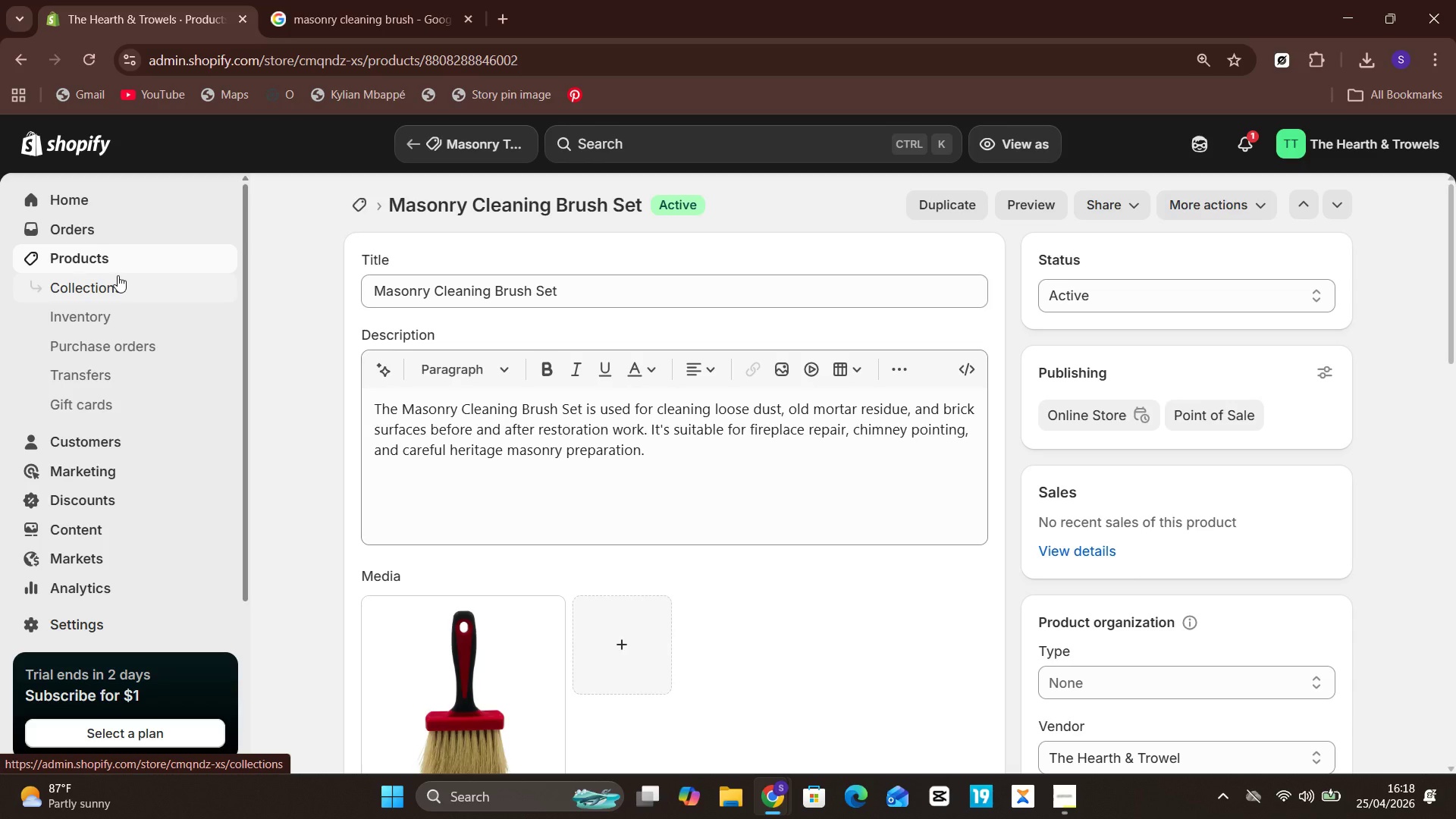 
wait(5.22)
 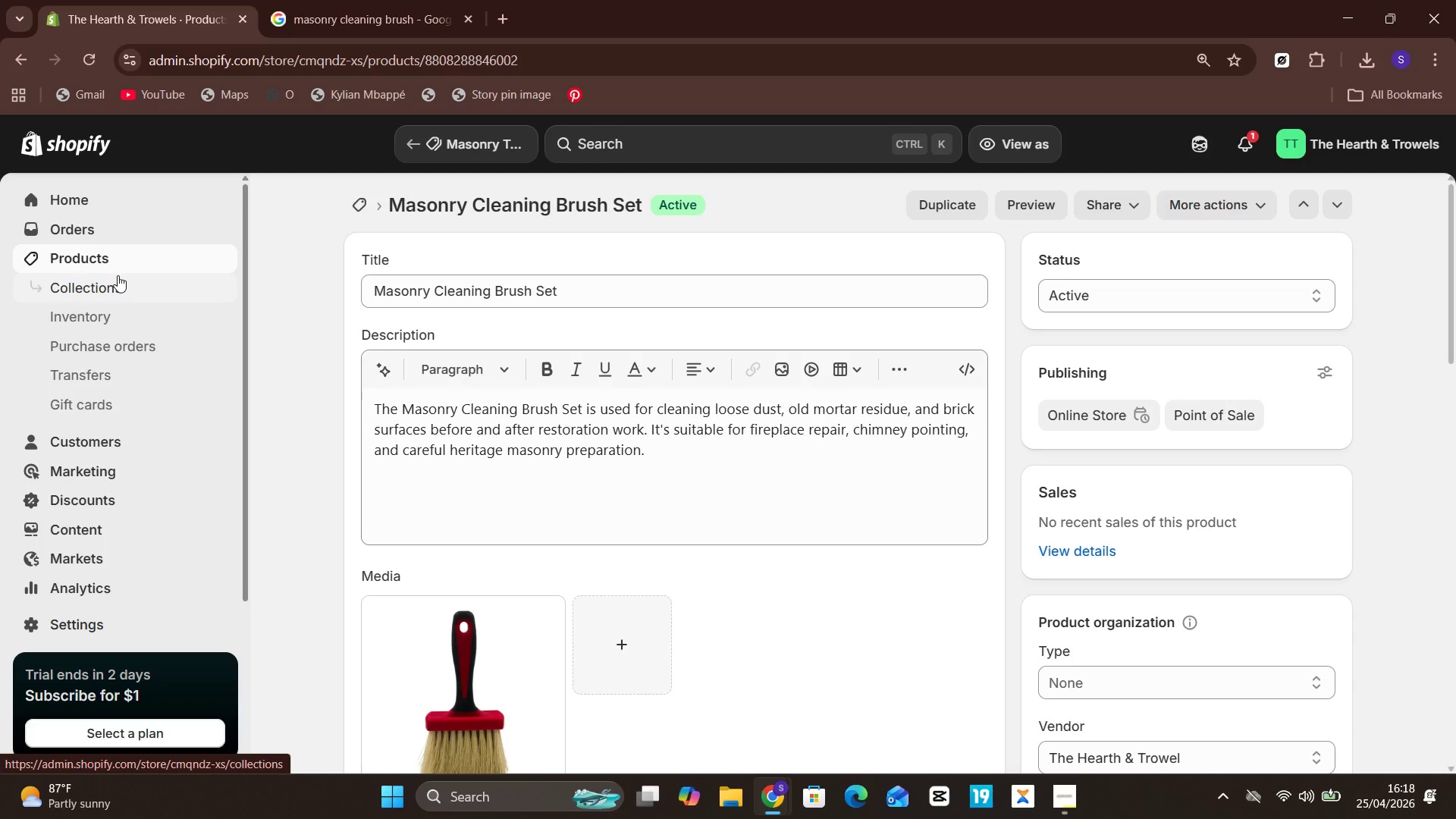 
left_click([105, 280])
 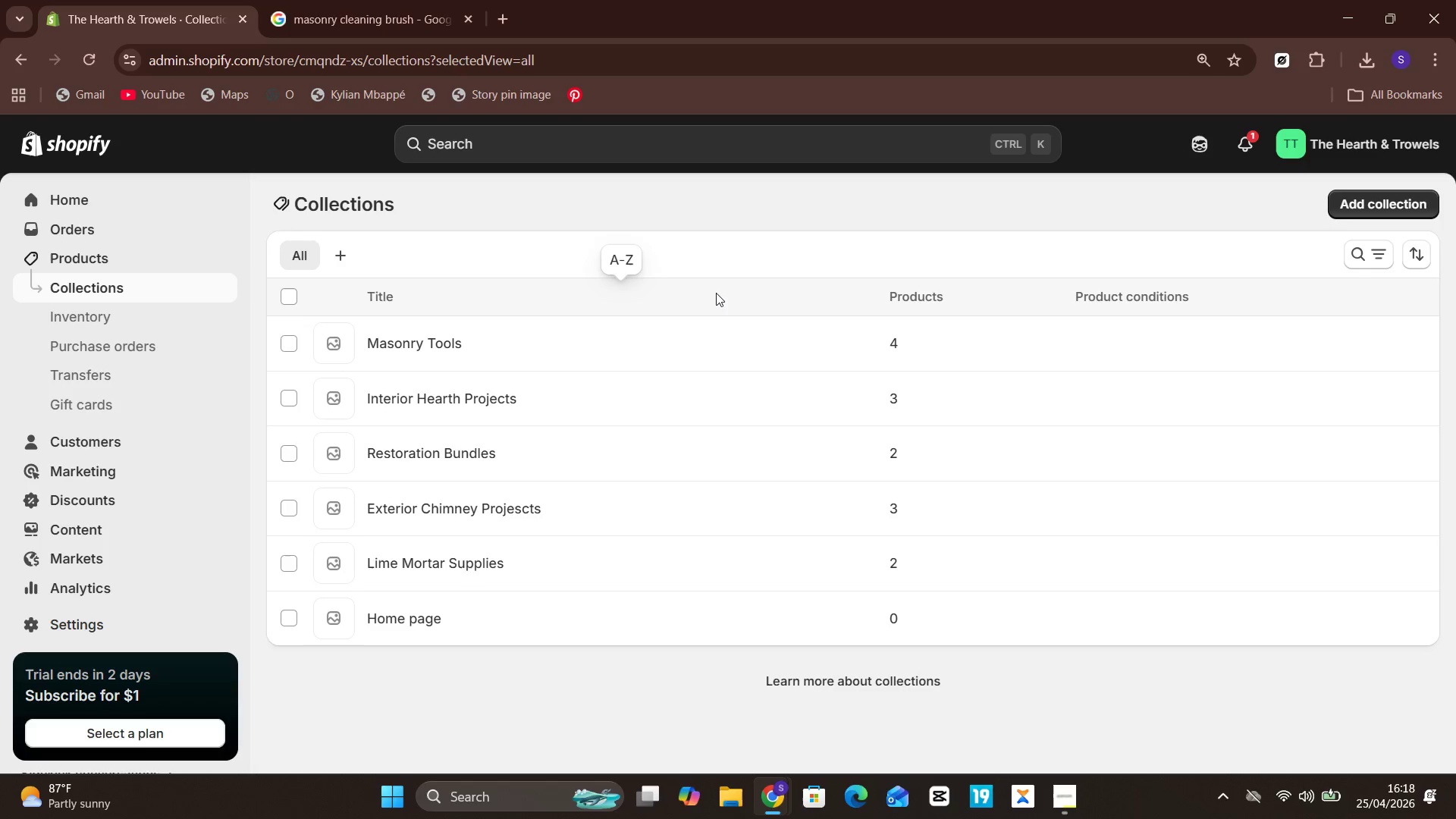 
wait(24.2)
 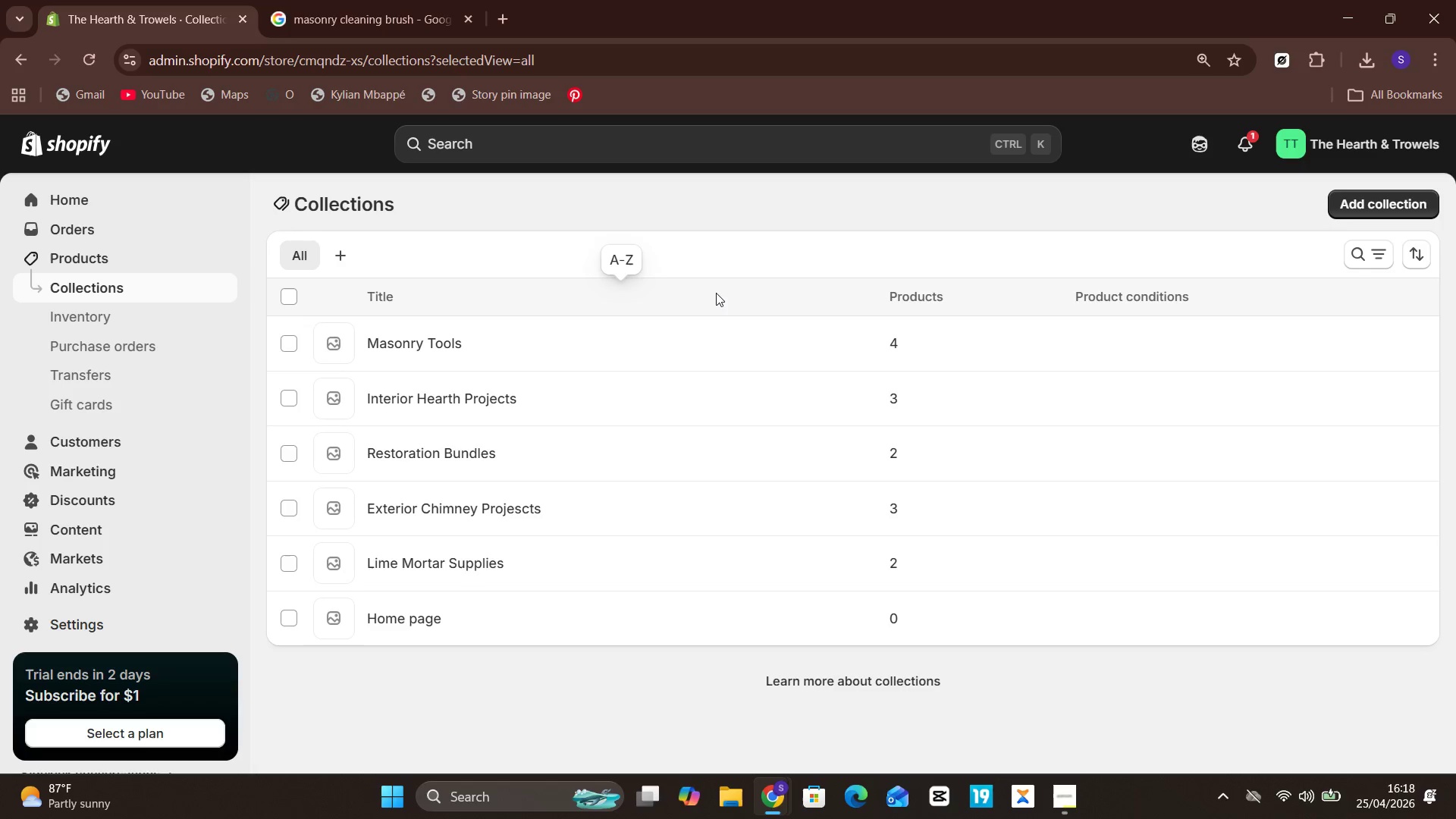 
left_click([561, 573])
 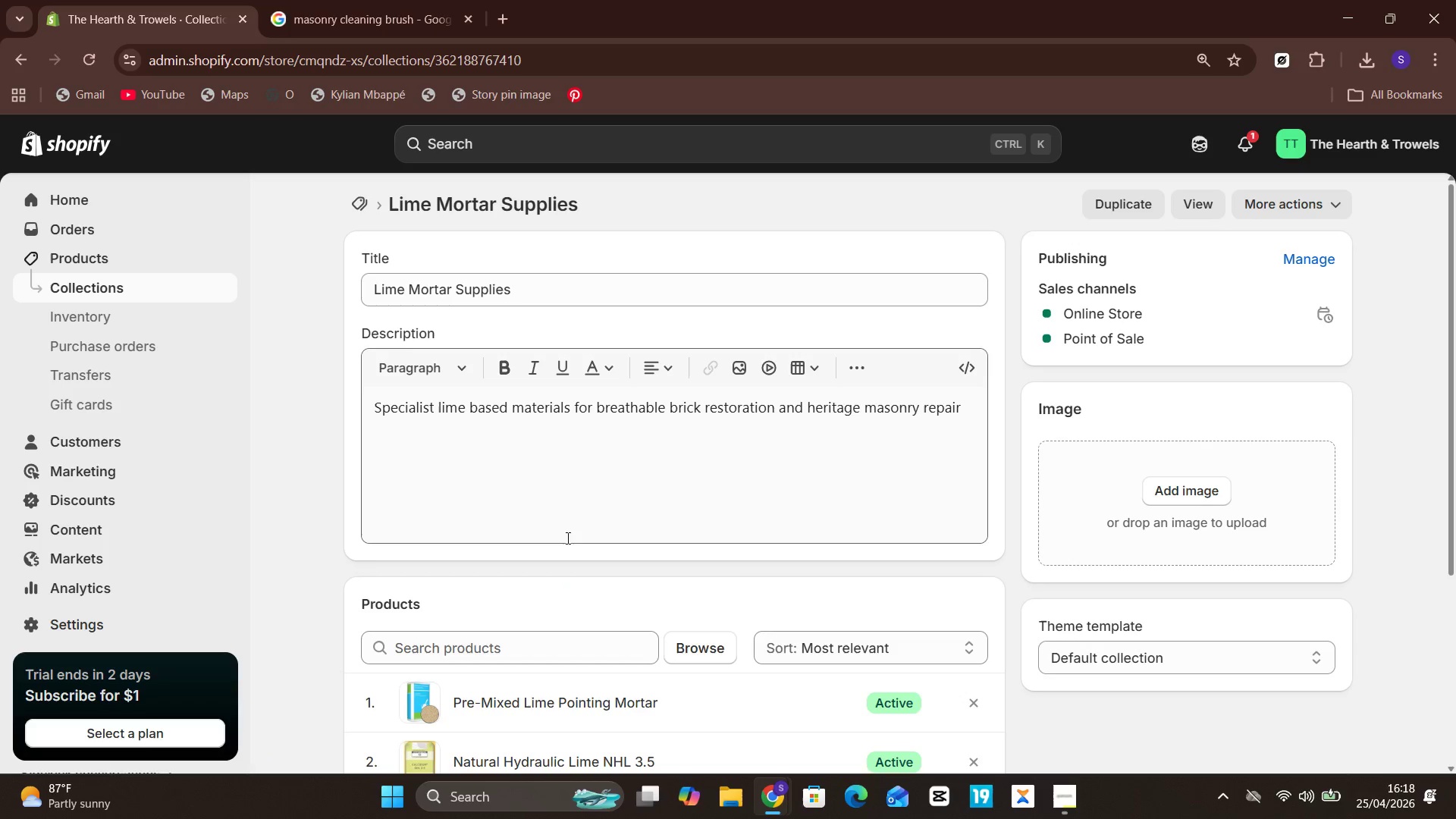 
left_click([565, 519])
 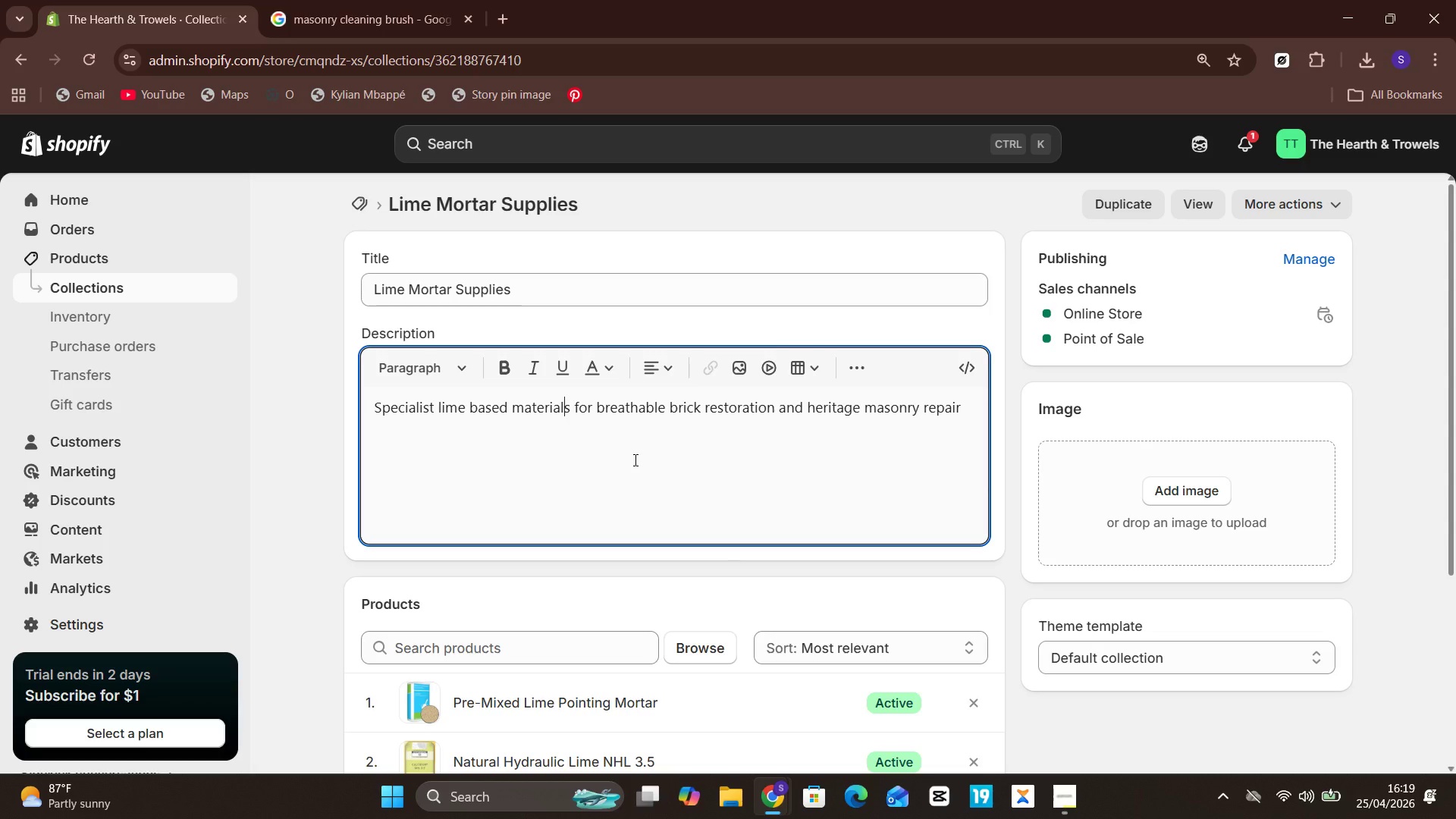 
wait(37.08)
 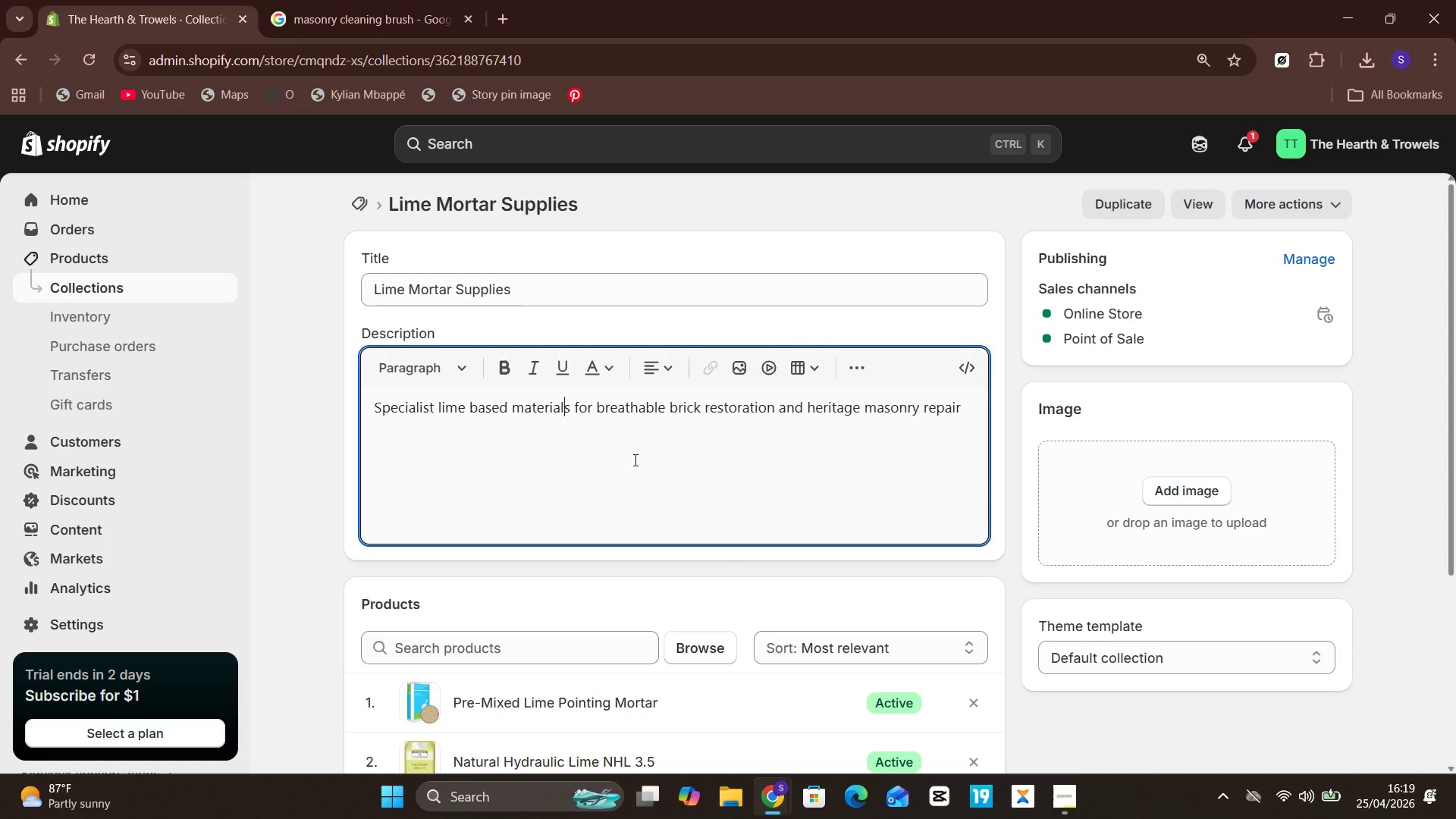 
left_click([362, 196])
 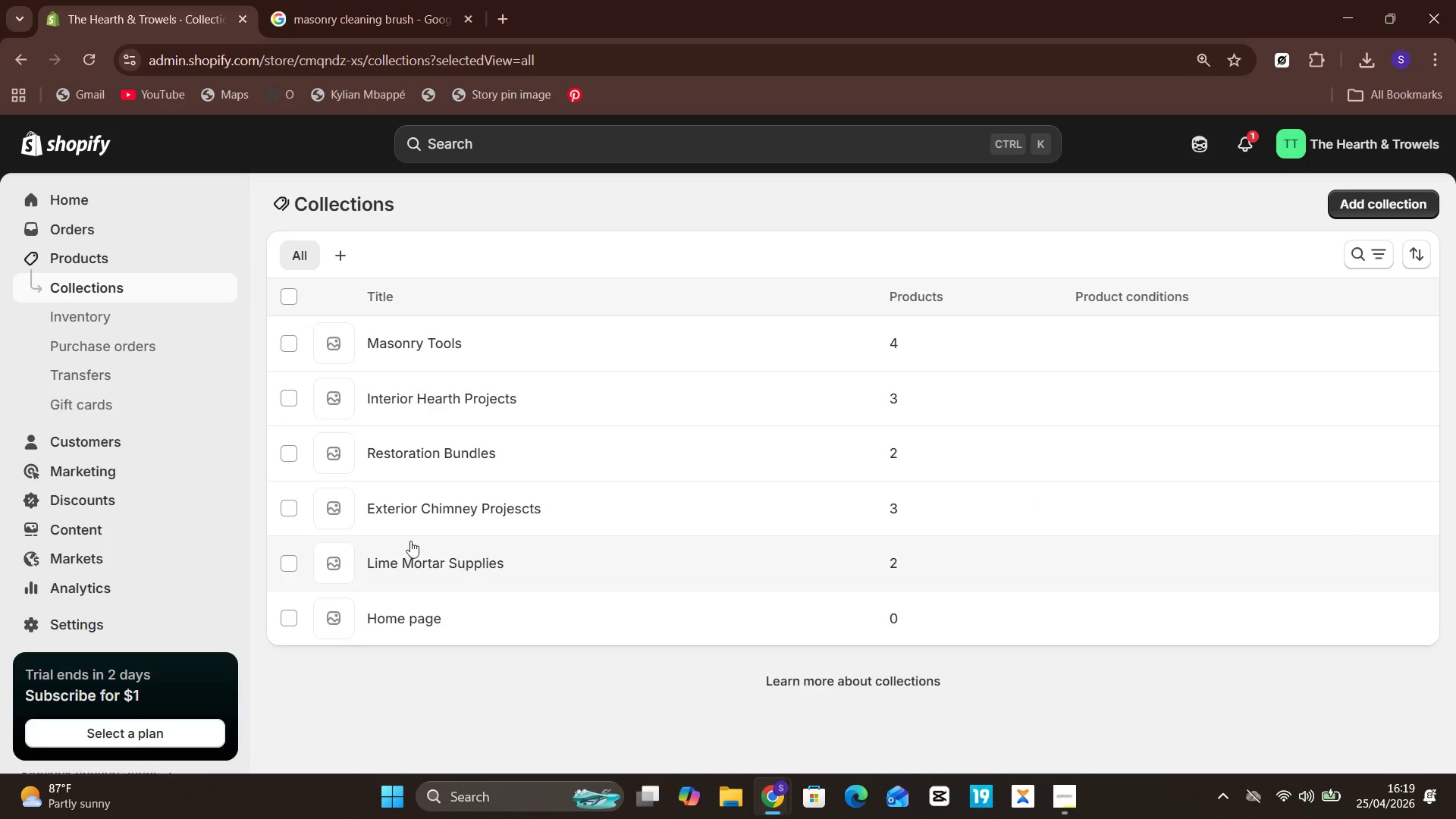 
left_click([432, 513])
 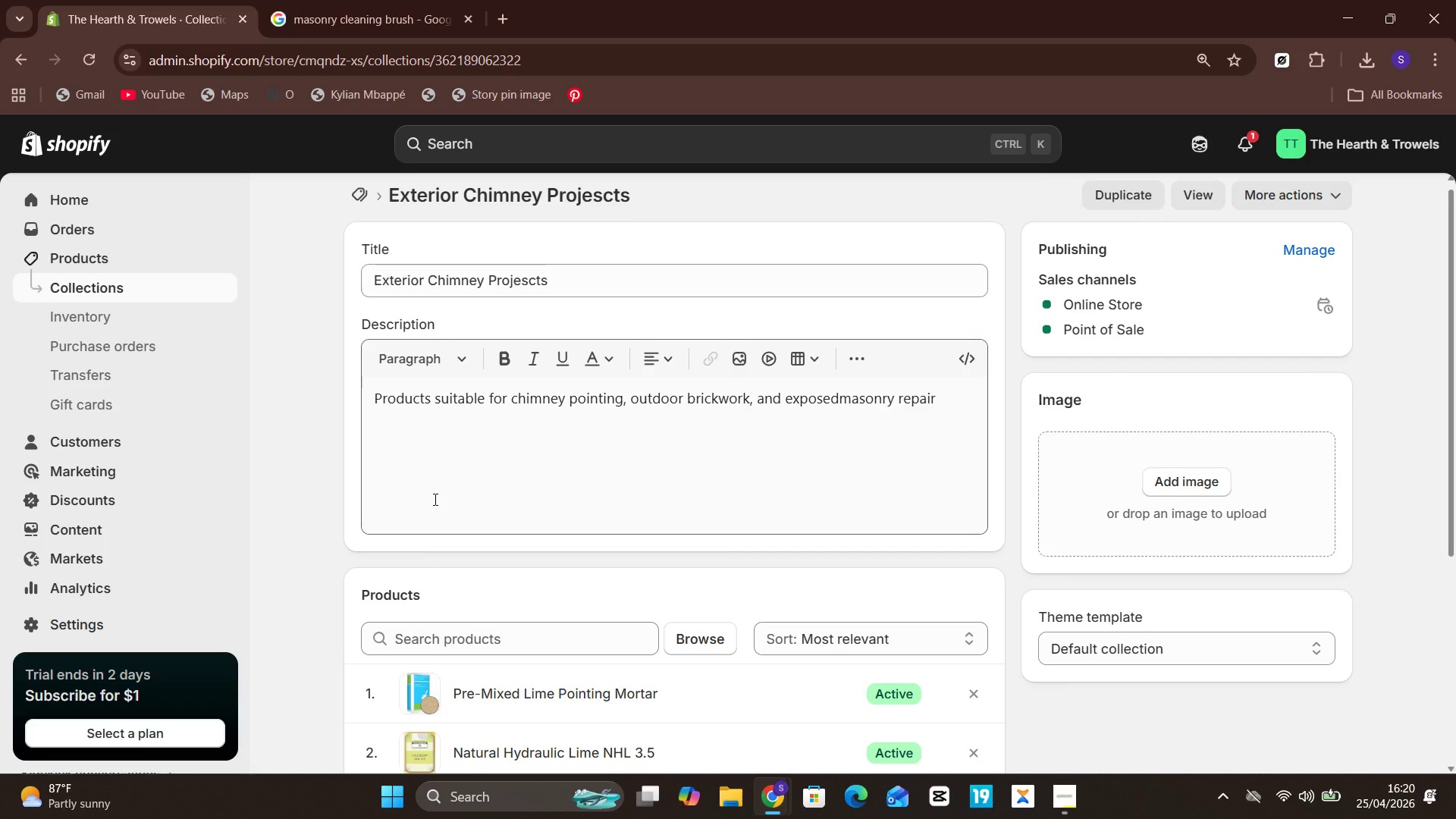 
wait(74.34)
 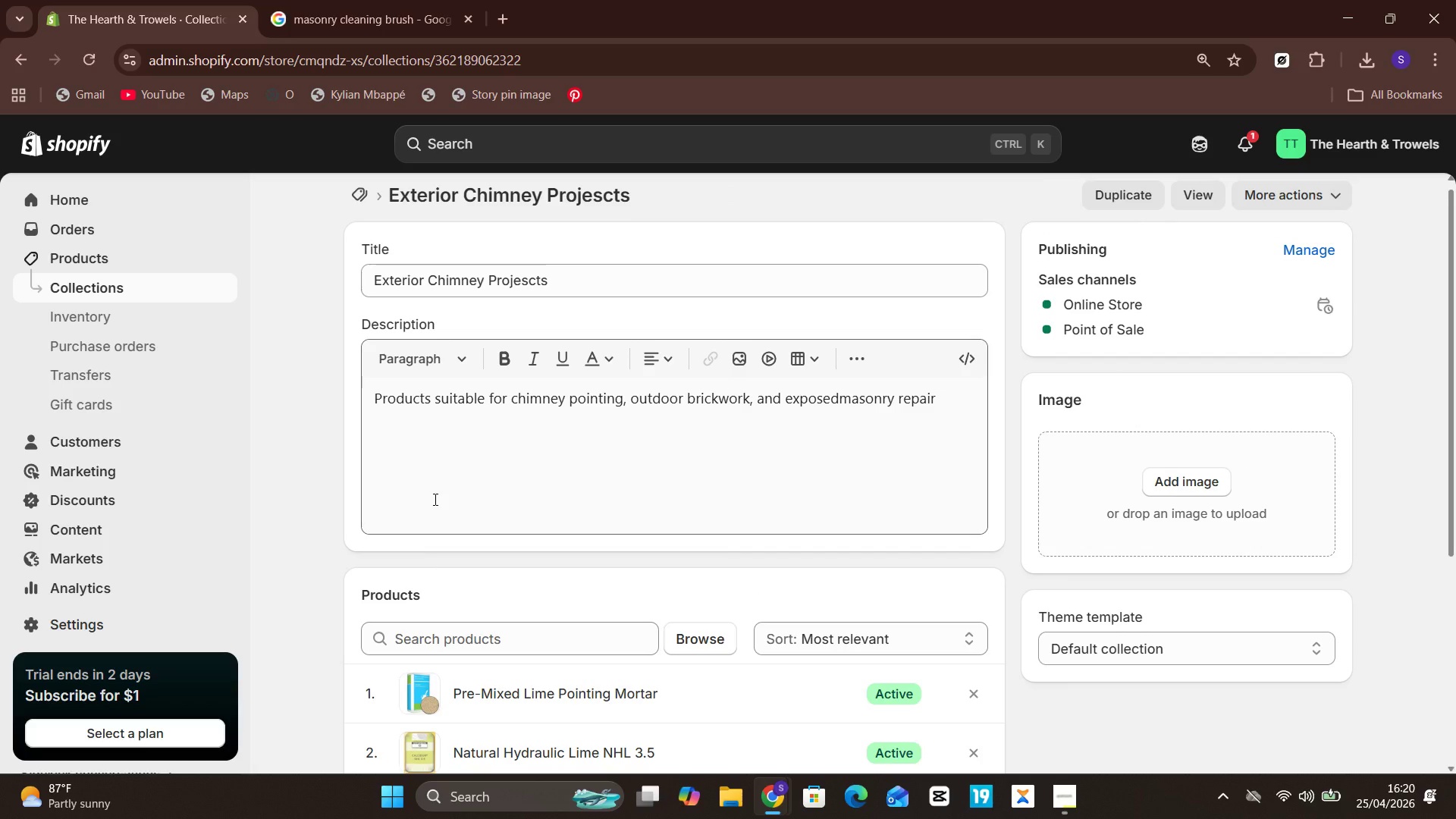 
left_click([434, 499])
 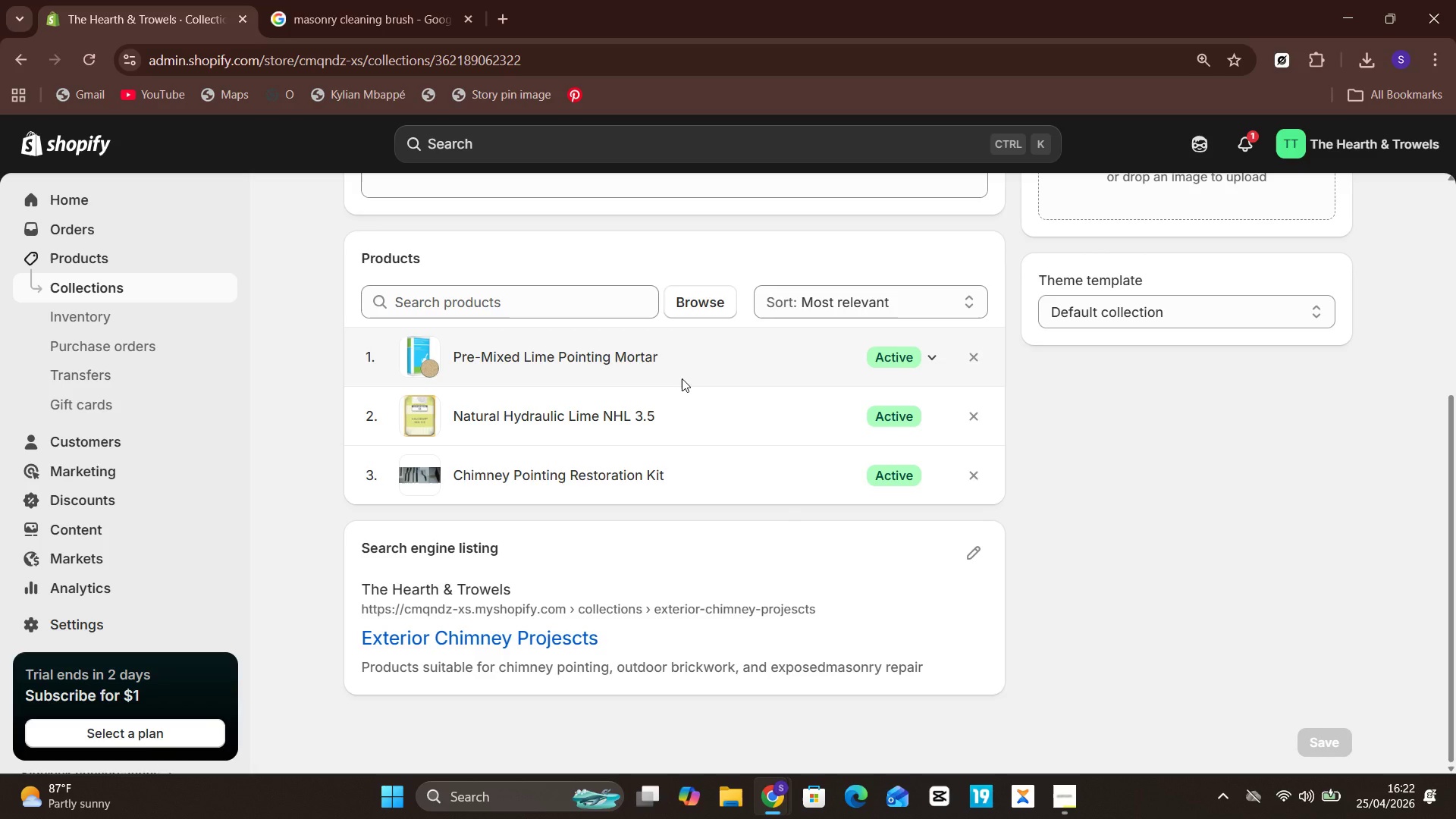 
wait(104.94)
 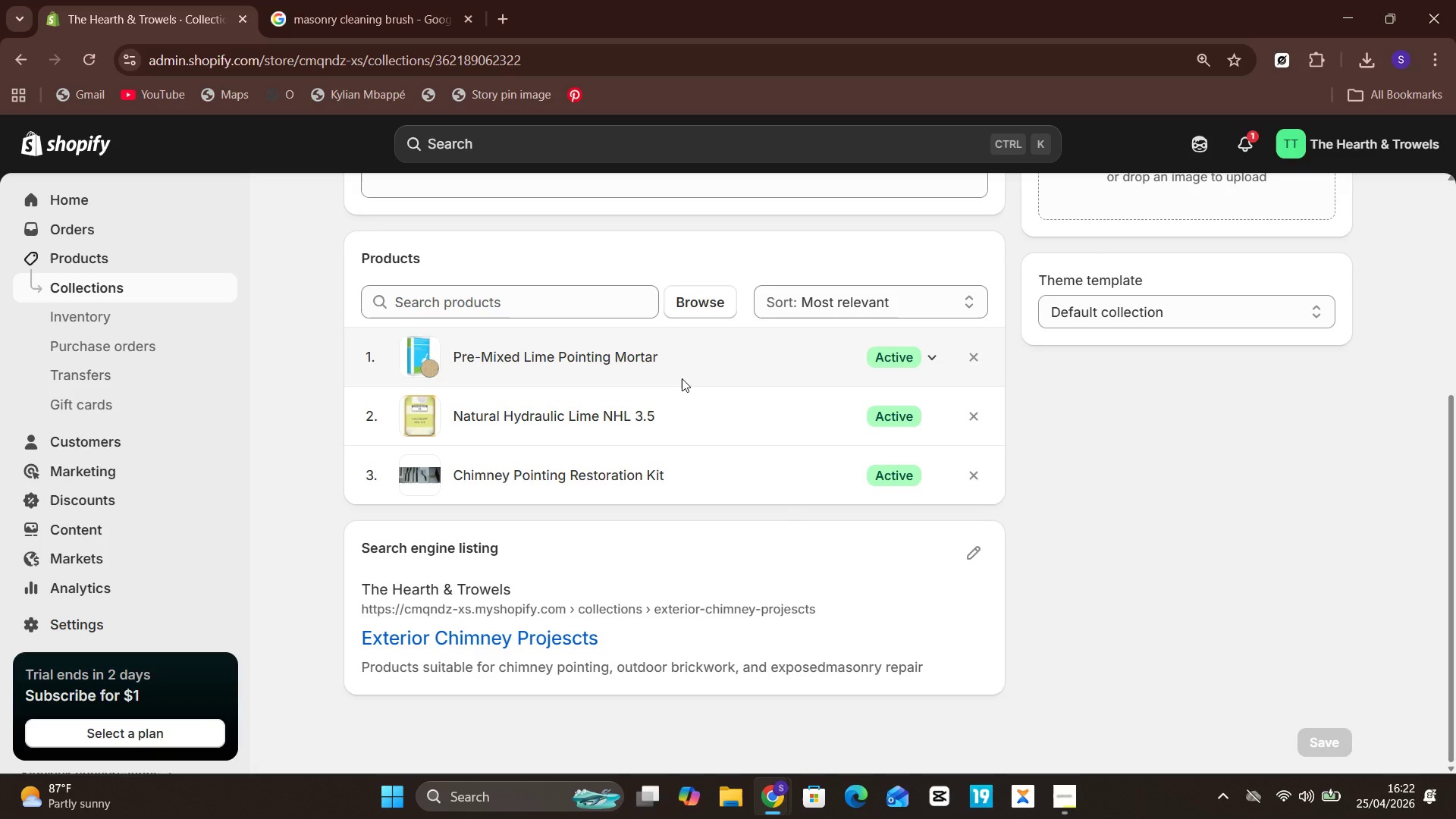 
left_click([730, 476])
 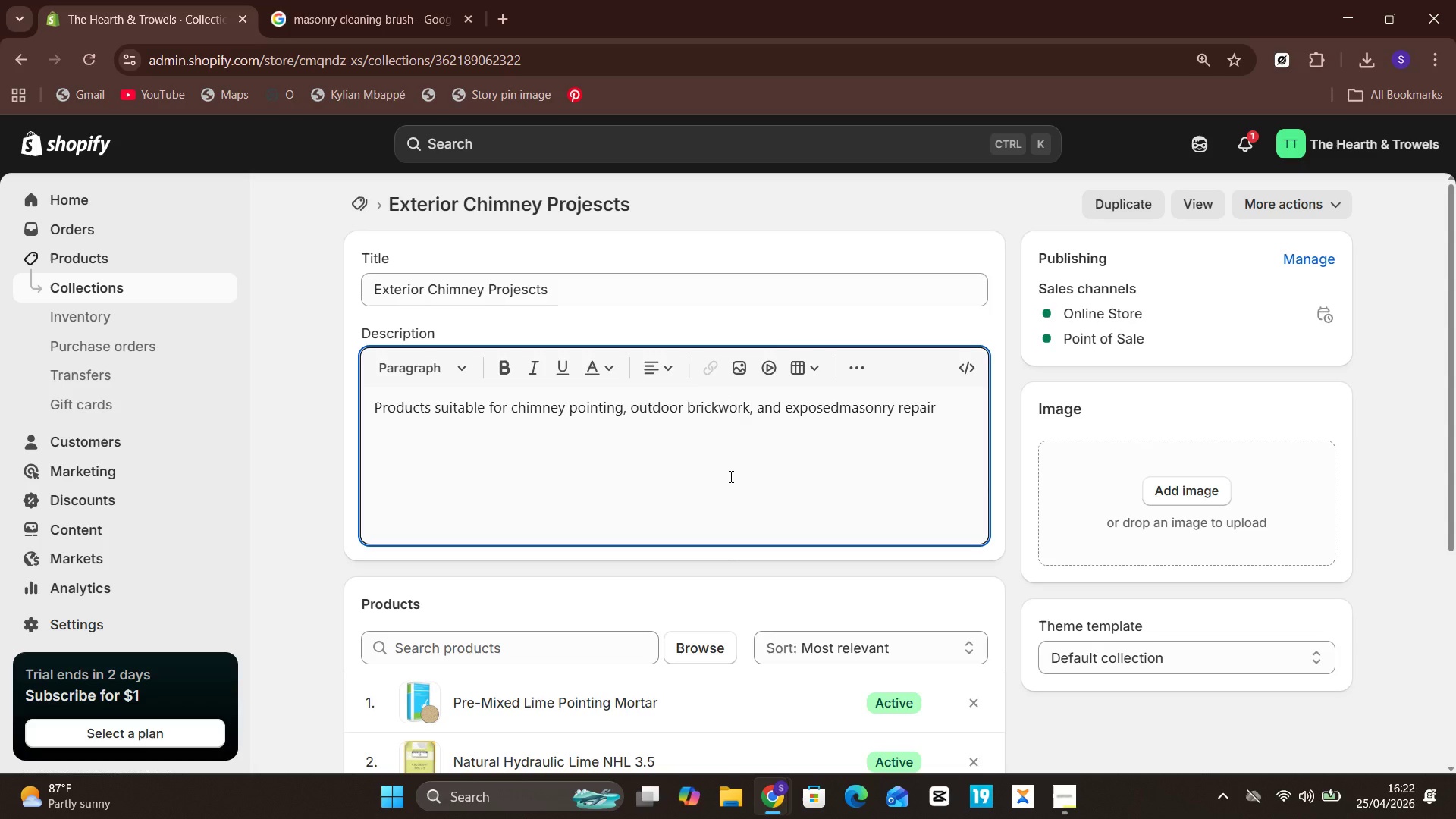 
wait(5.95)
 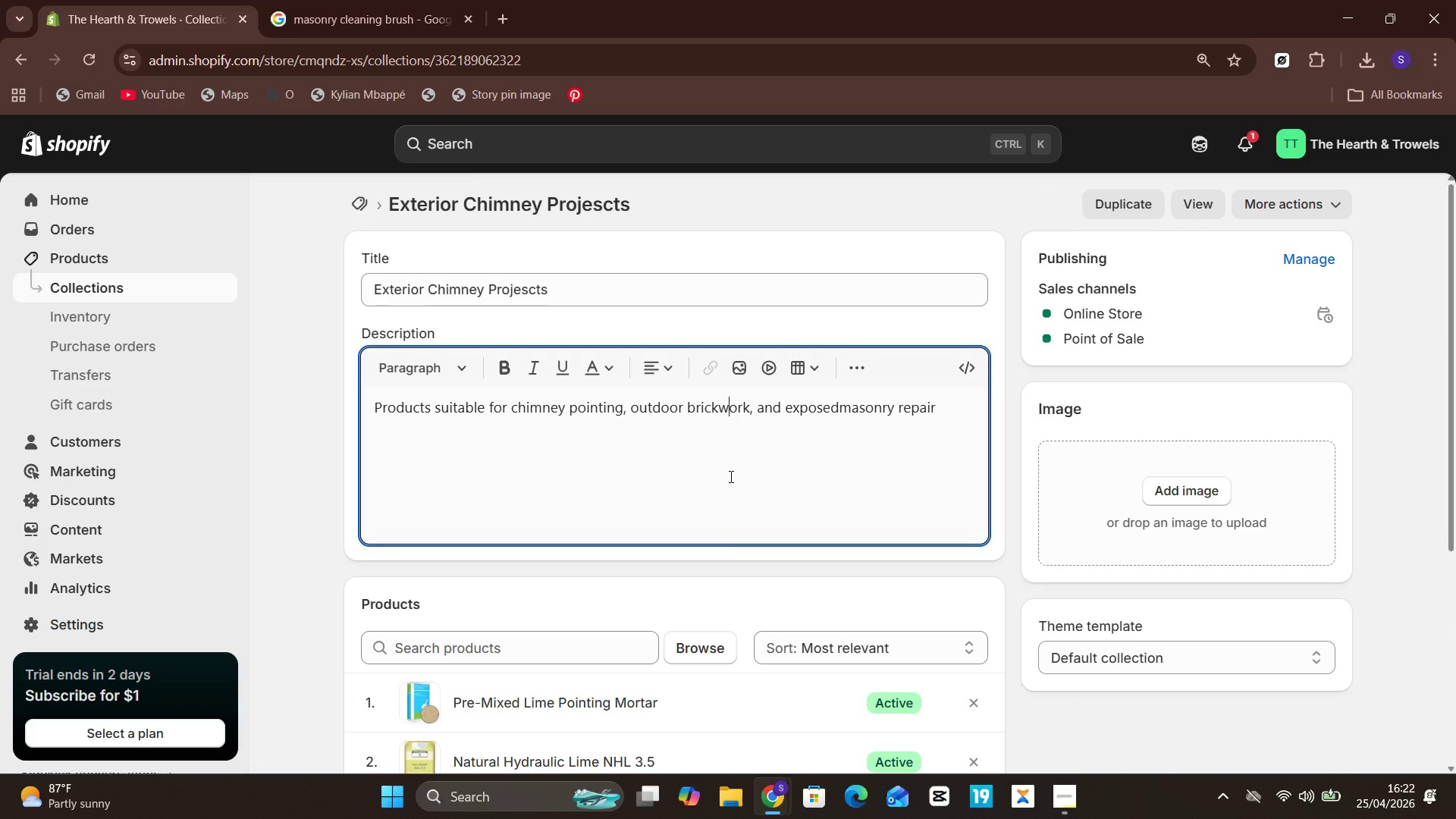 
key(Control+A)
 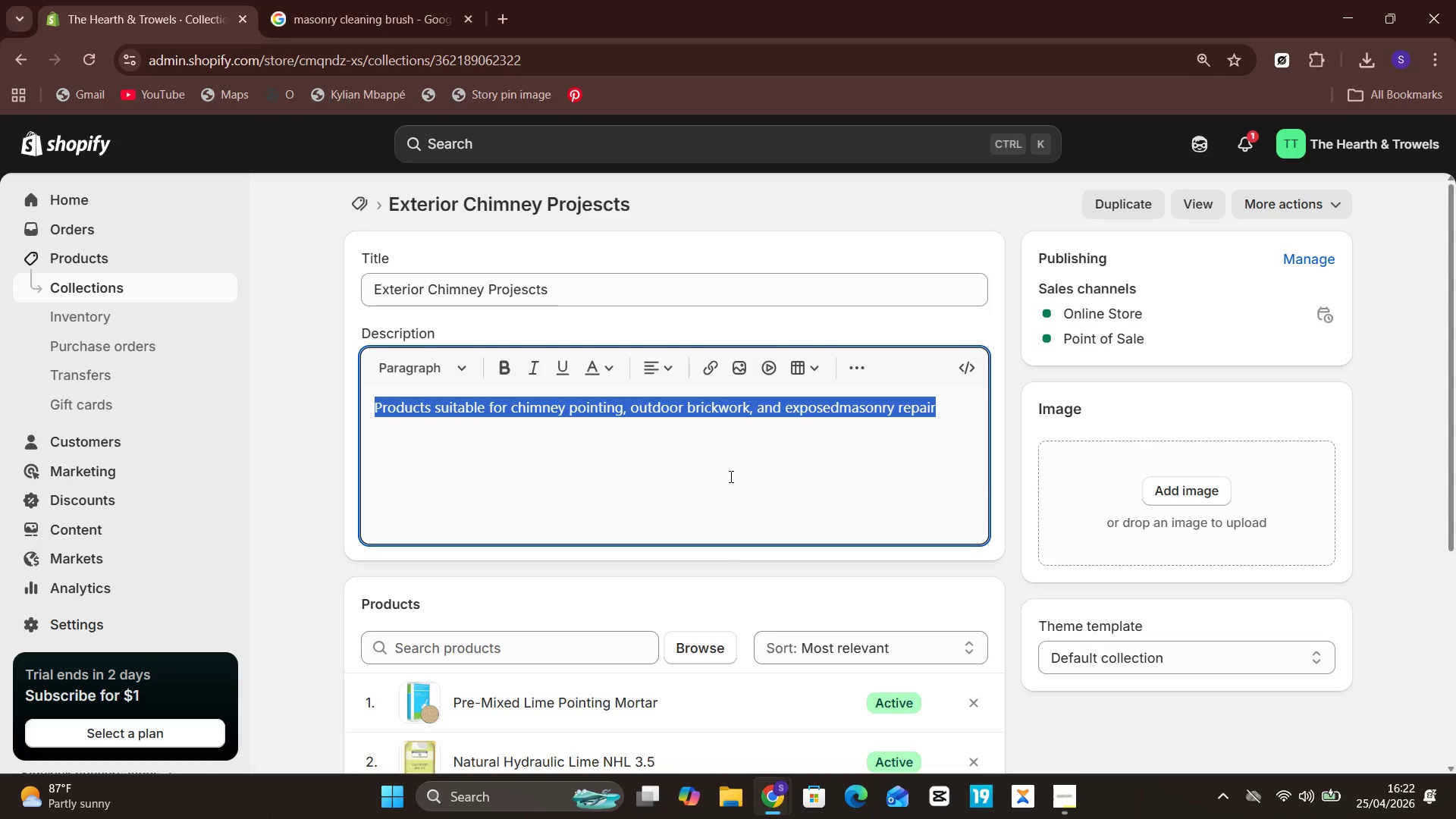 
key(Control+X)
 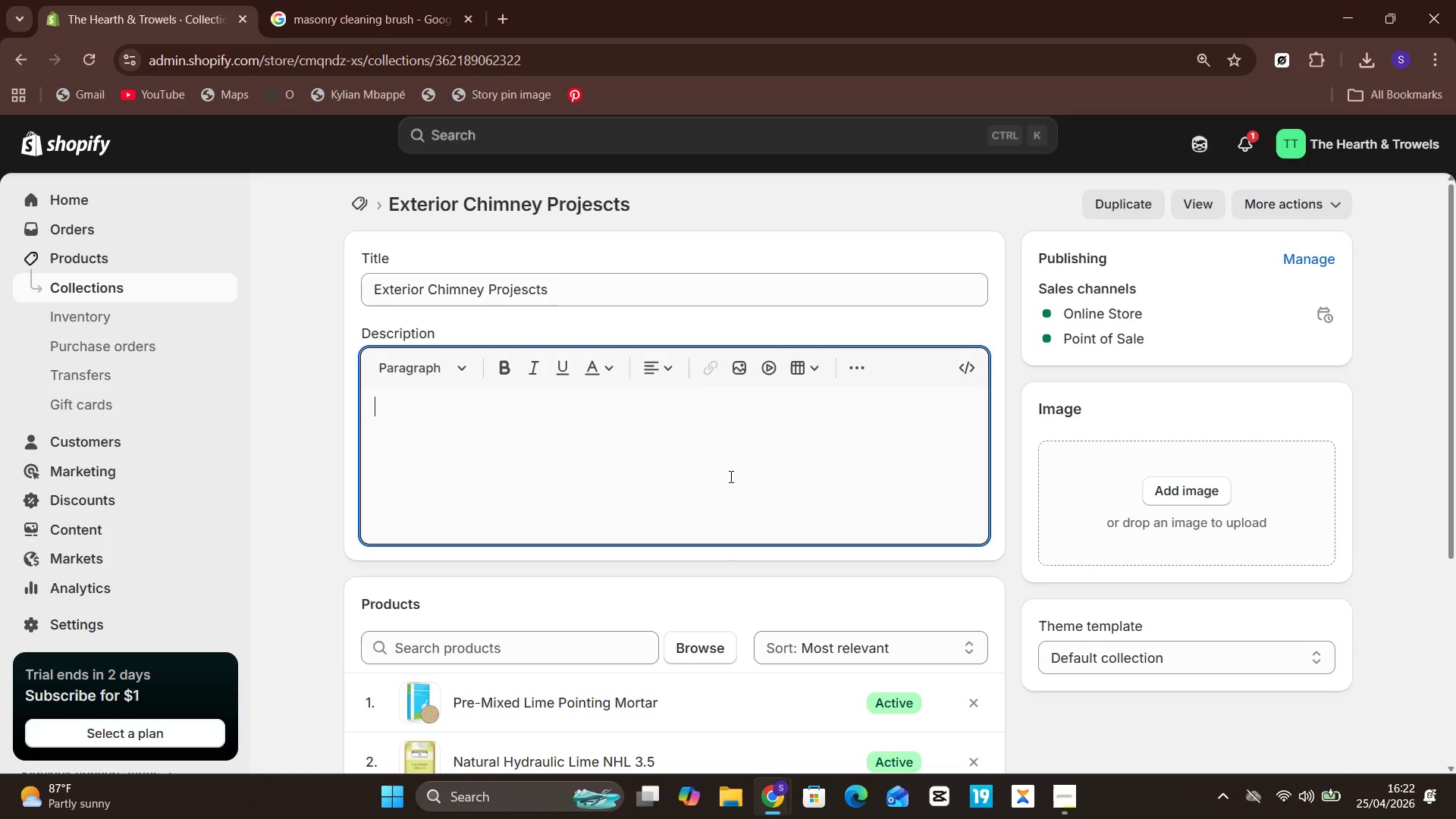 
key(Control+V)
 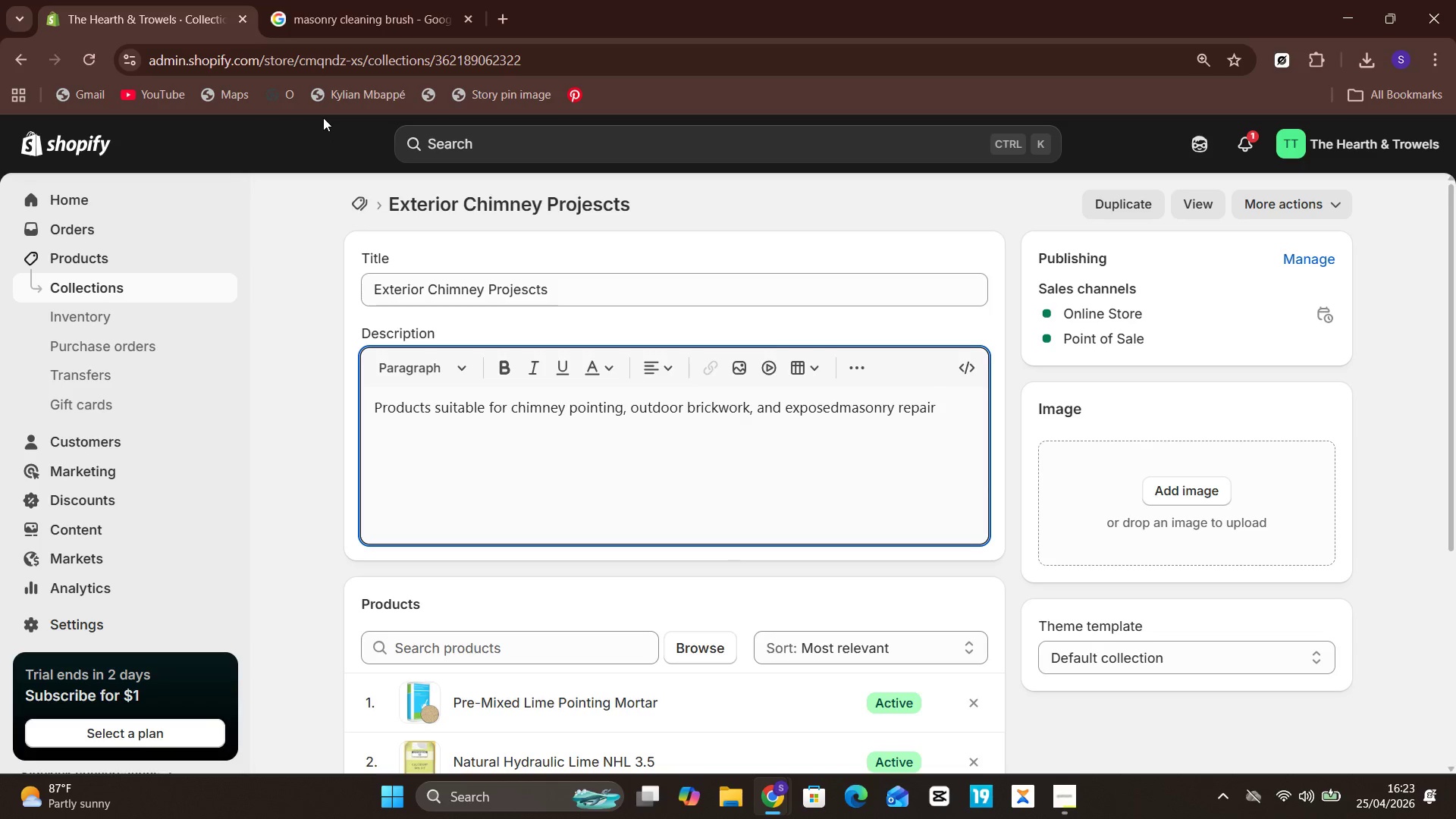 
wait(39.47)
 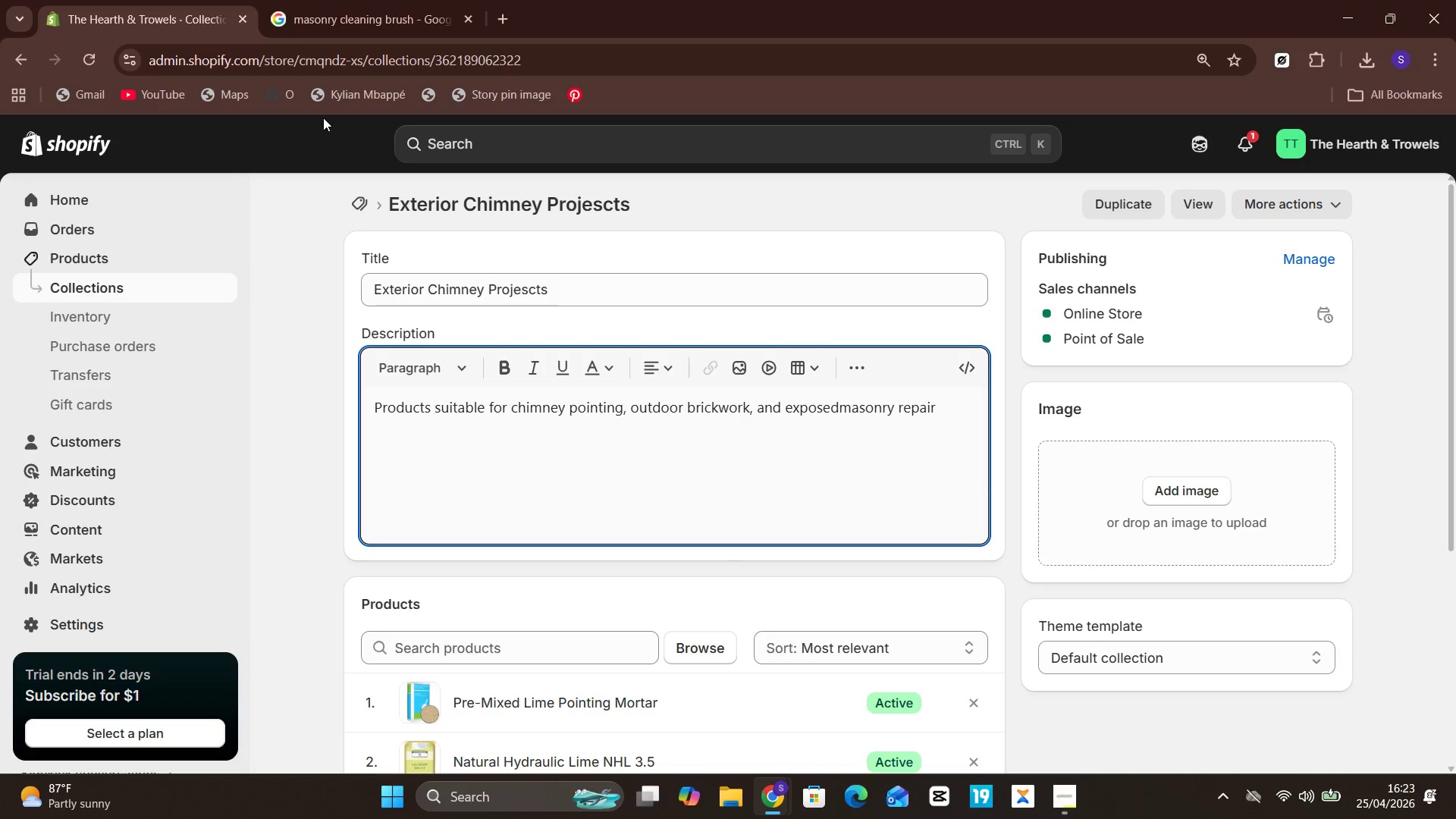 
left_click([135, 290])
 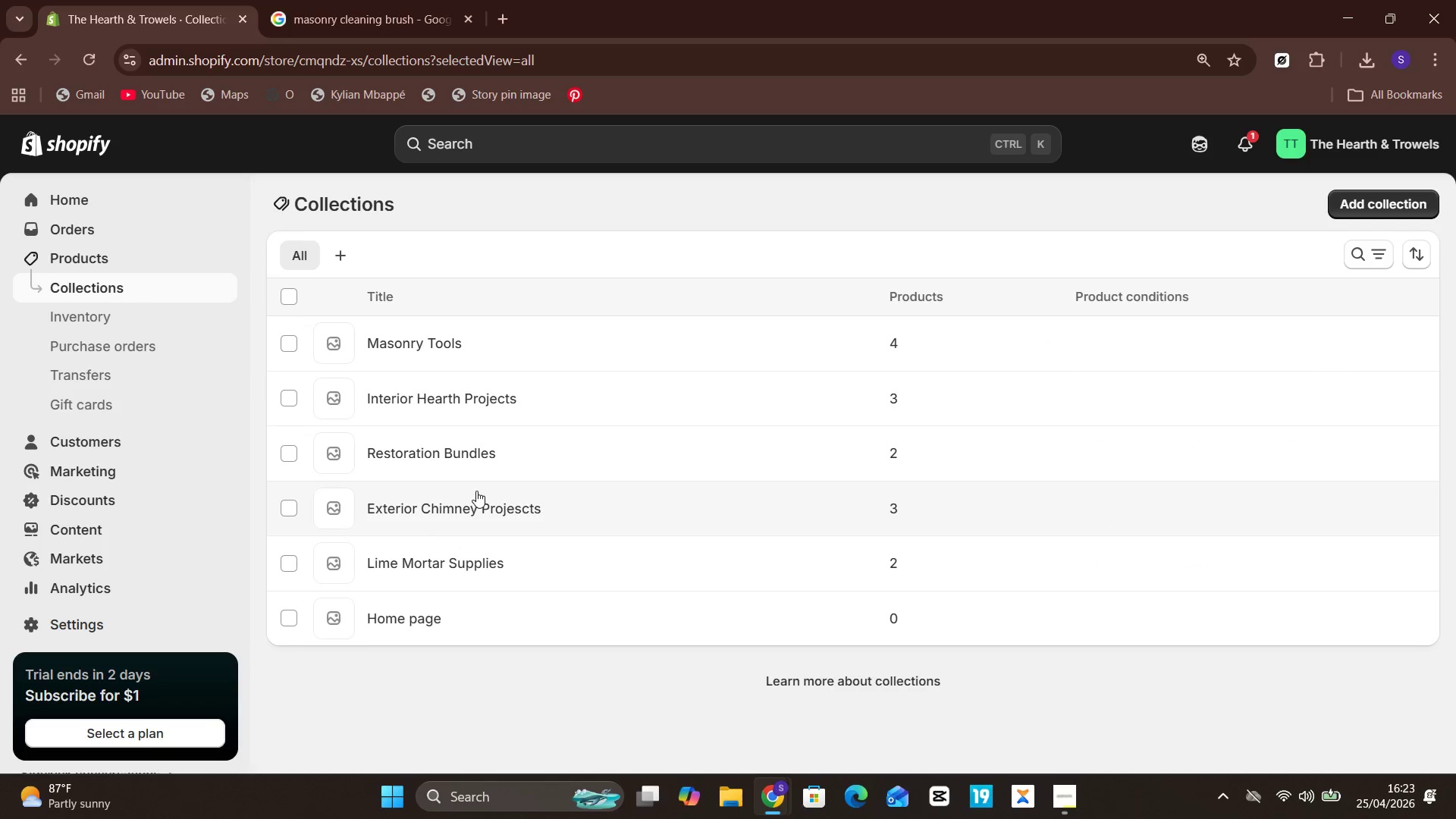 
left_click([477, 500])
 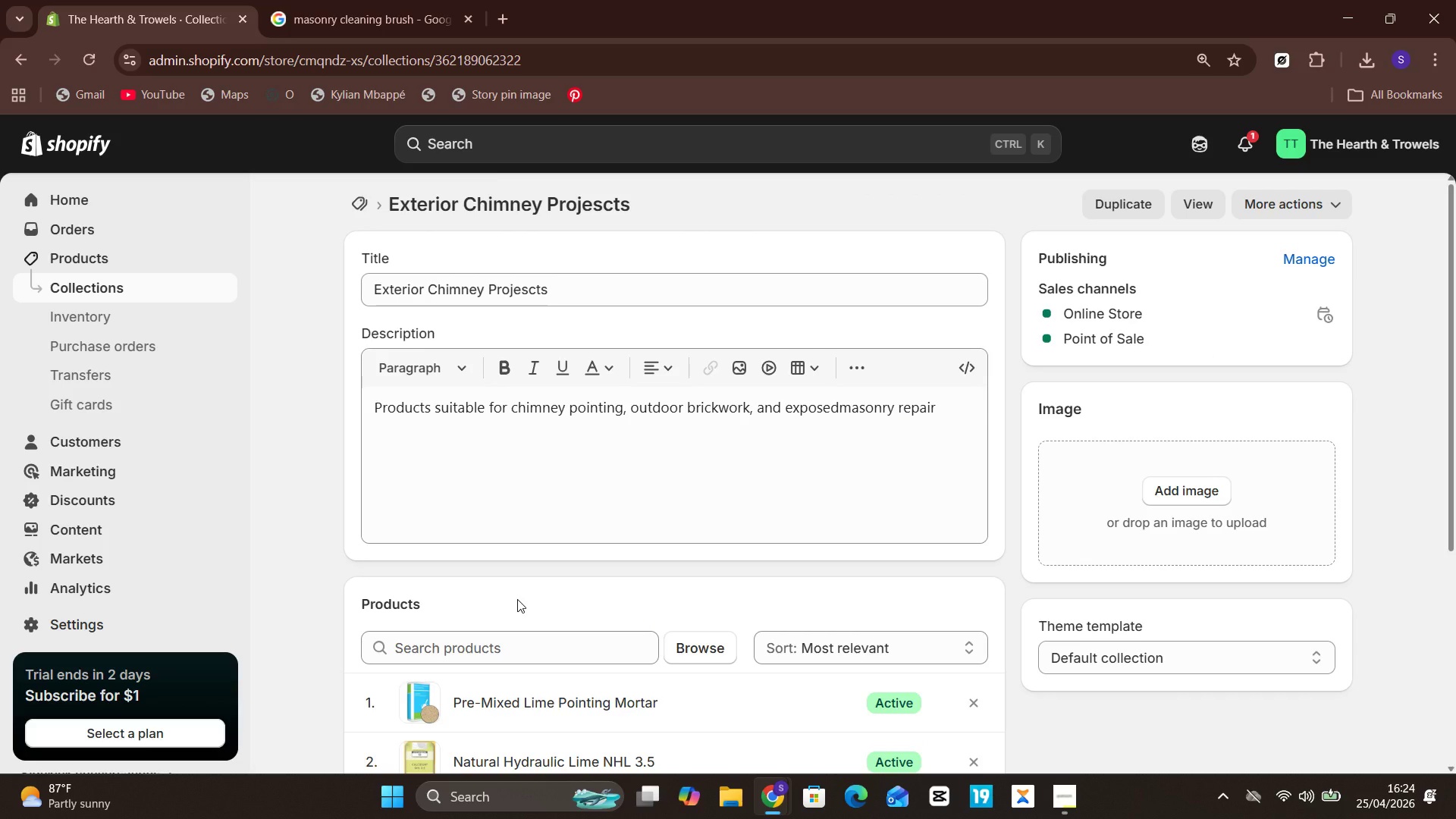 
wait(70.11)
 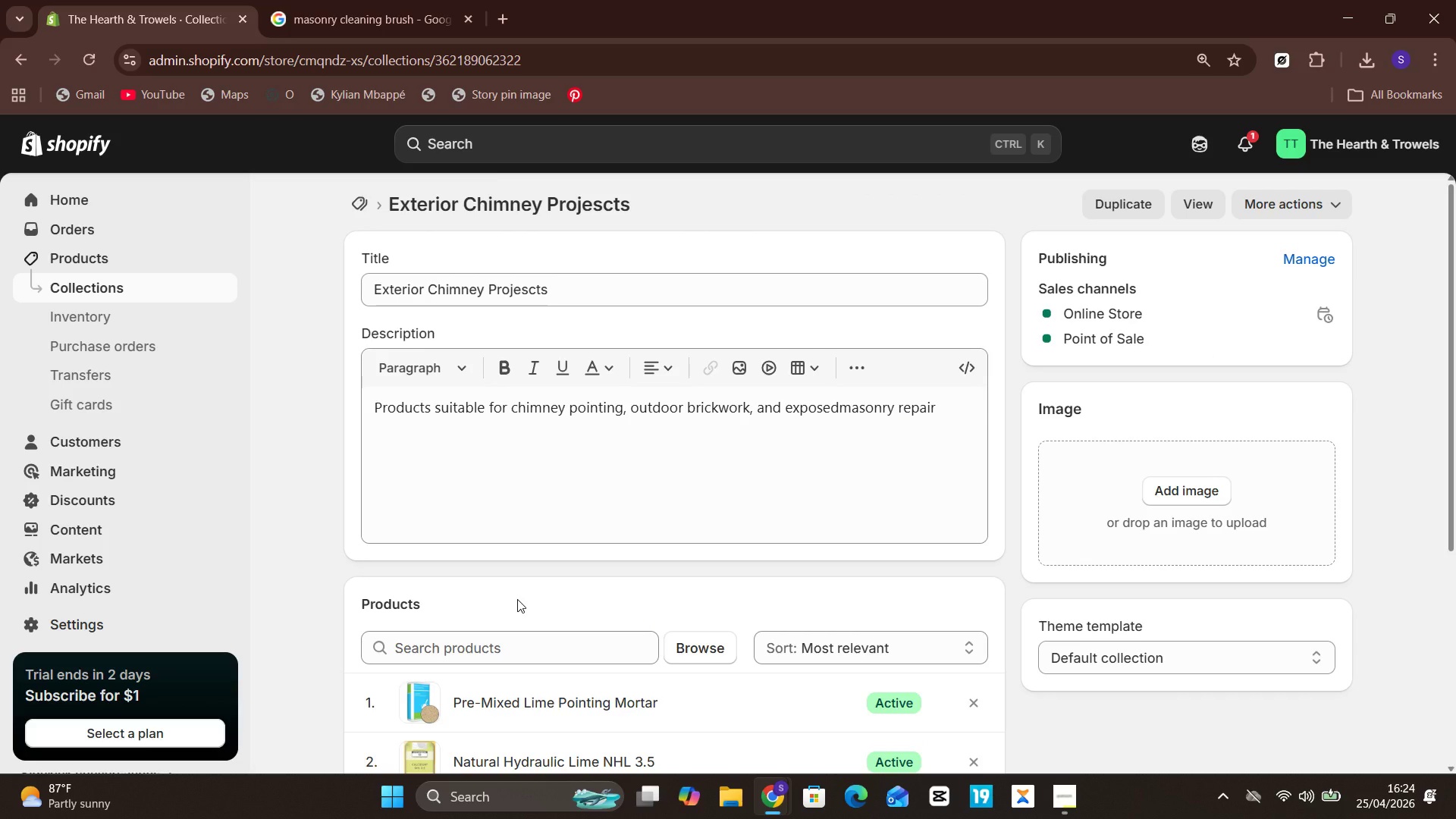 
left_click([517, 599])
 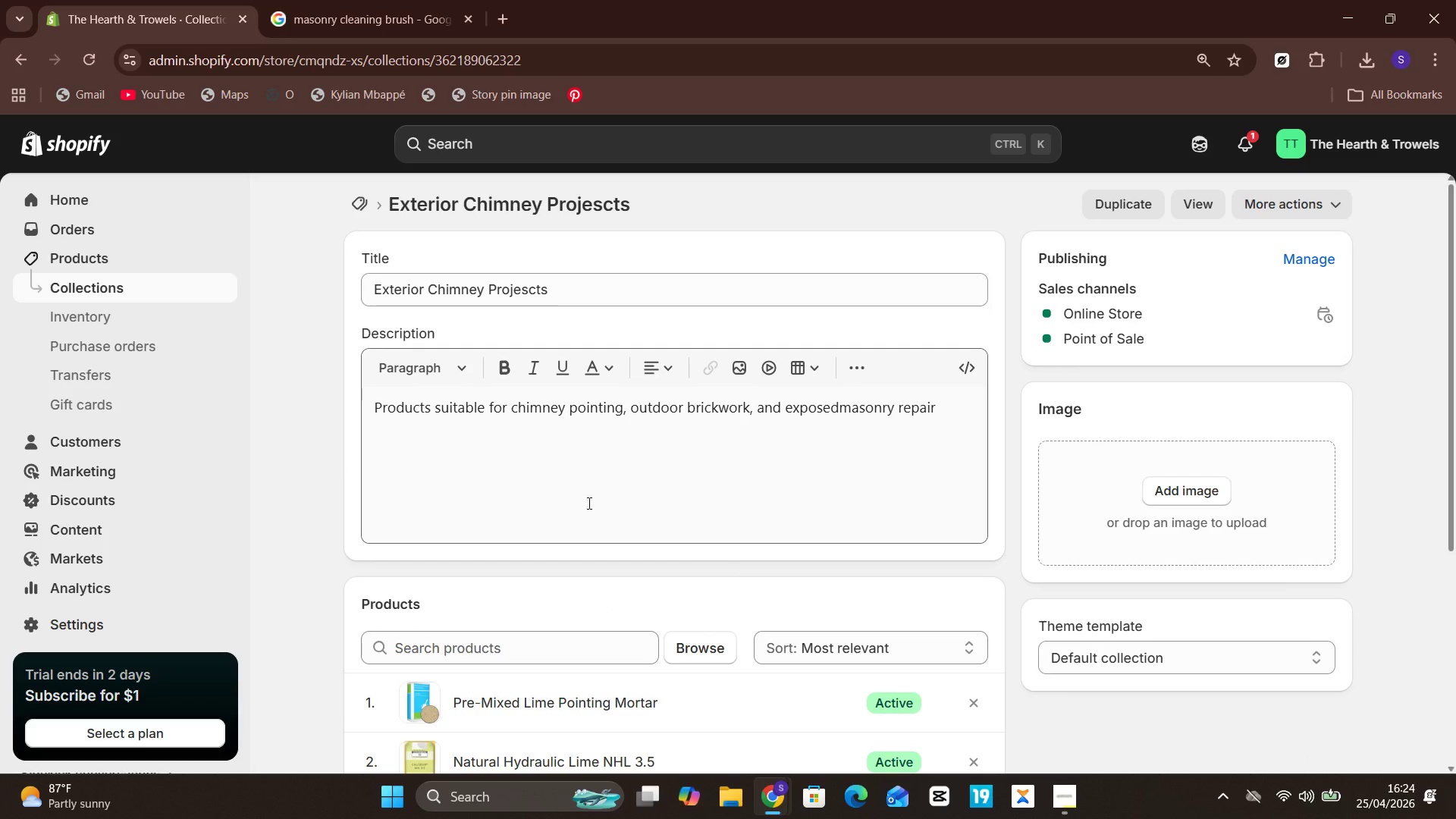 
wait(29.59)
 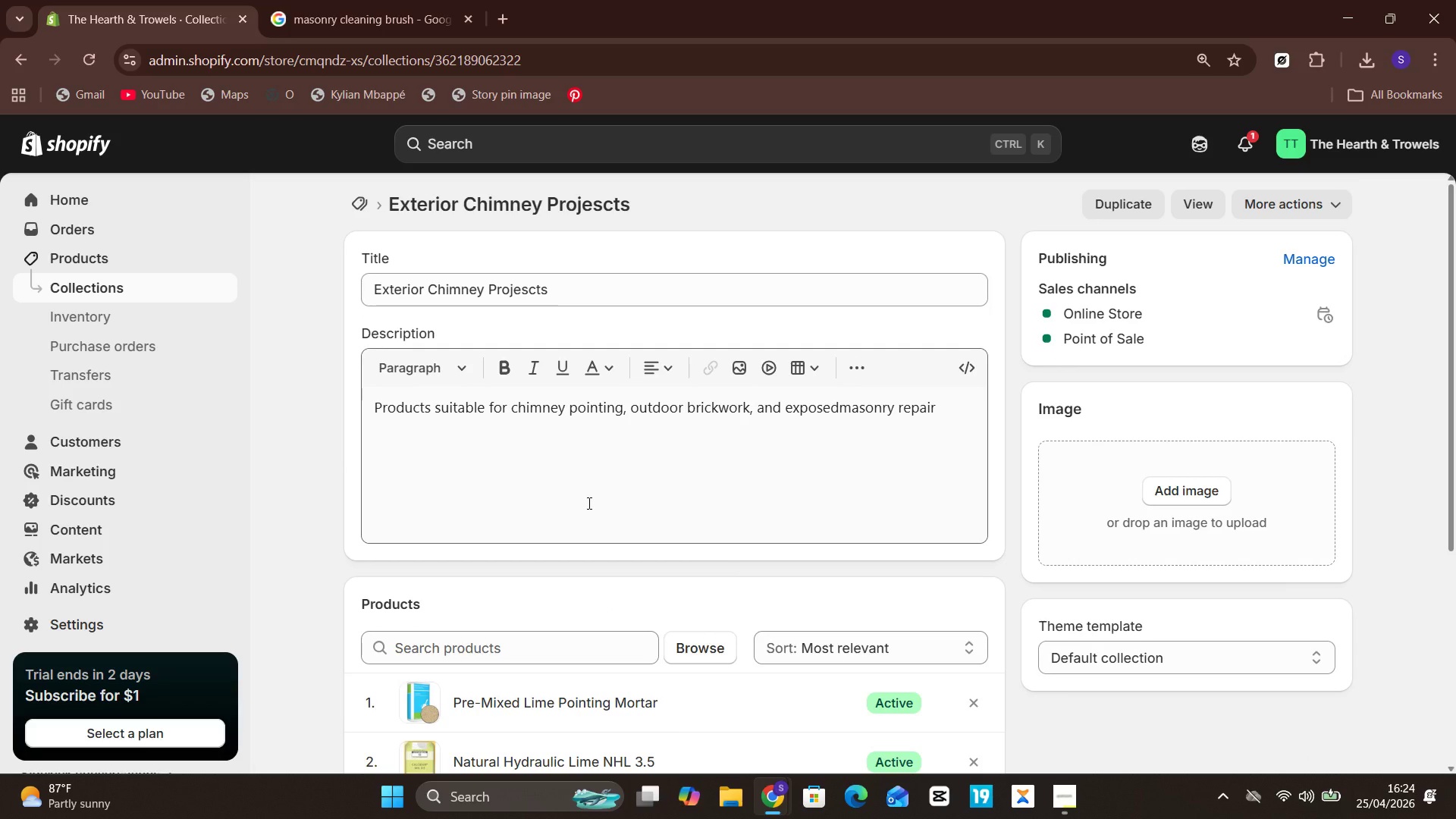 
left_click([71, 283])
 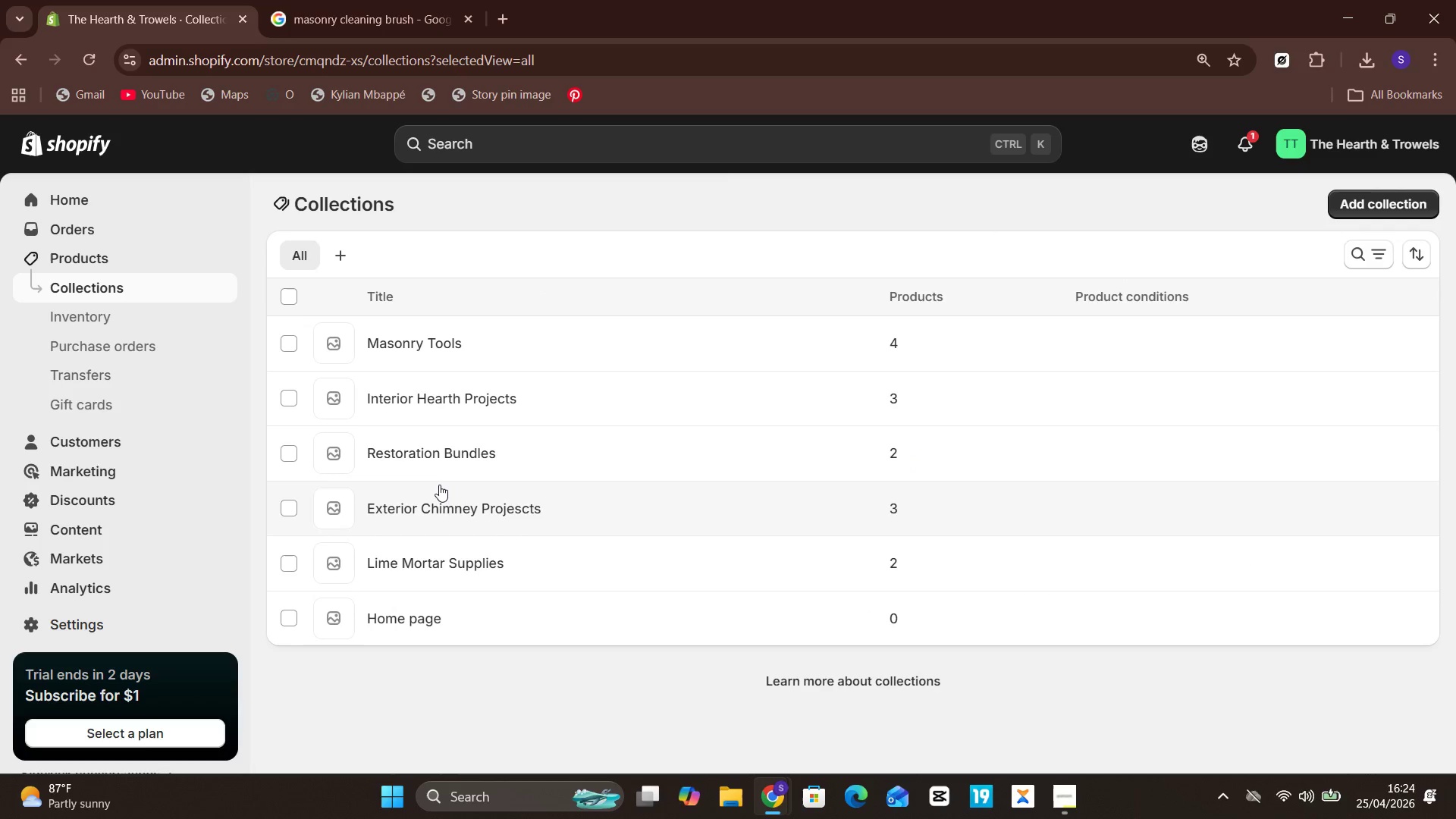 
left_click([441, 462])
 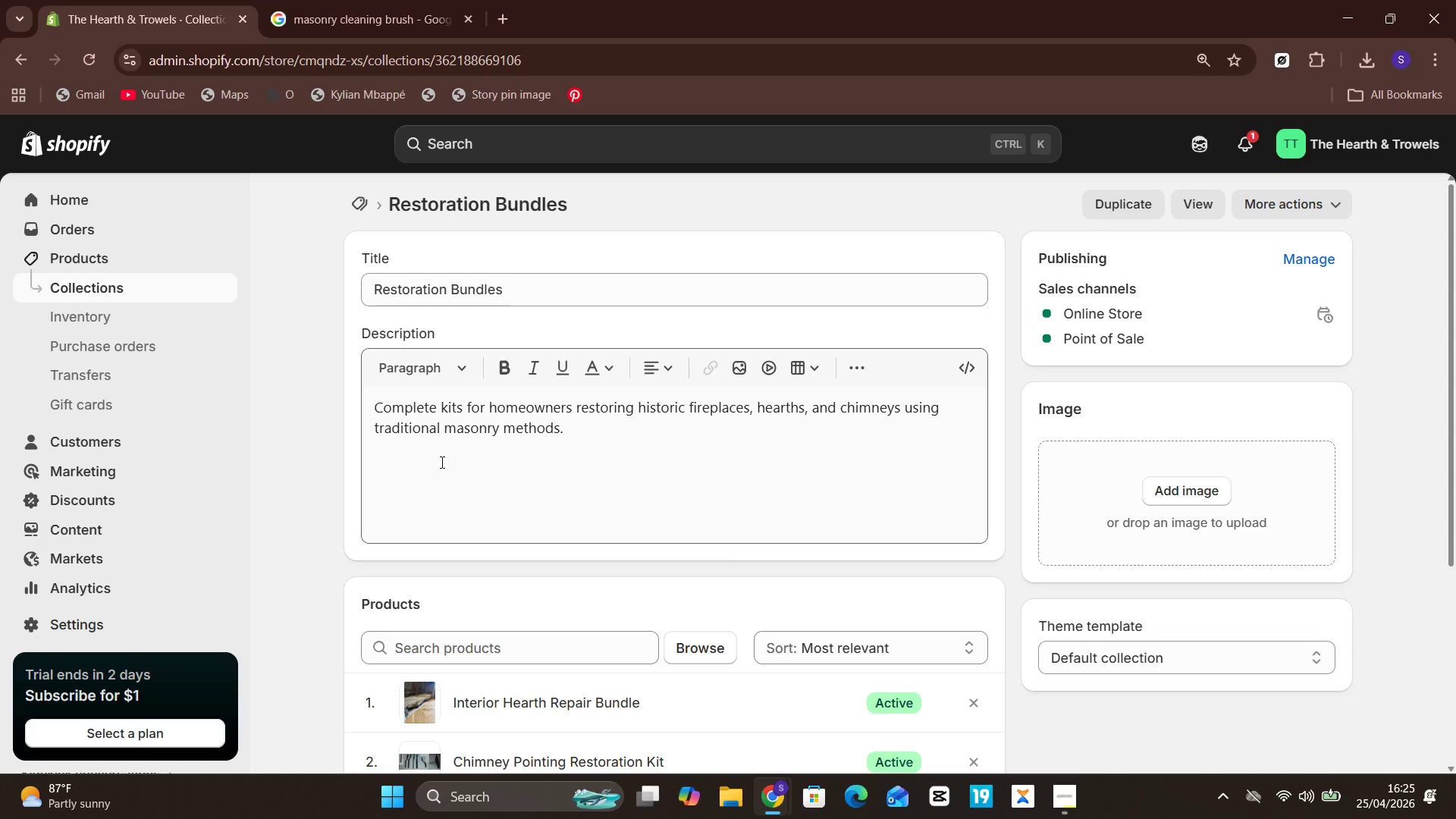 
wait(22.88)
 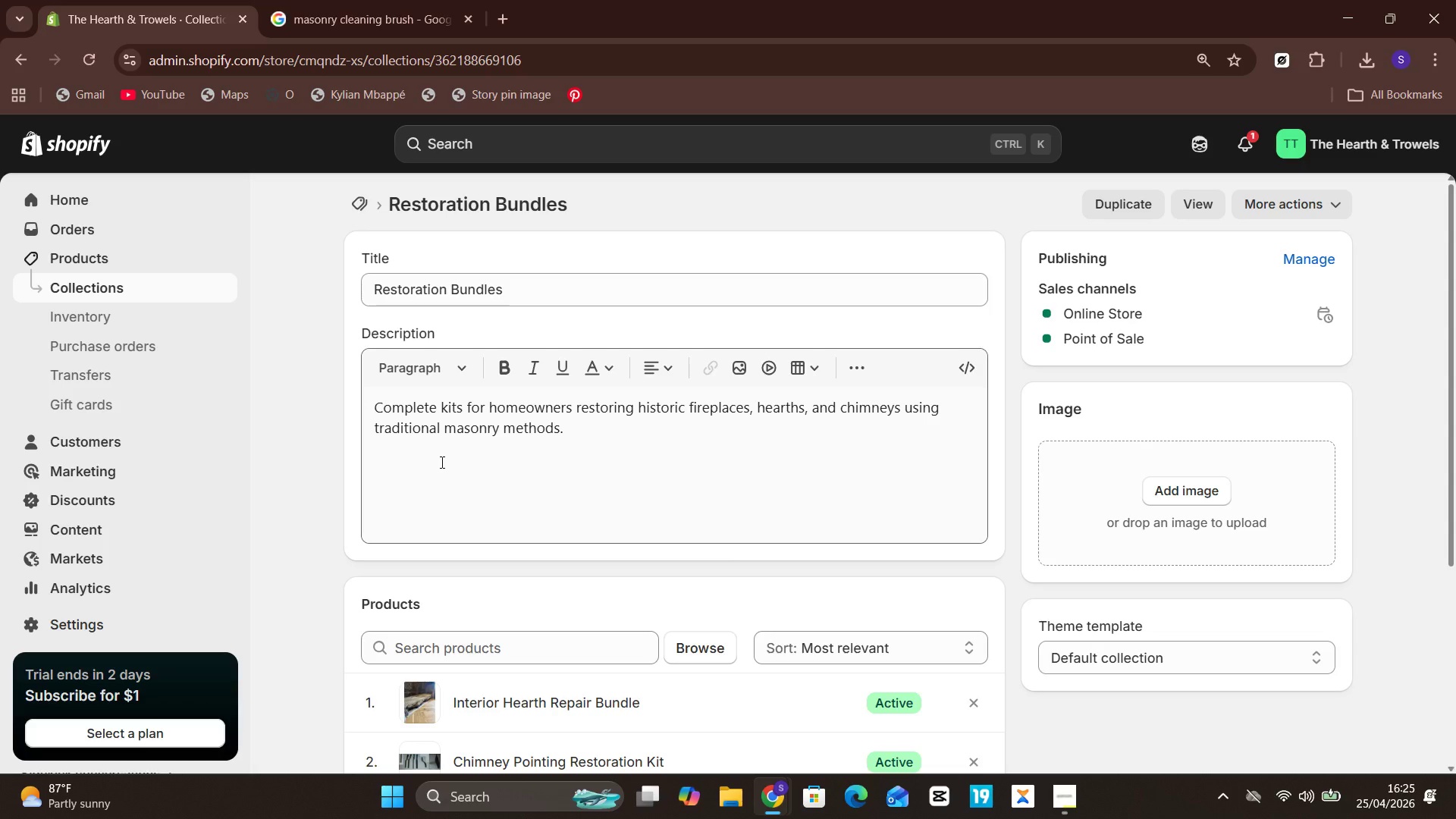 
left_click([562, 482])
 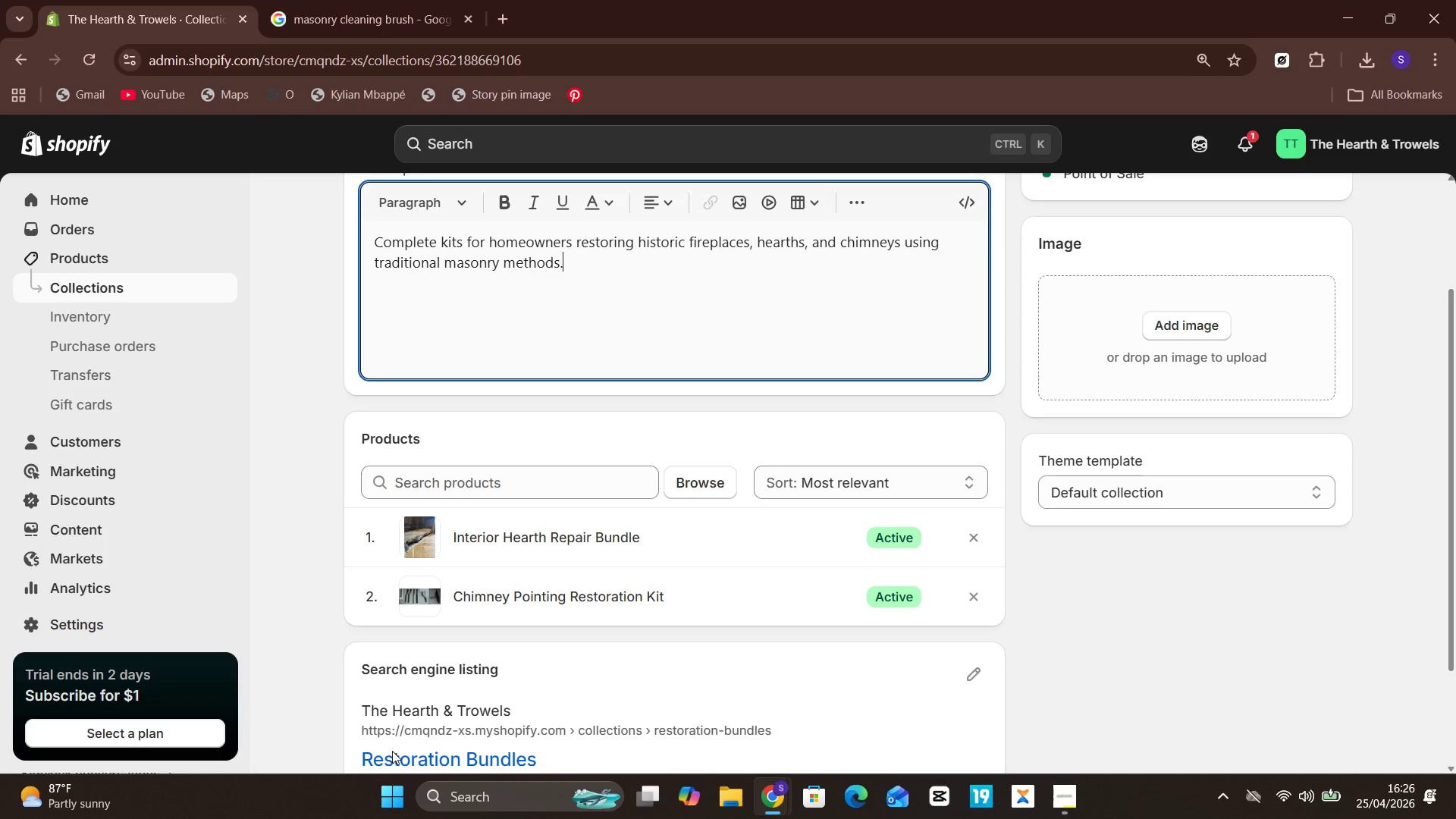 
wait(104.16)
 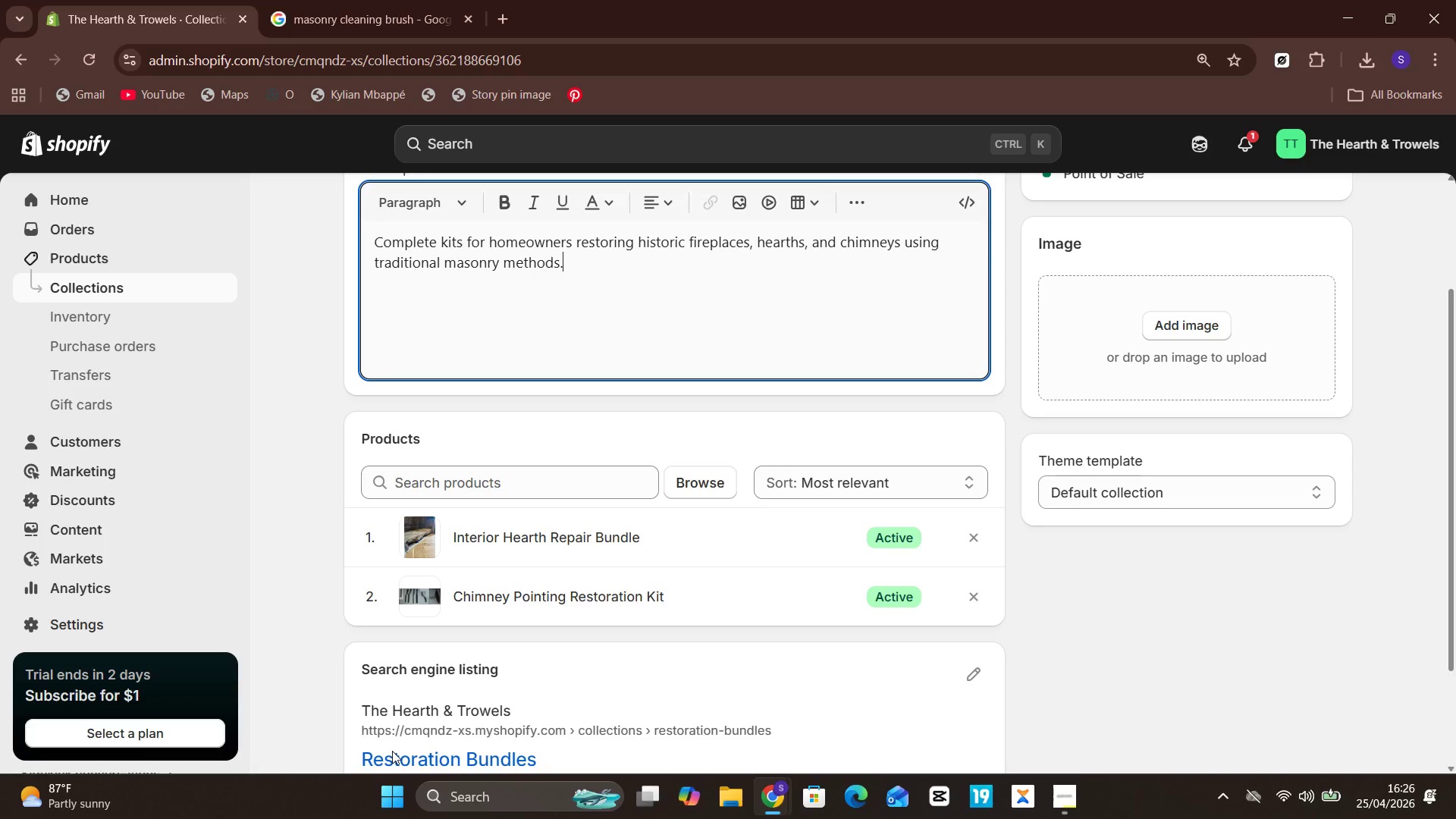 
left_click([158, 290])
 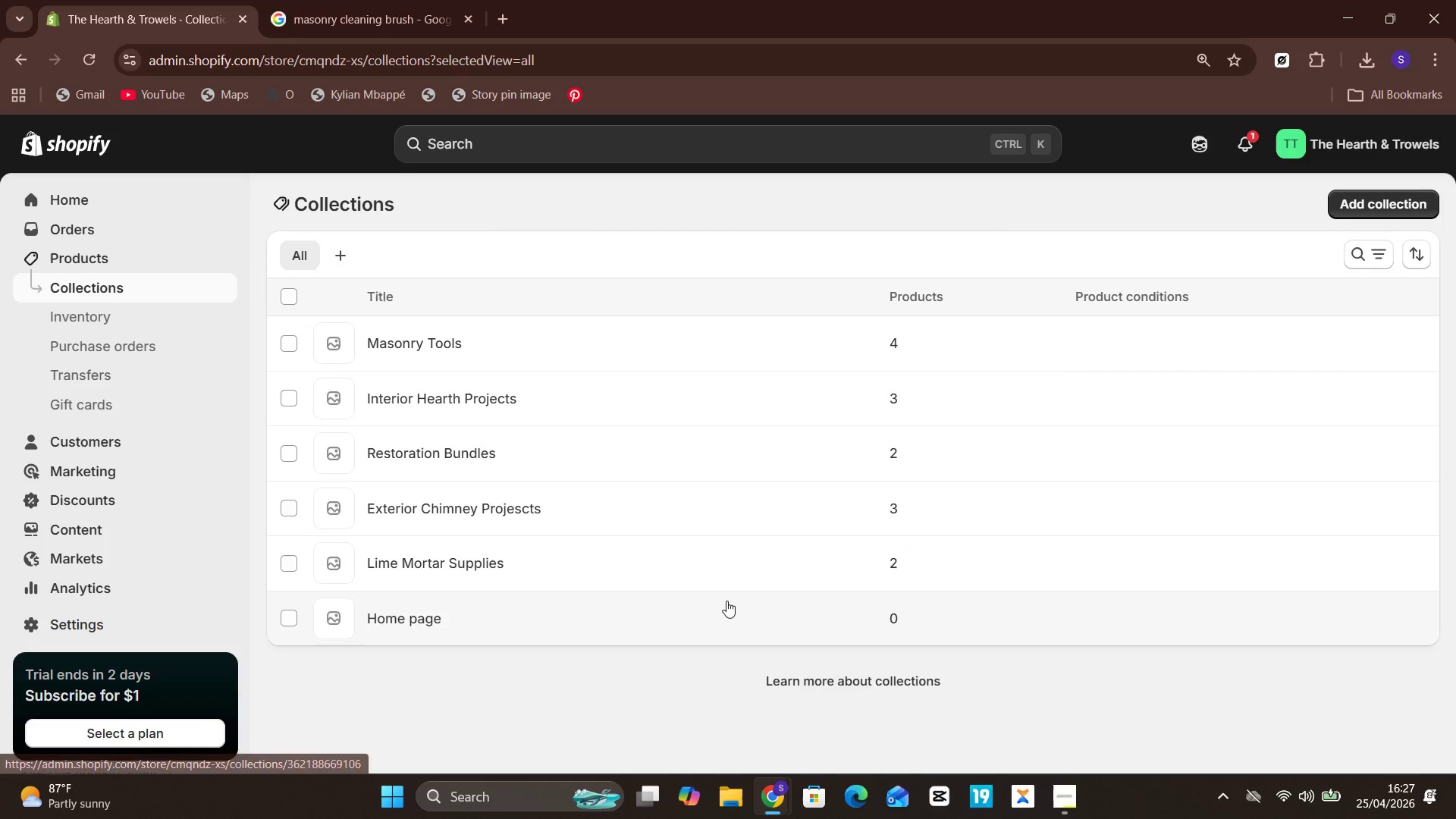 
mouse_move([1049, 782])
 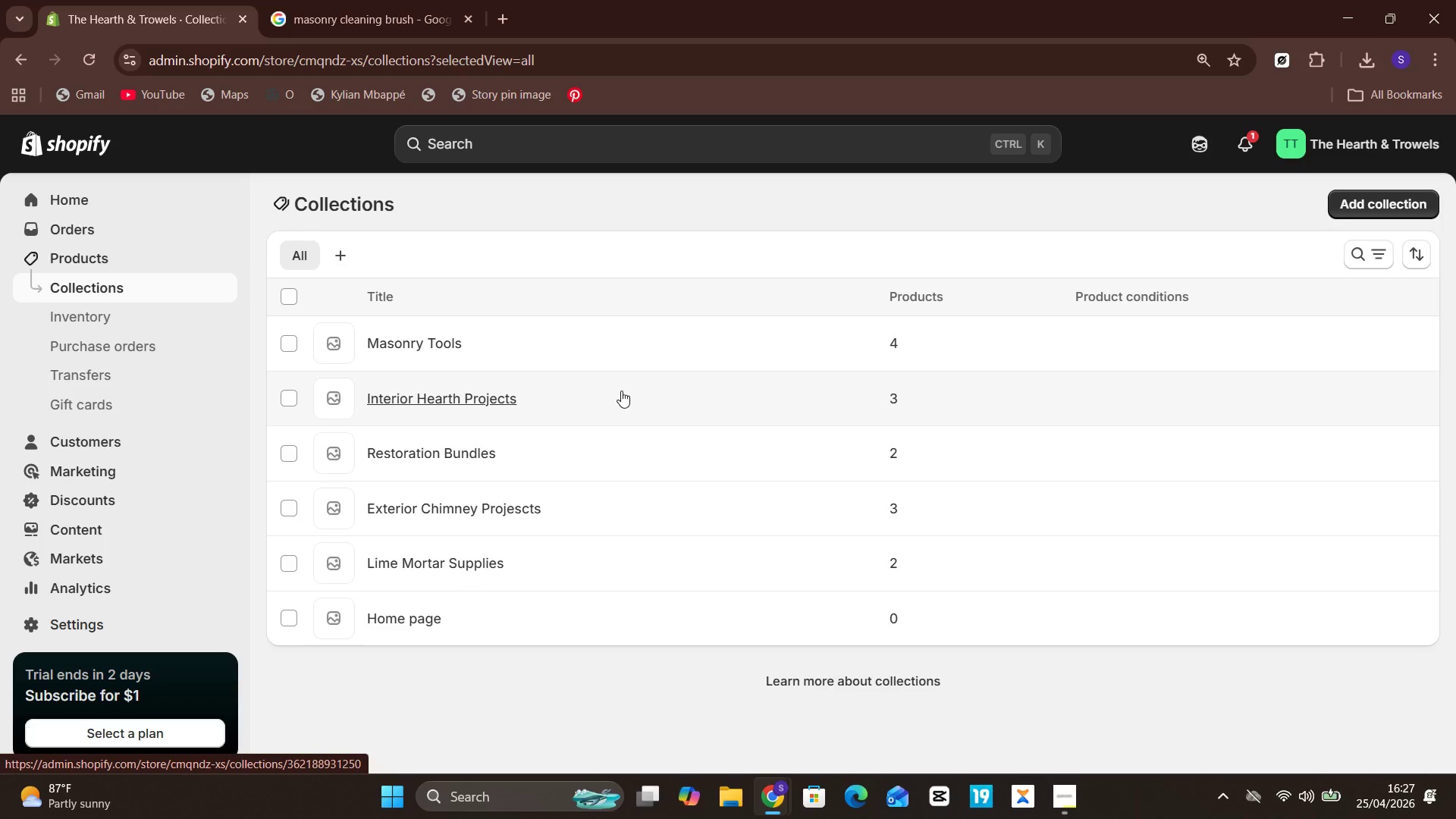 
left_click([635, 395])
 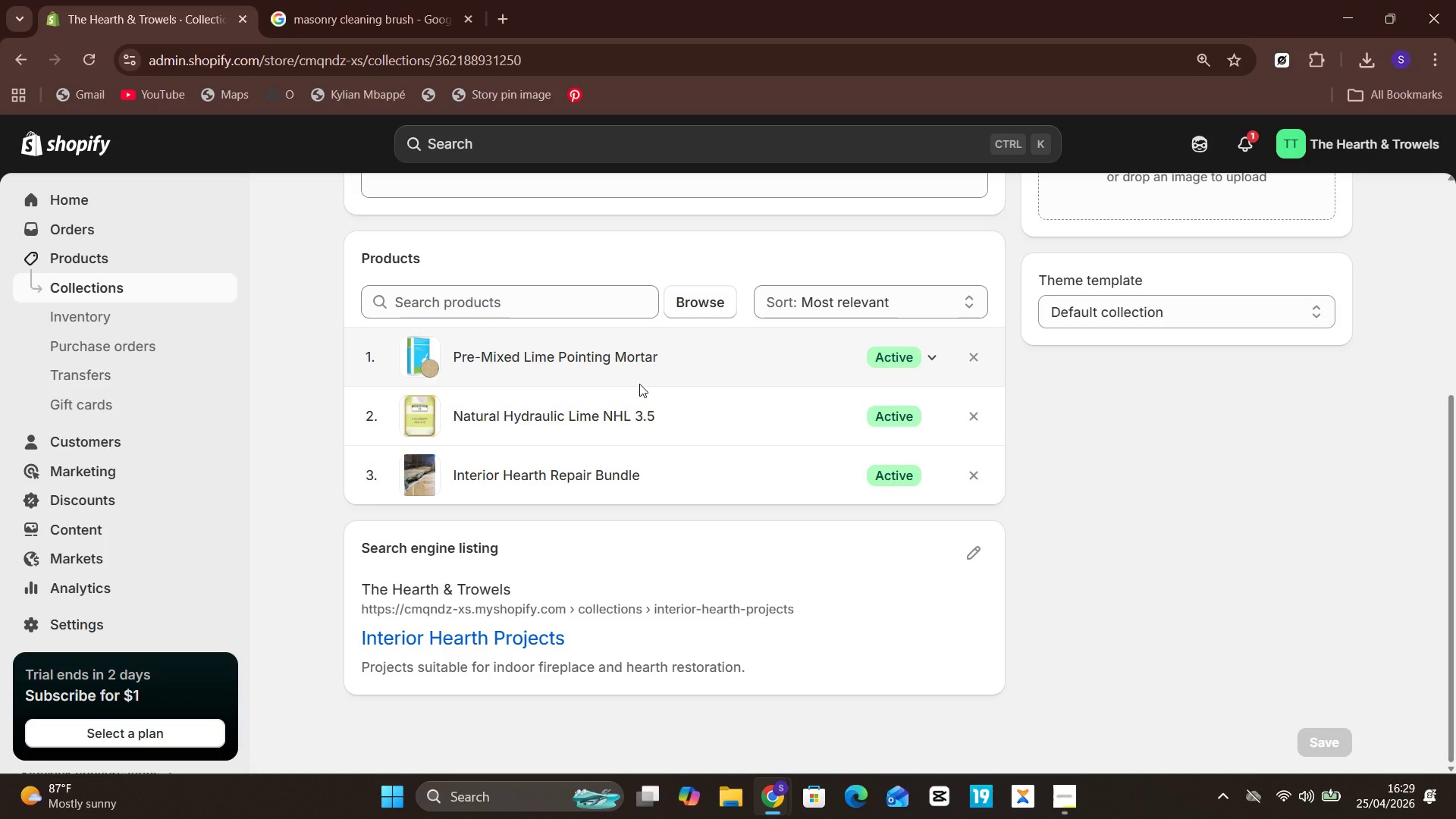 
wait(150.42)
 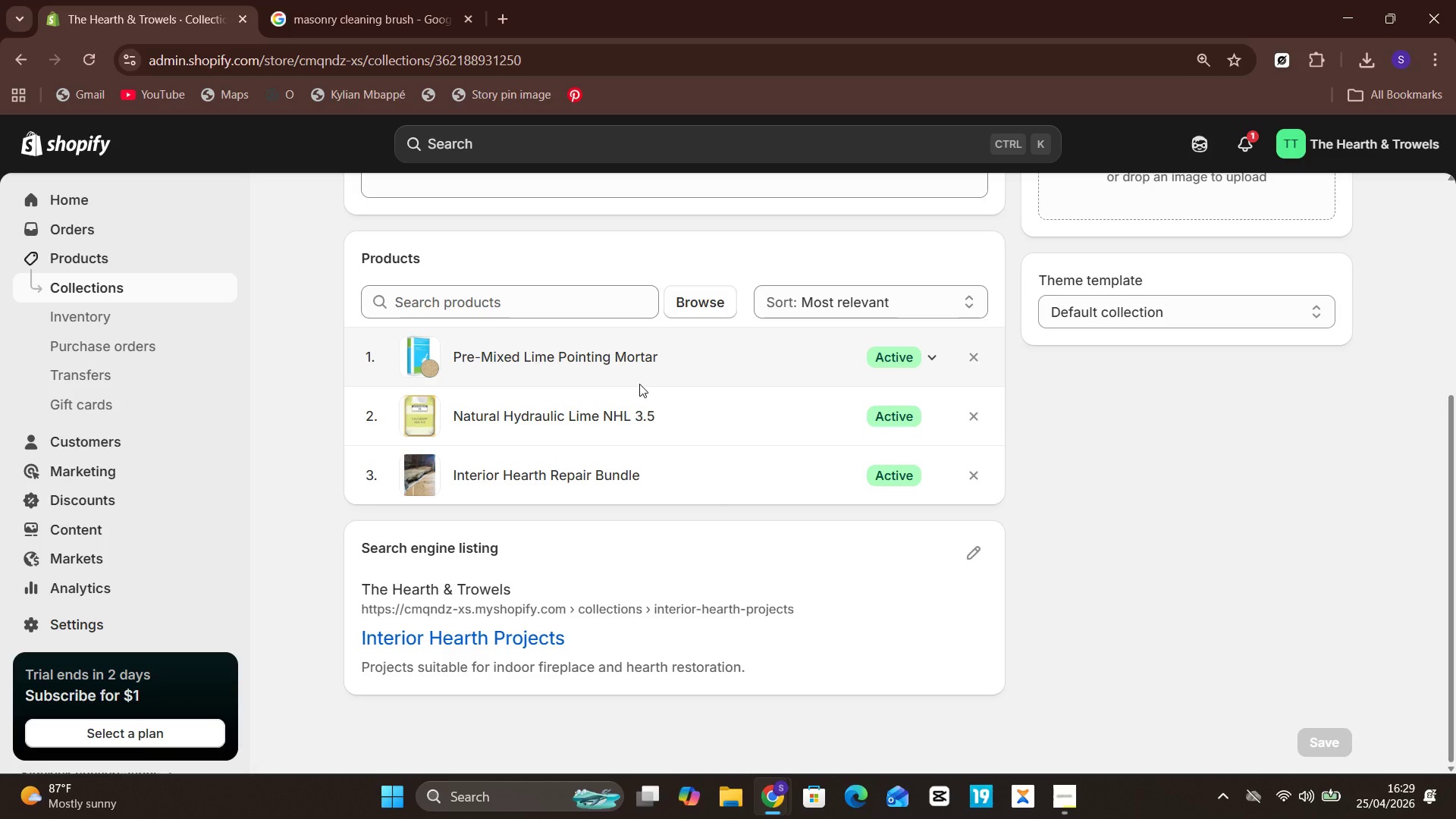 
scroll: coordinate [639, 384], scroll_direction: none, amount: 0.0
 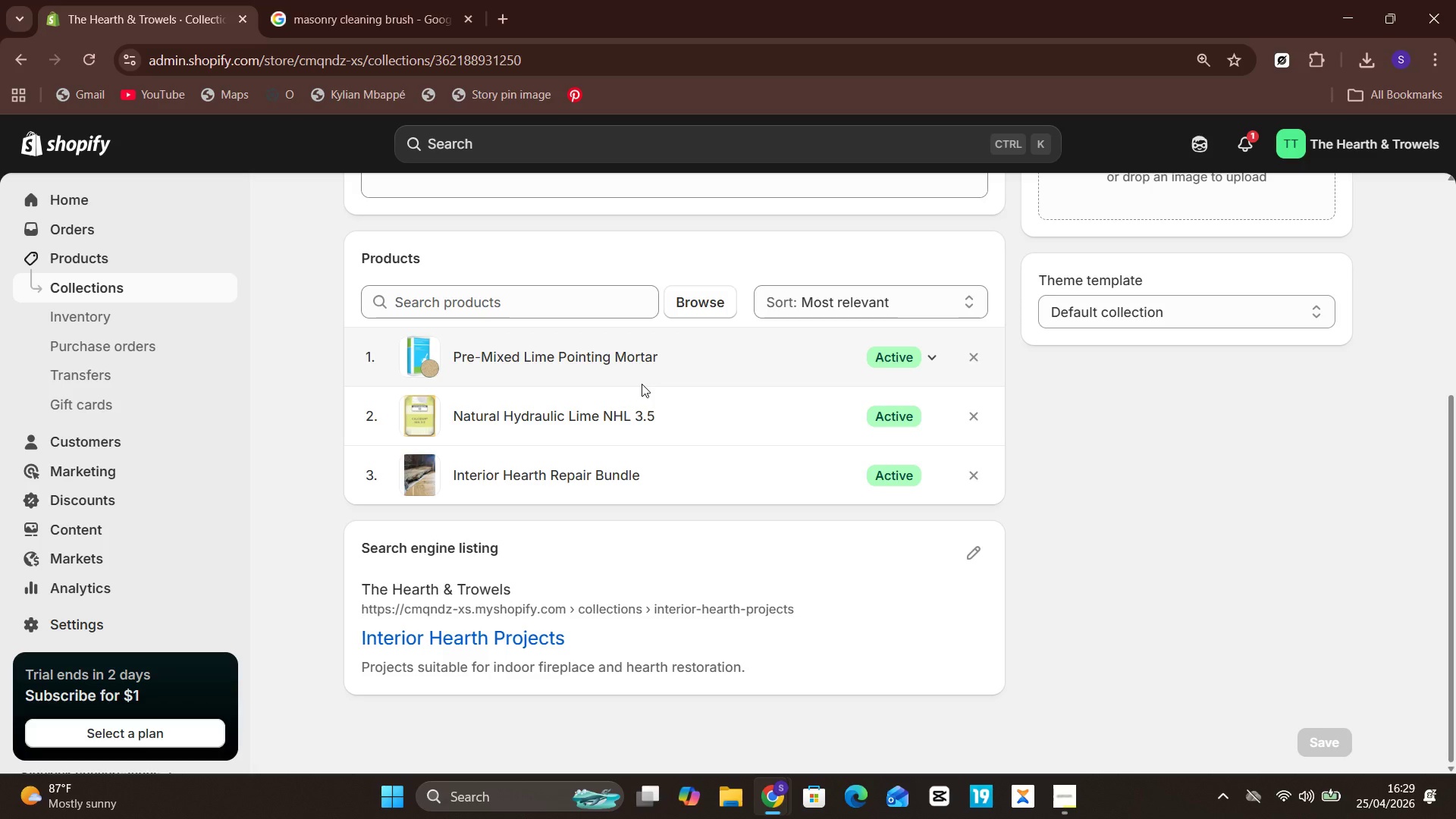 
wait(11.14)
 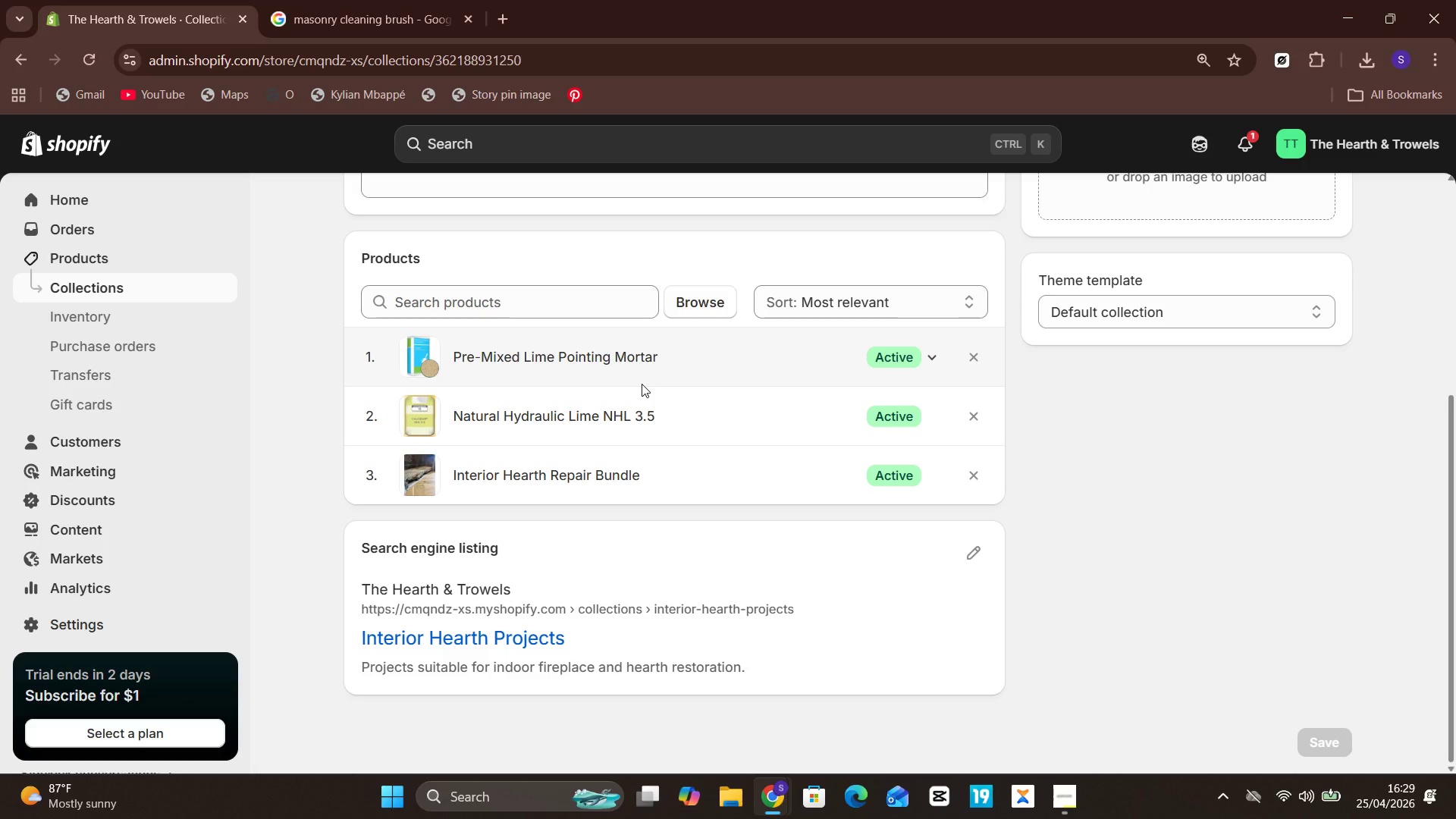 
left_click([165, 290])
 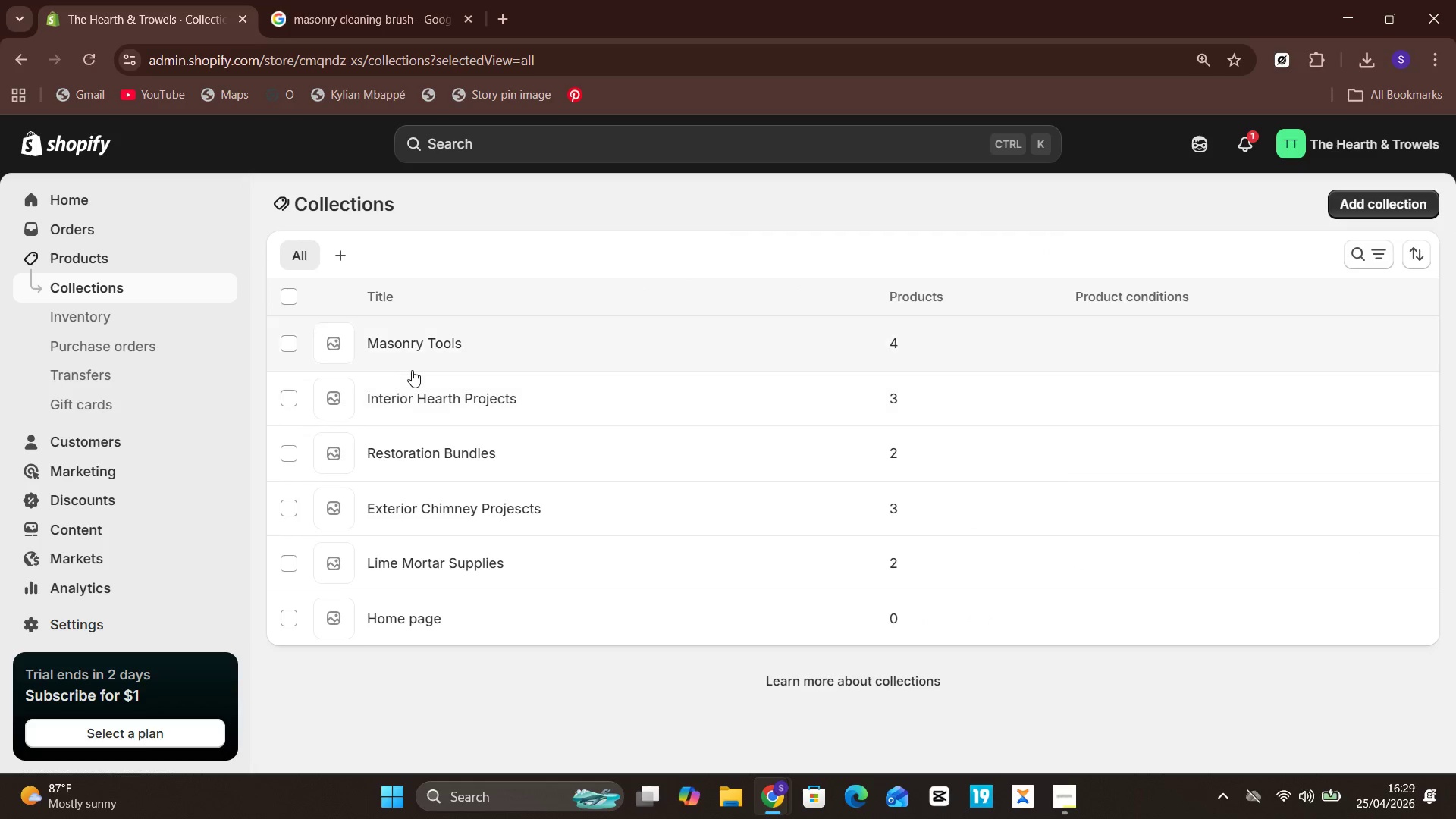 
left_click([432, 355])
 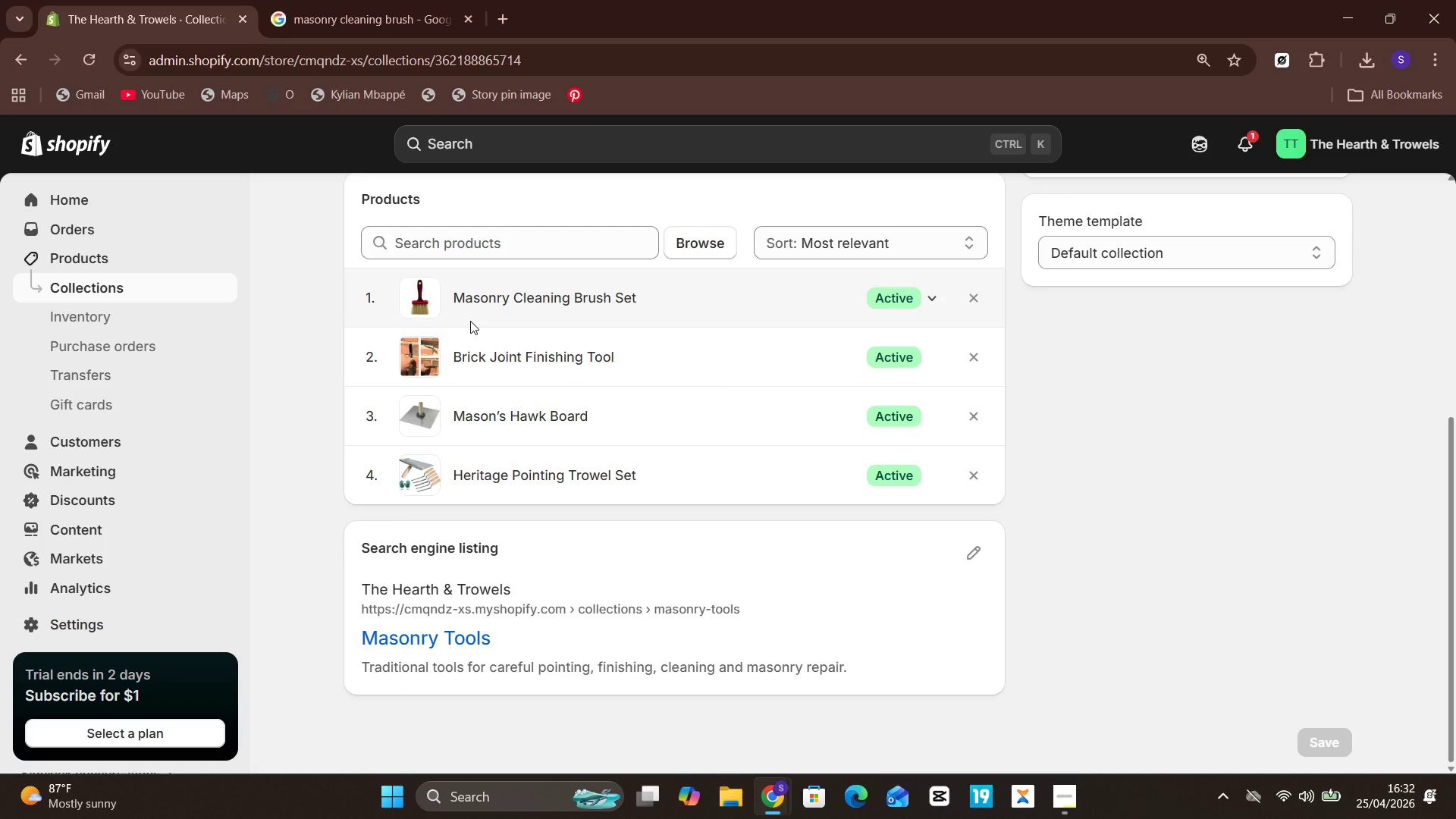 
wait(179.36)
 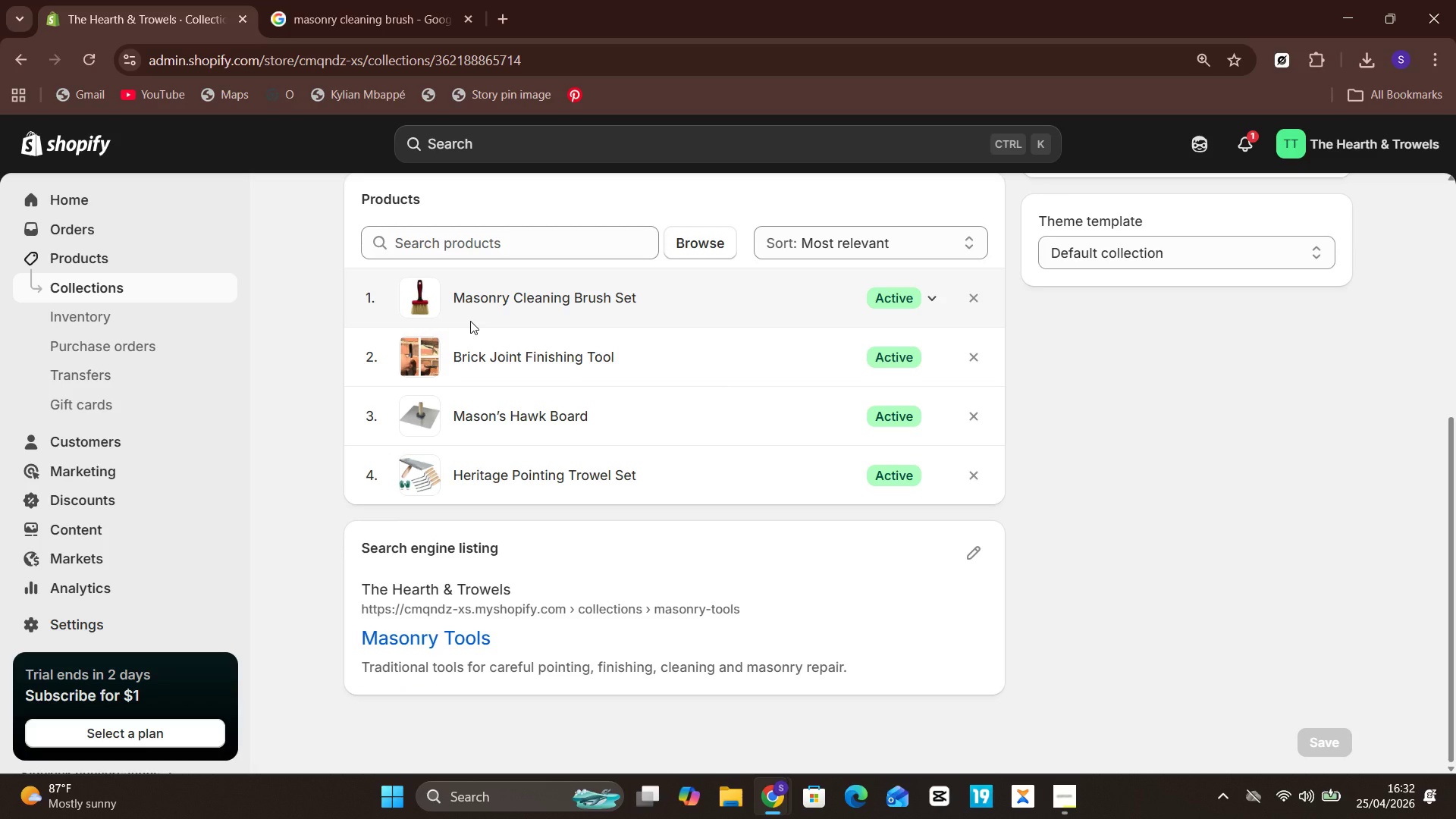 
mouse_move([116, 437])
 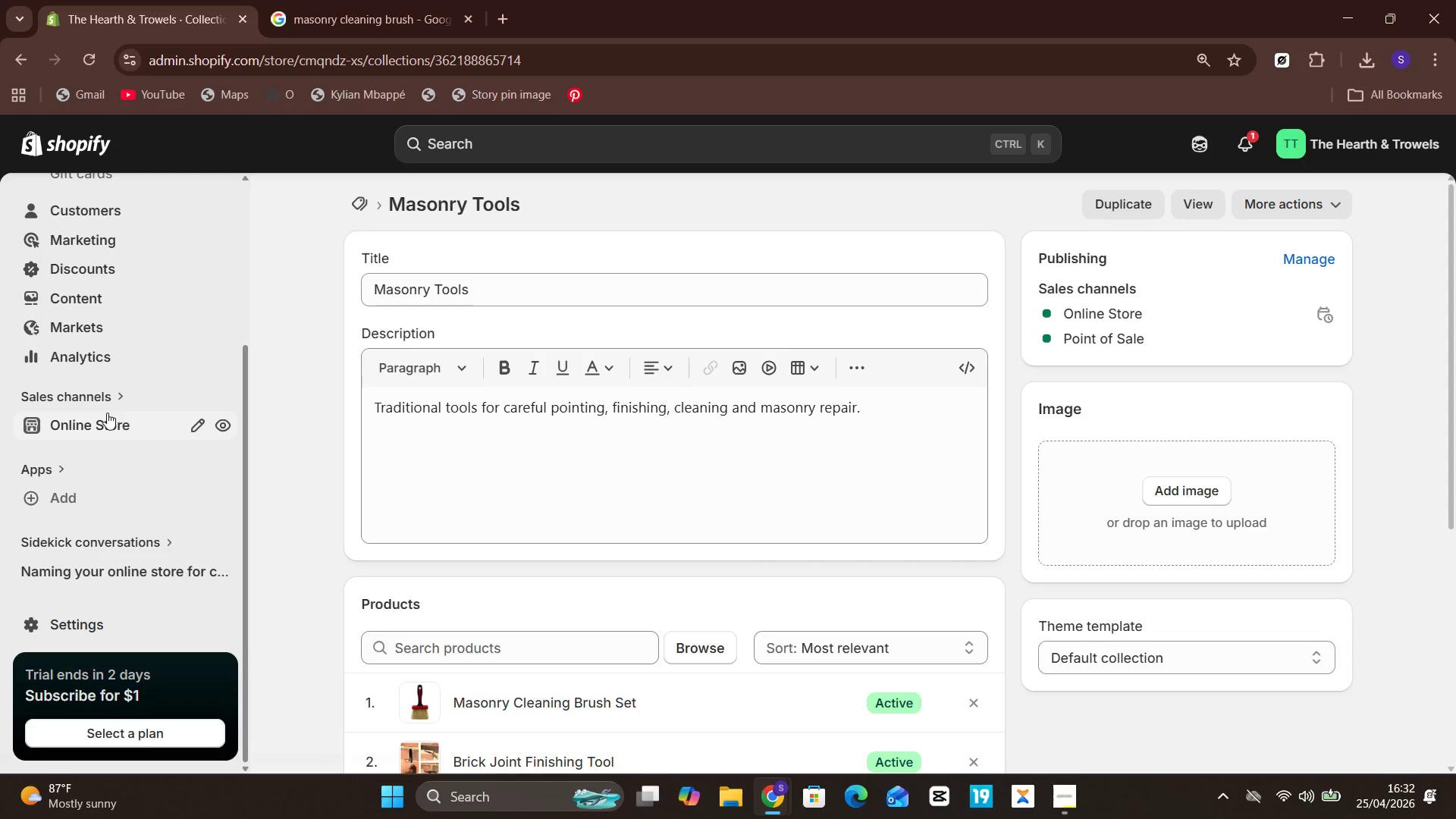 
left_click([107, 413])
 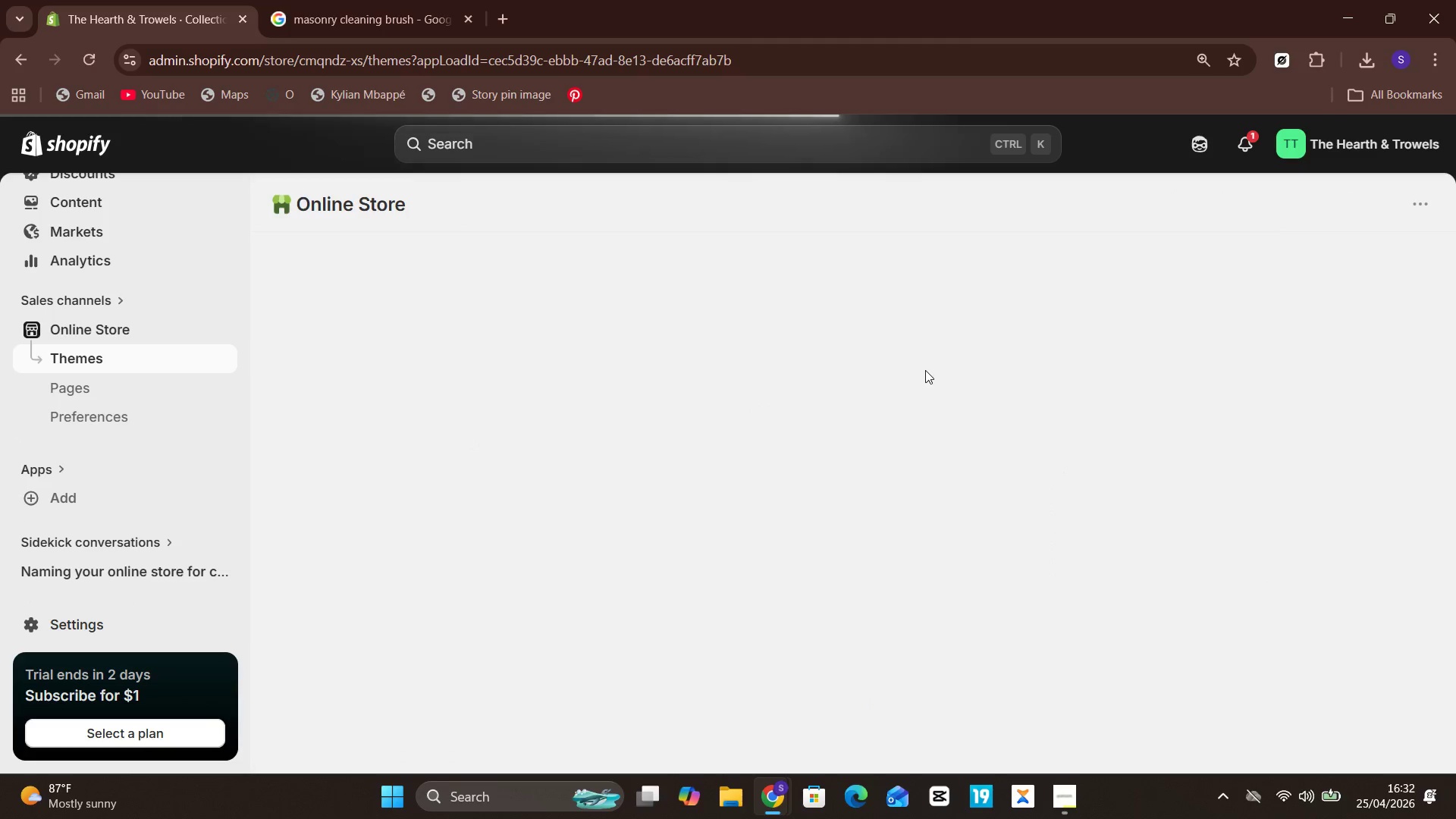 
wait(6.64)
 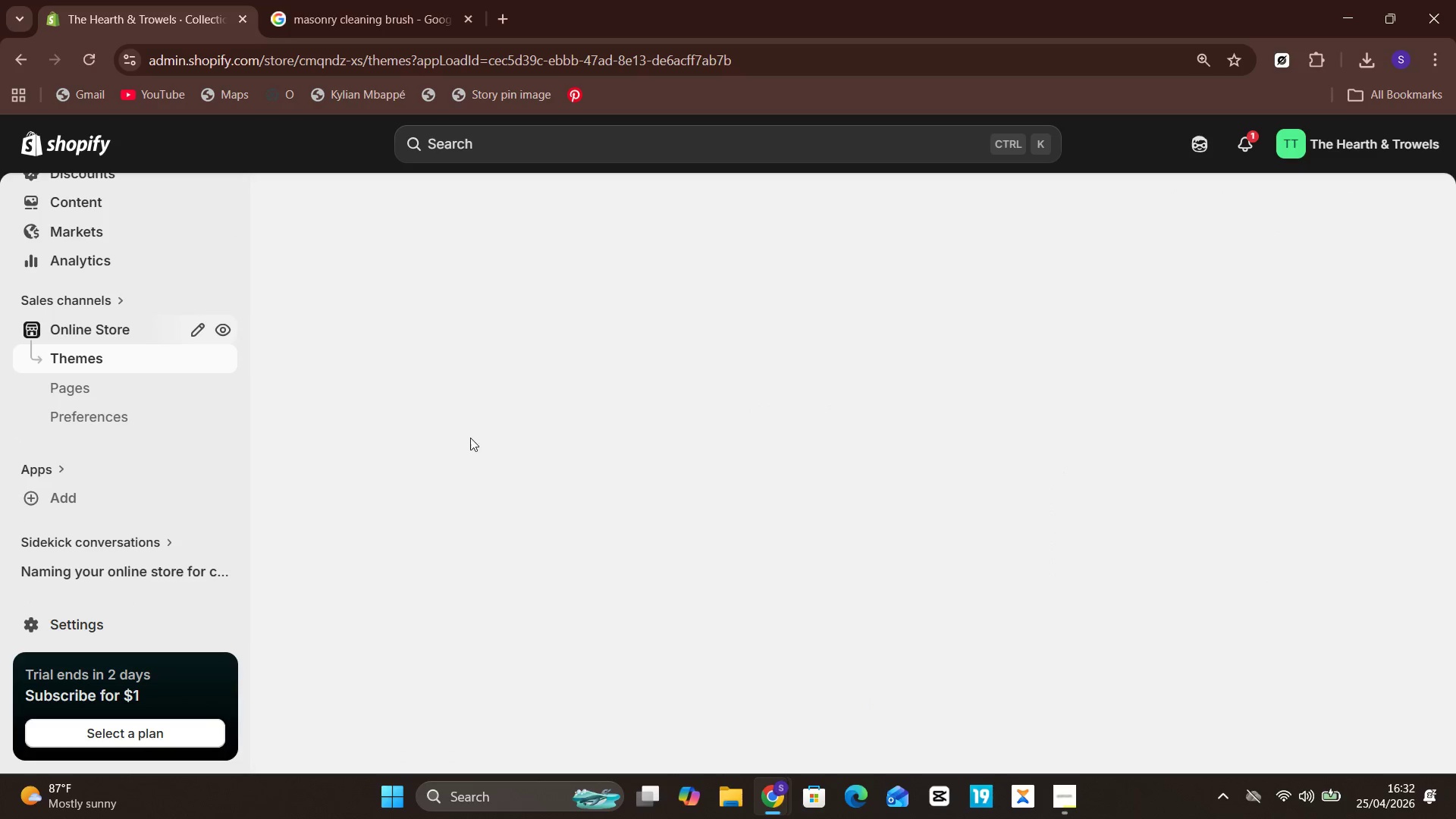 
mouse_move([908, 437])
 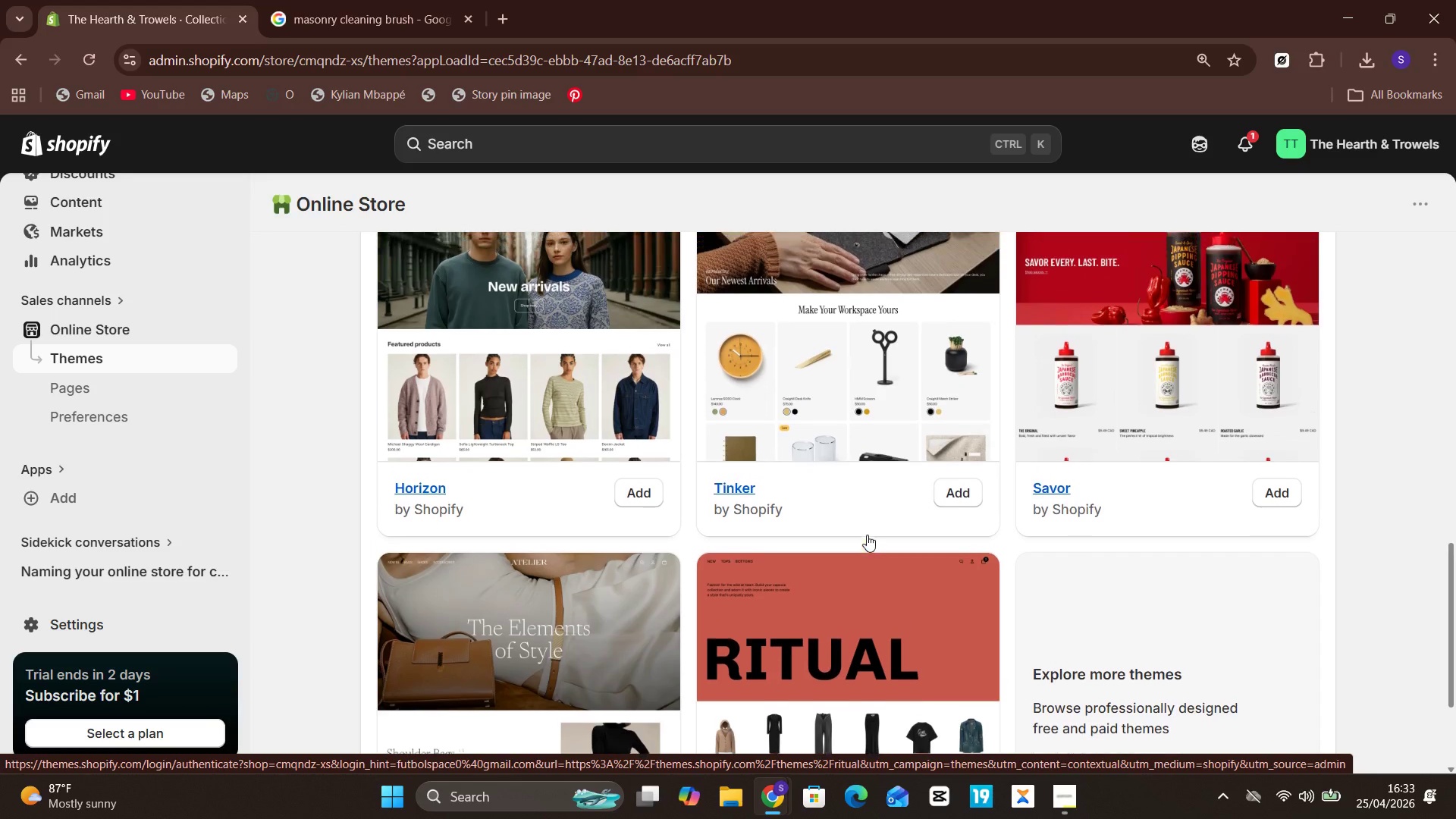 
wait(27.78)
 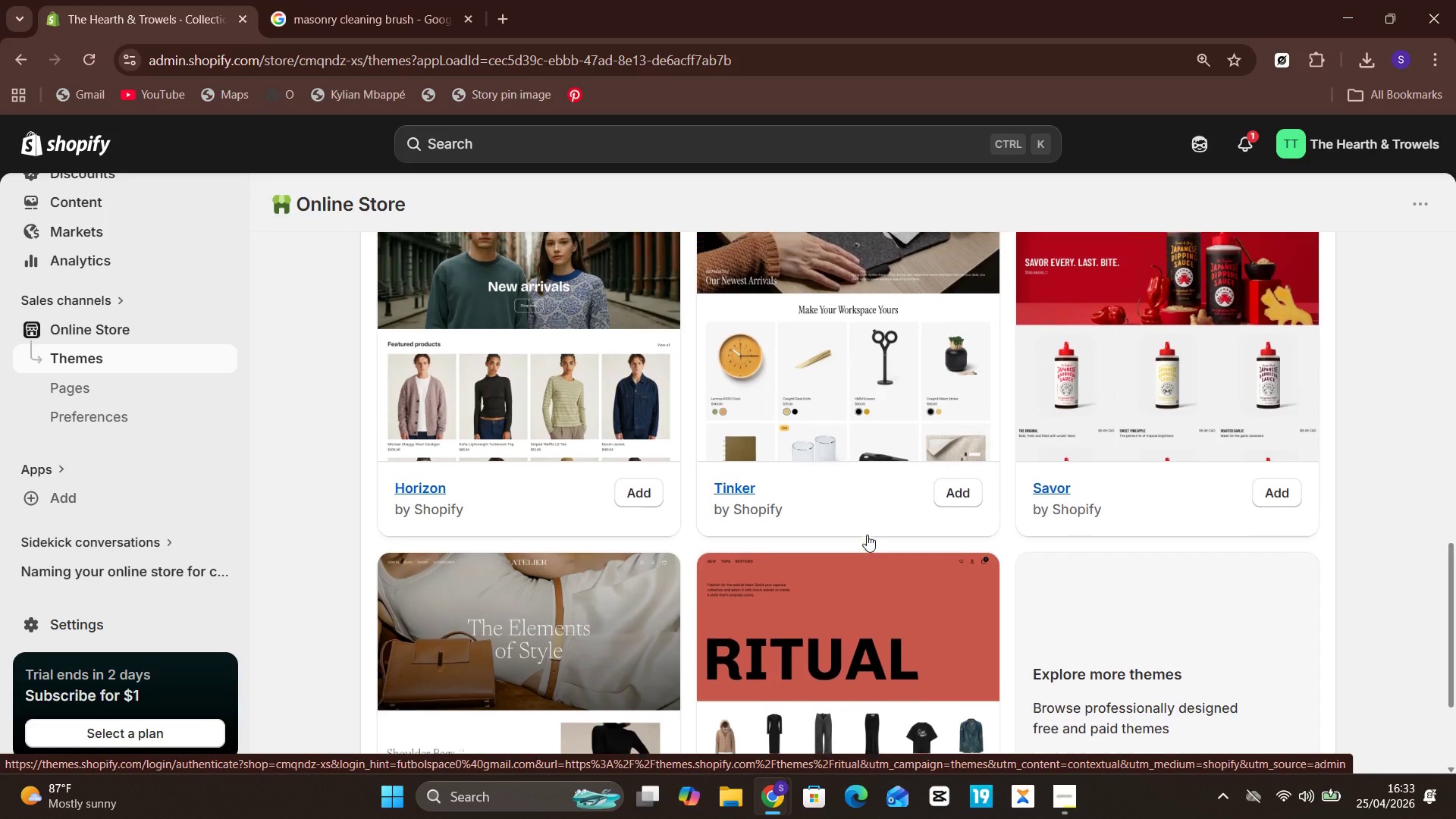 
left_click([1089, 717])